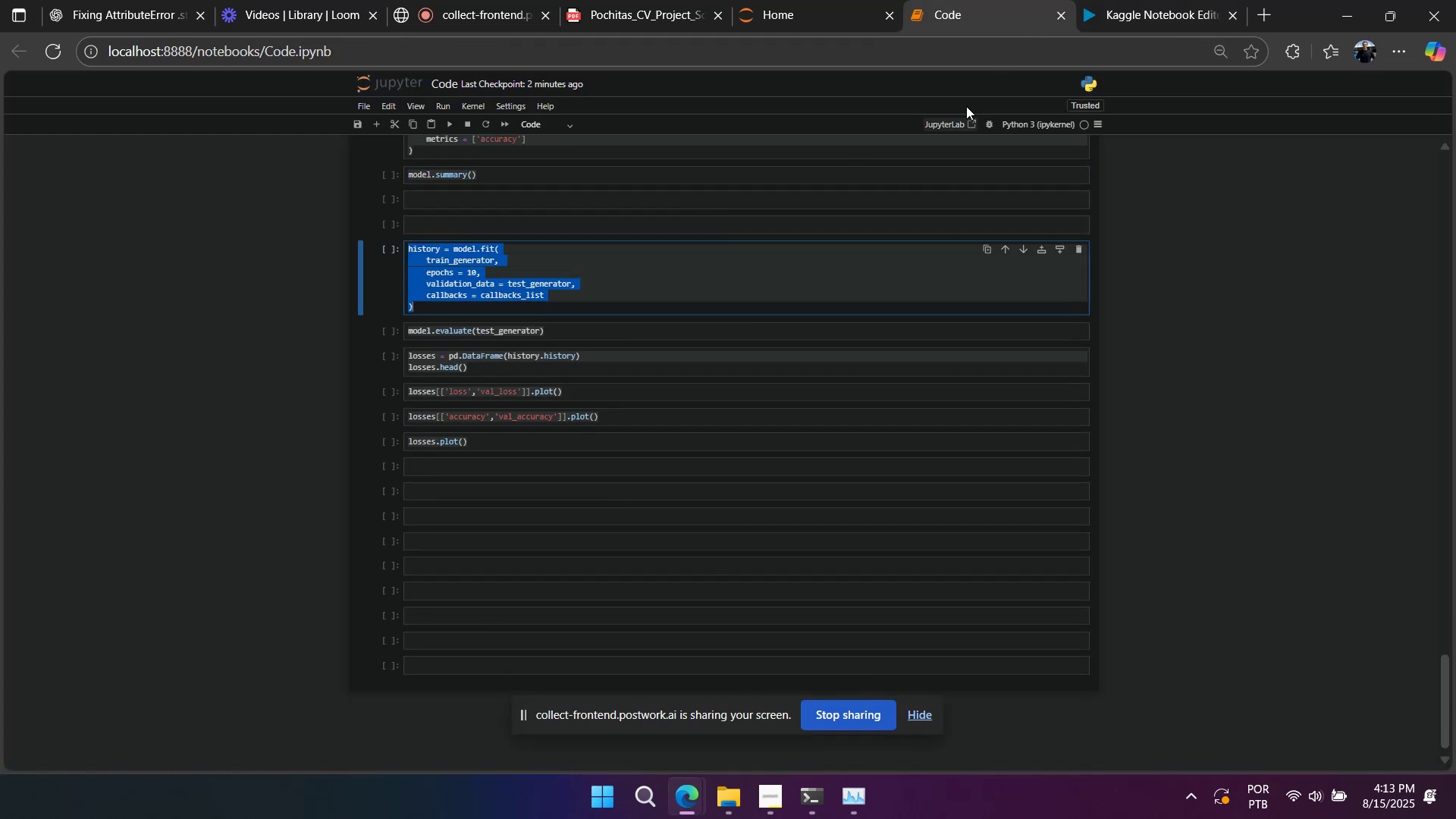 
key(Control+C)
 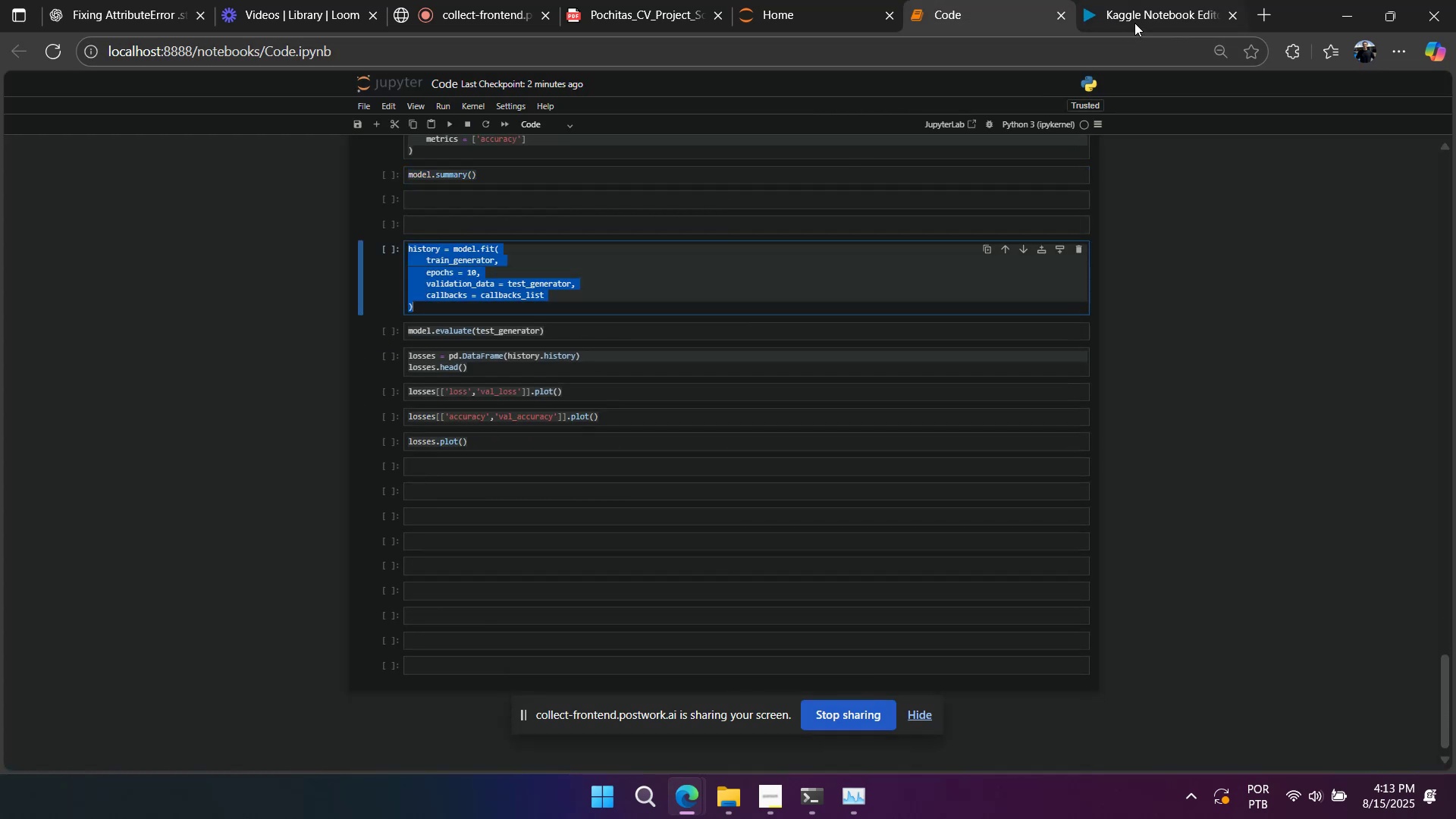 
left_click([1134, 22])
 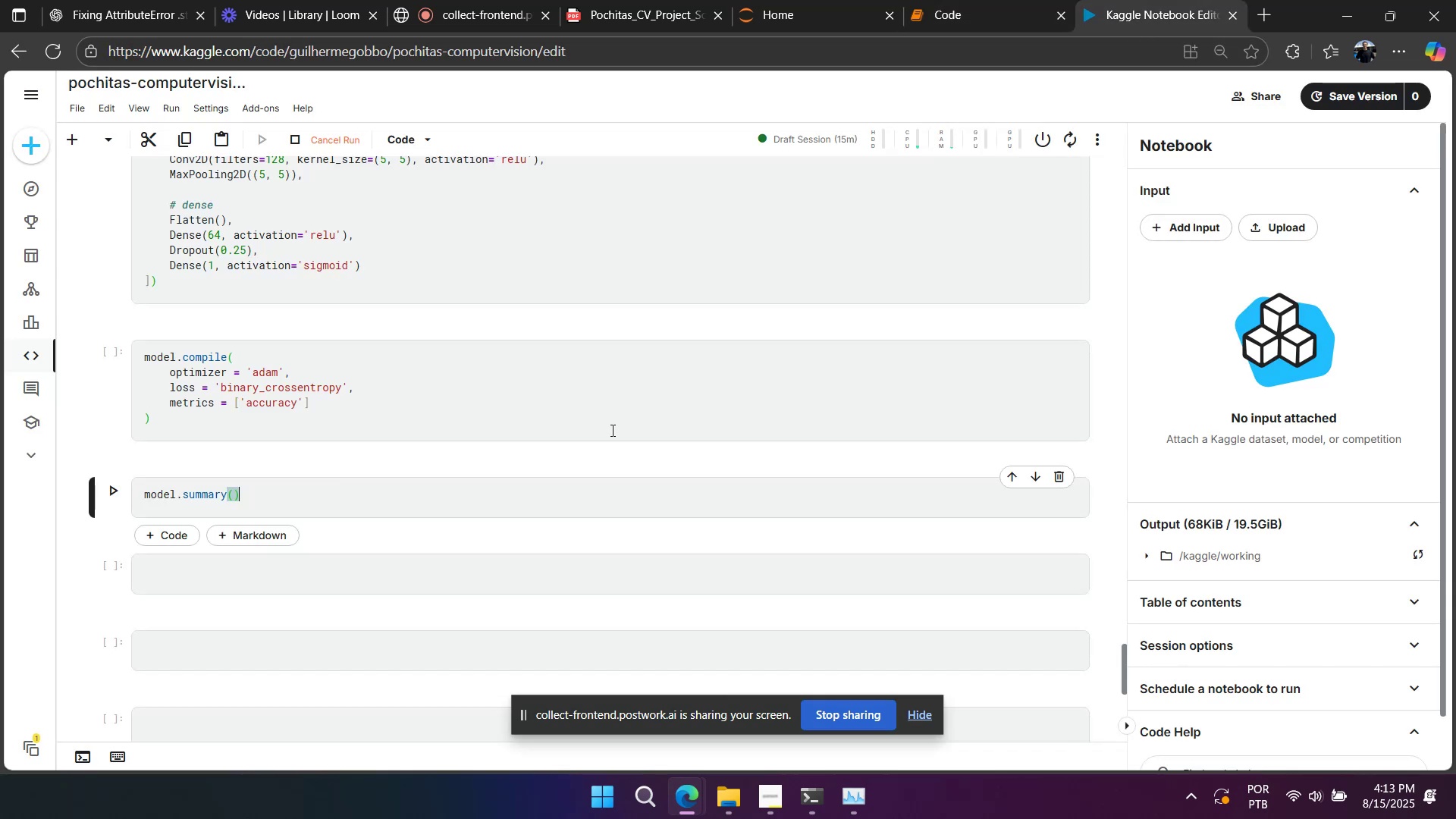 
scroll: coordinate [453, 526], scroll_direction: down, amount: 3.0
 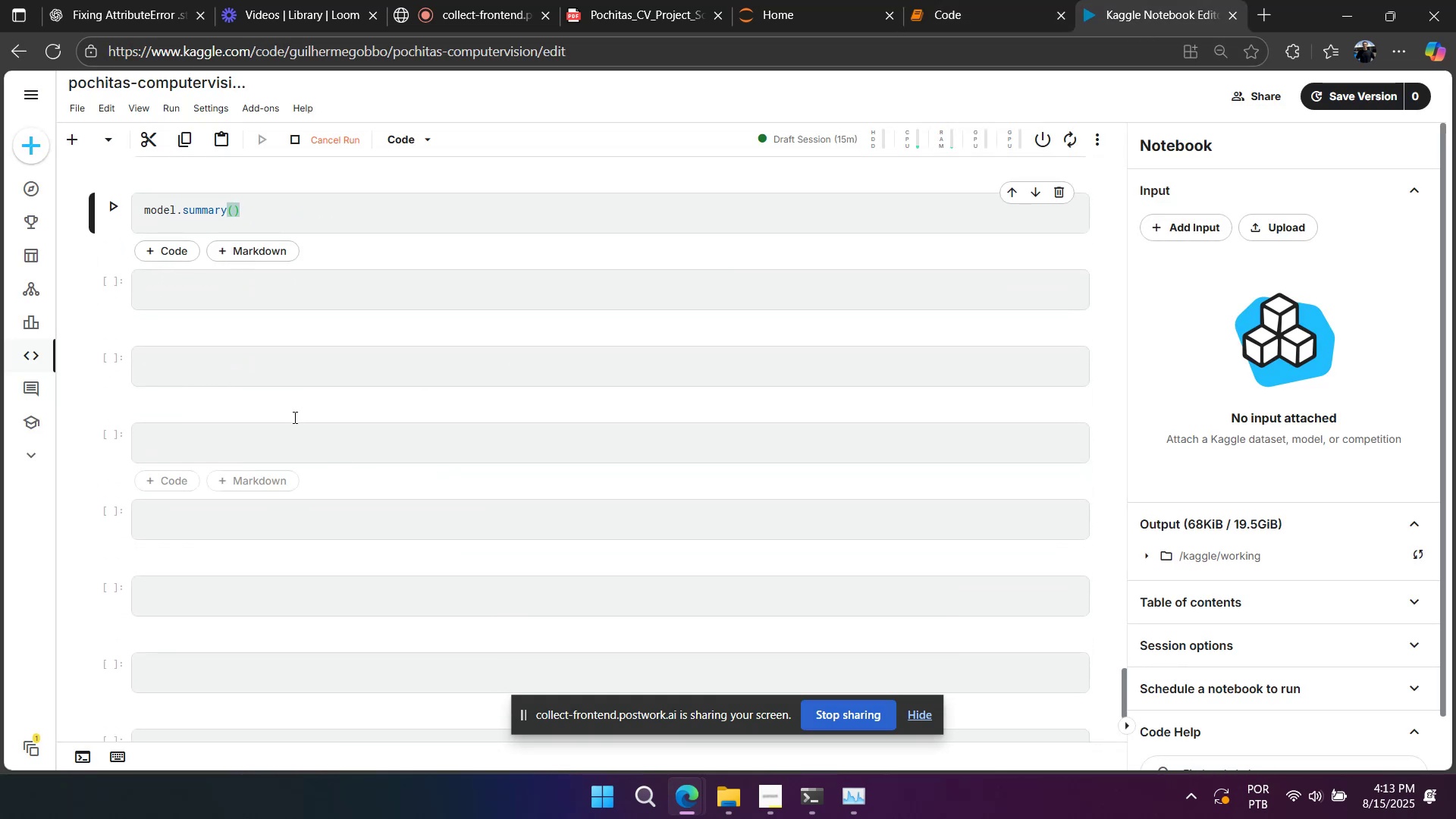 
left_click([278, 371])
 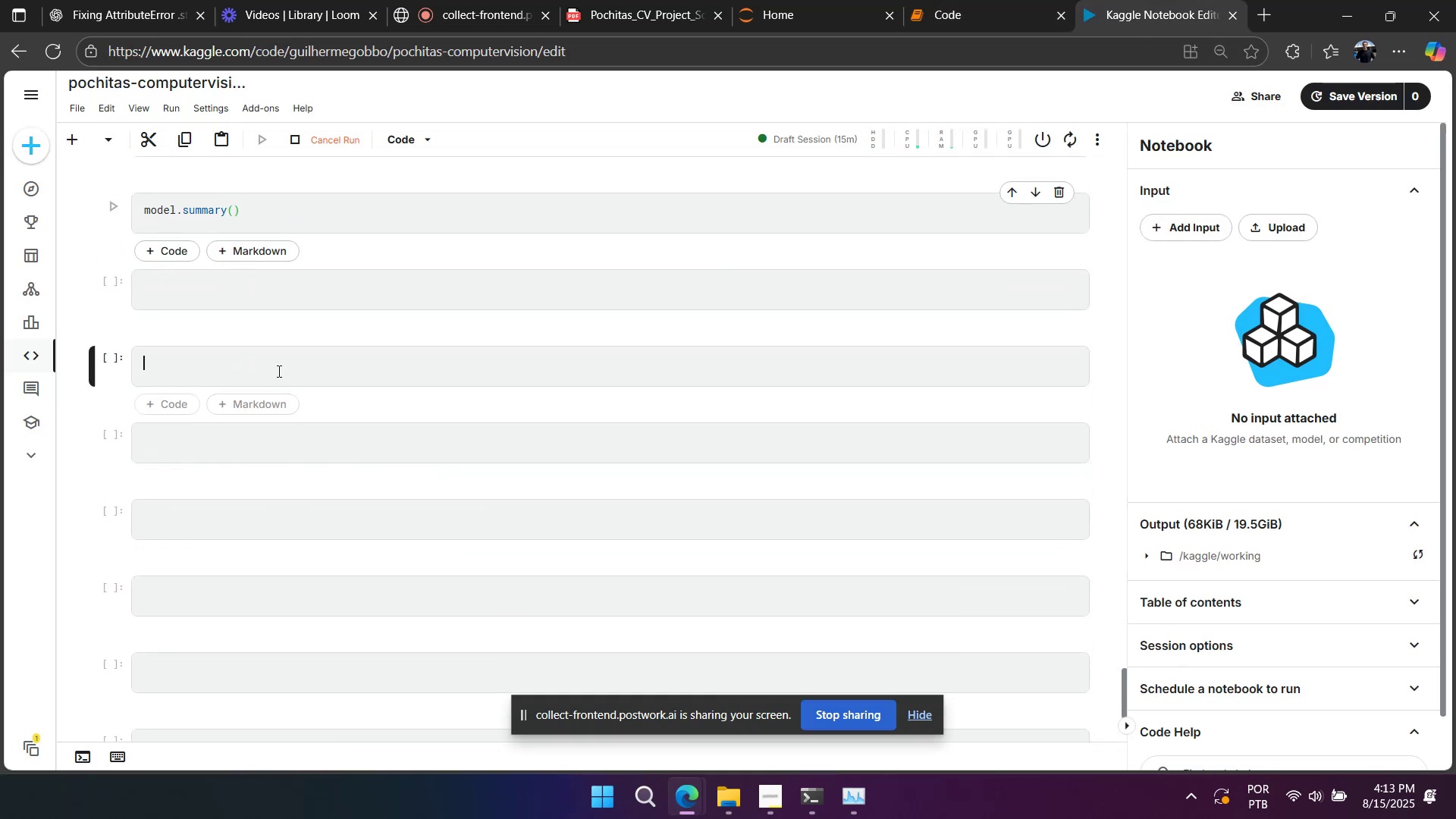 
key(Control+ControlLeft)
 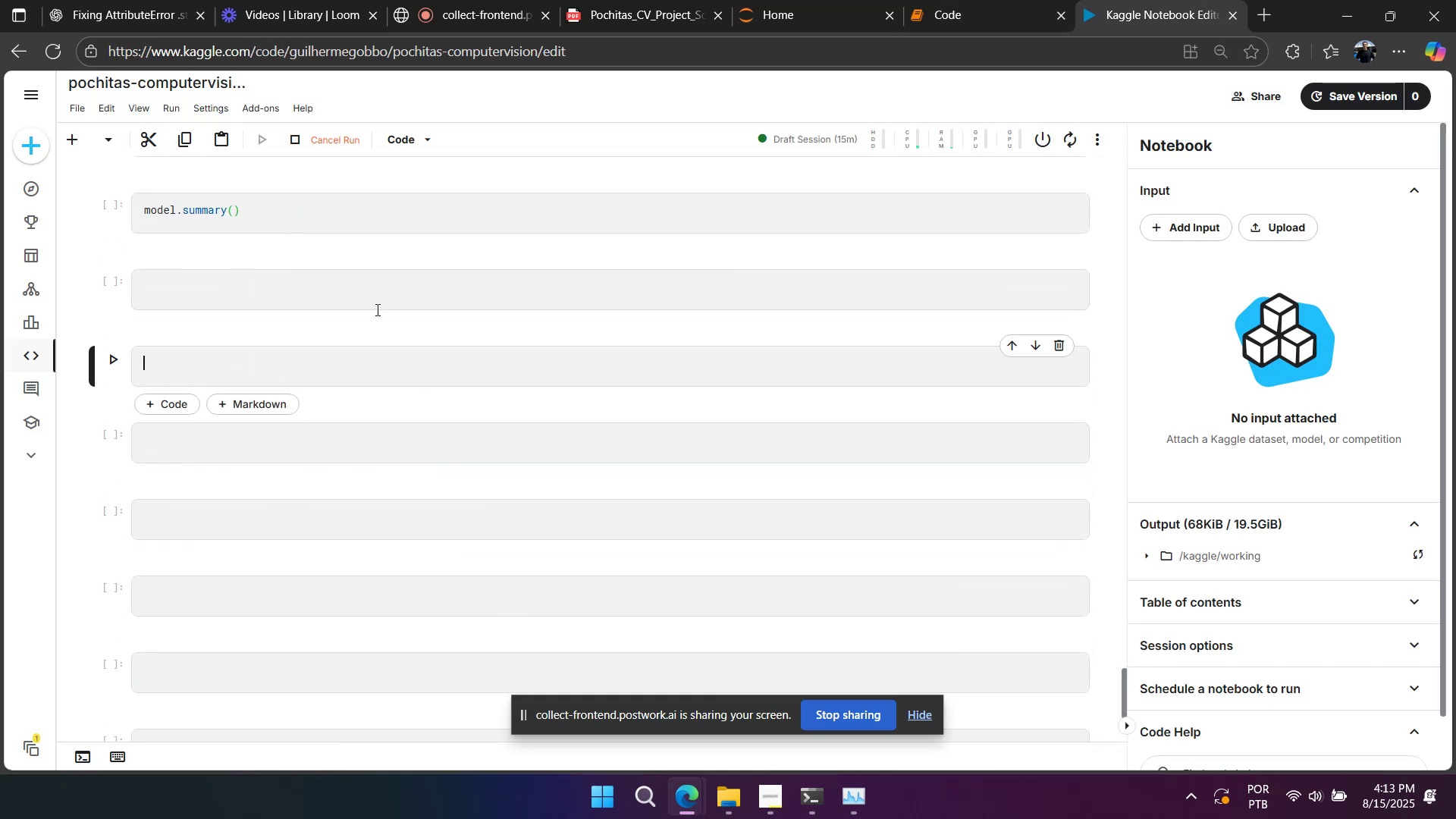 
key(Control+V)
 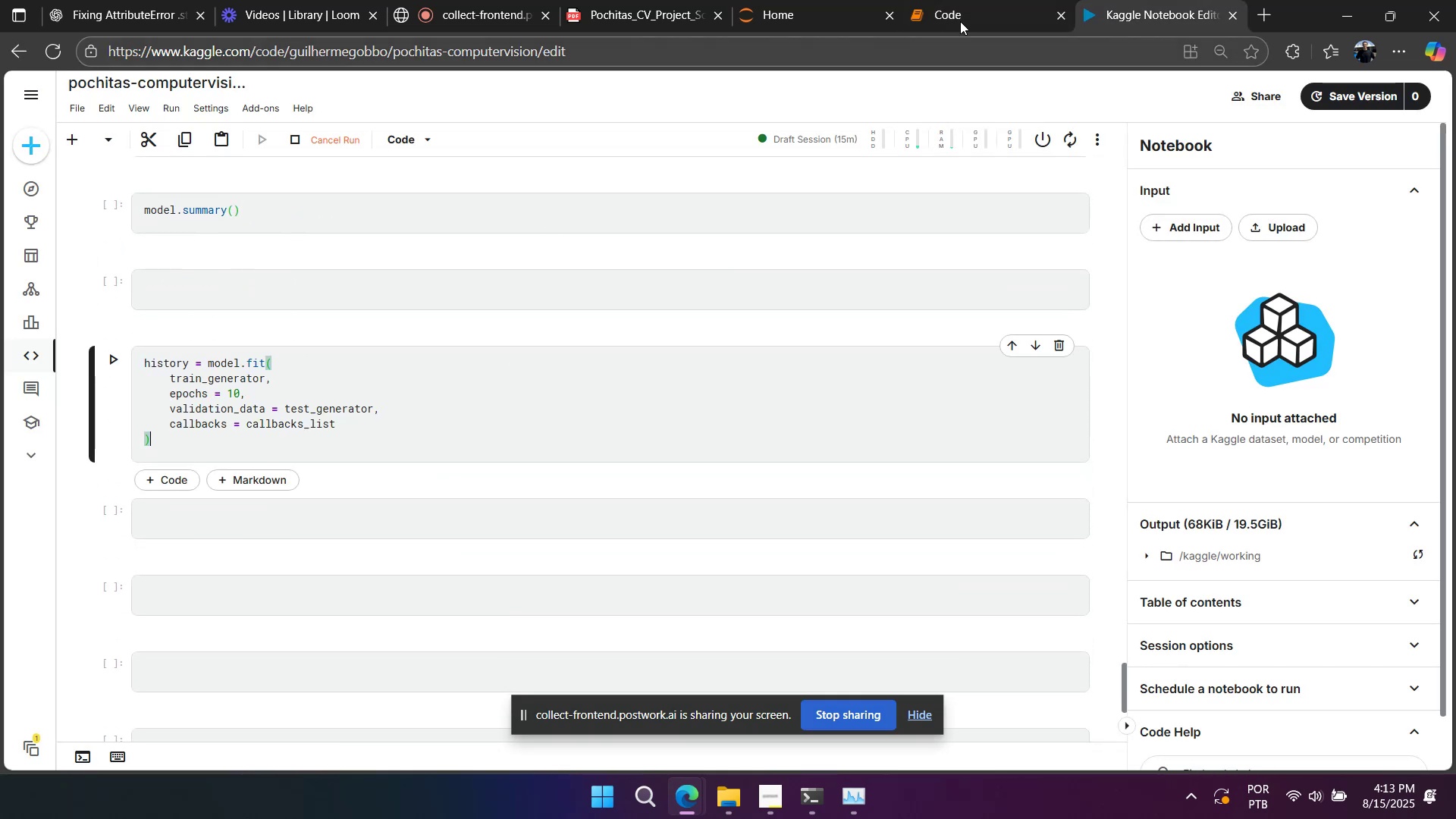 
left_click([956, 23])
 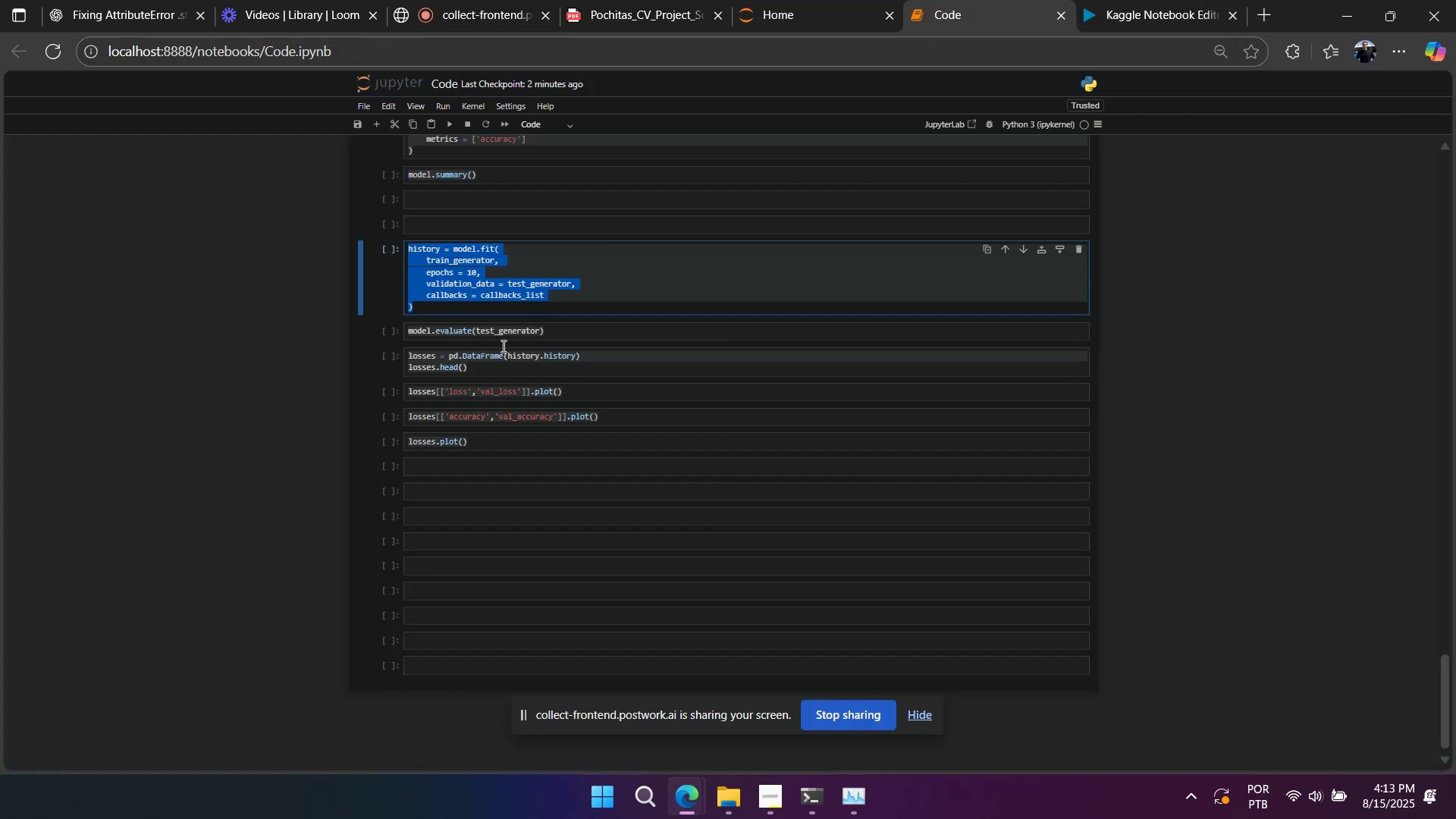 
double_click([505, 337])
 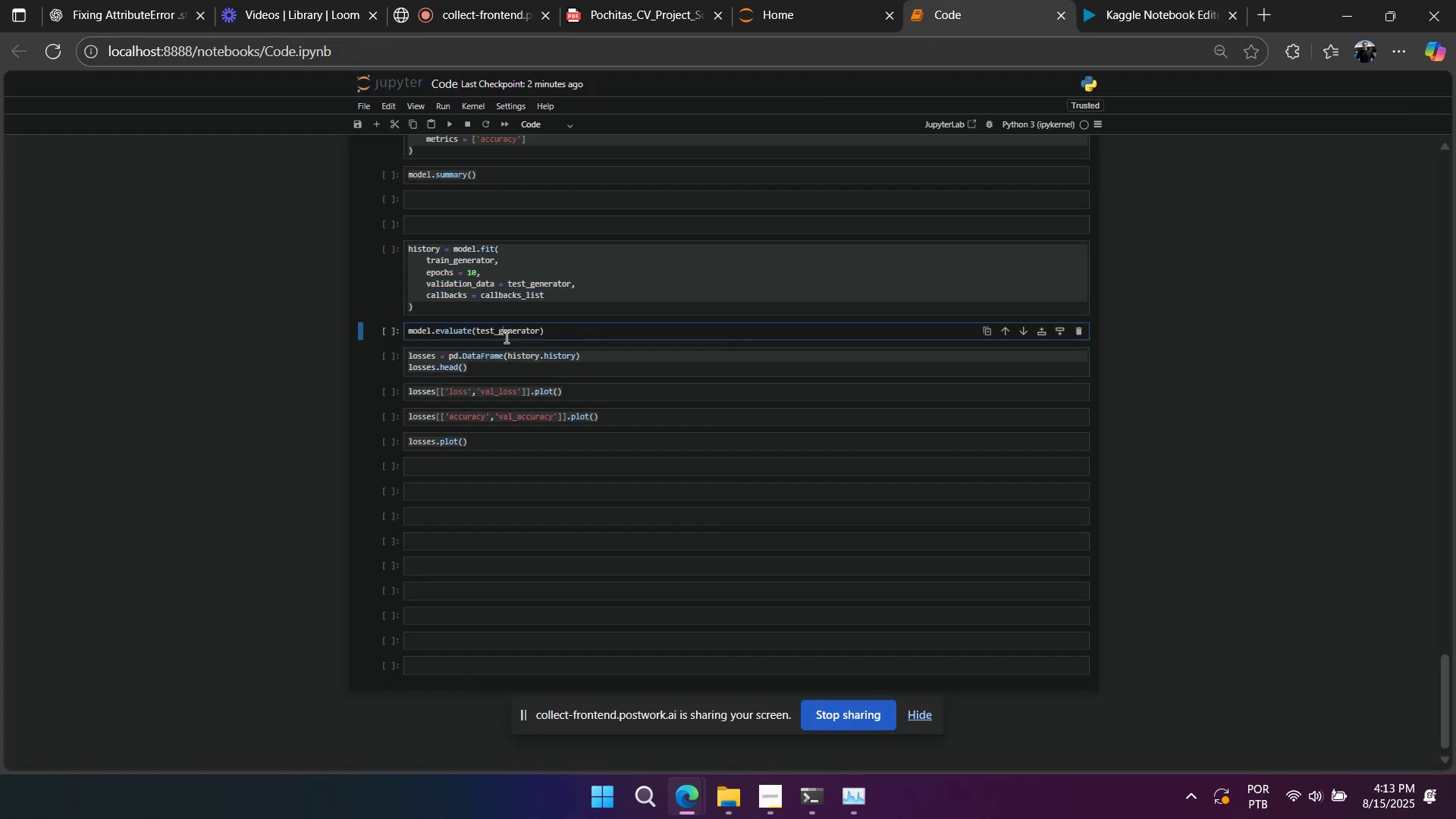 
key(Control+A)
 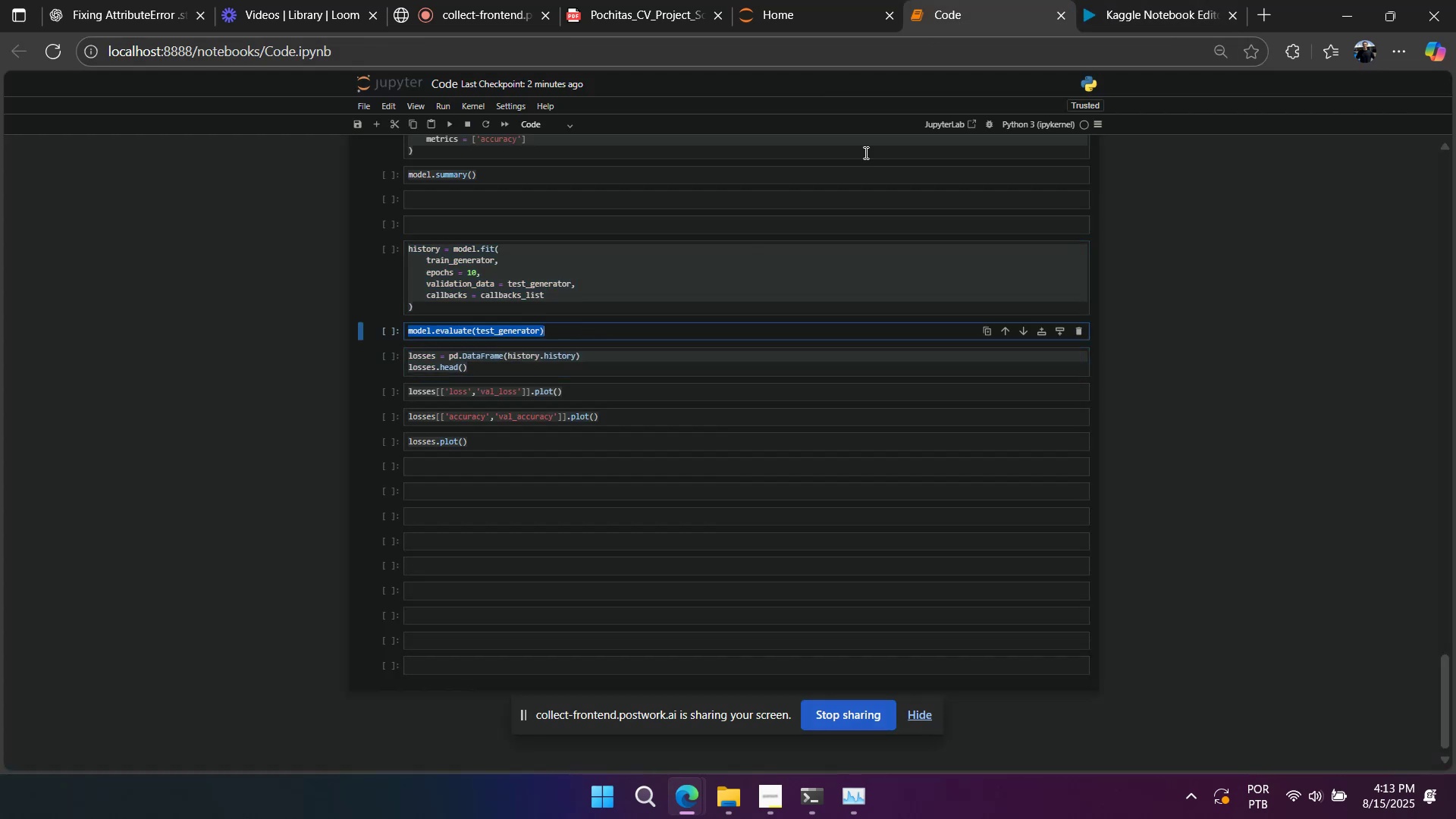 
key(Control+C)
 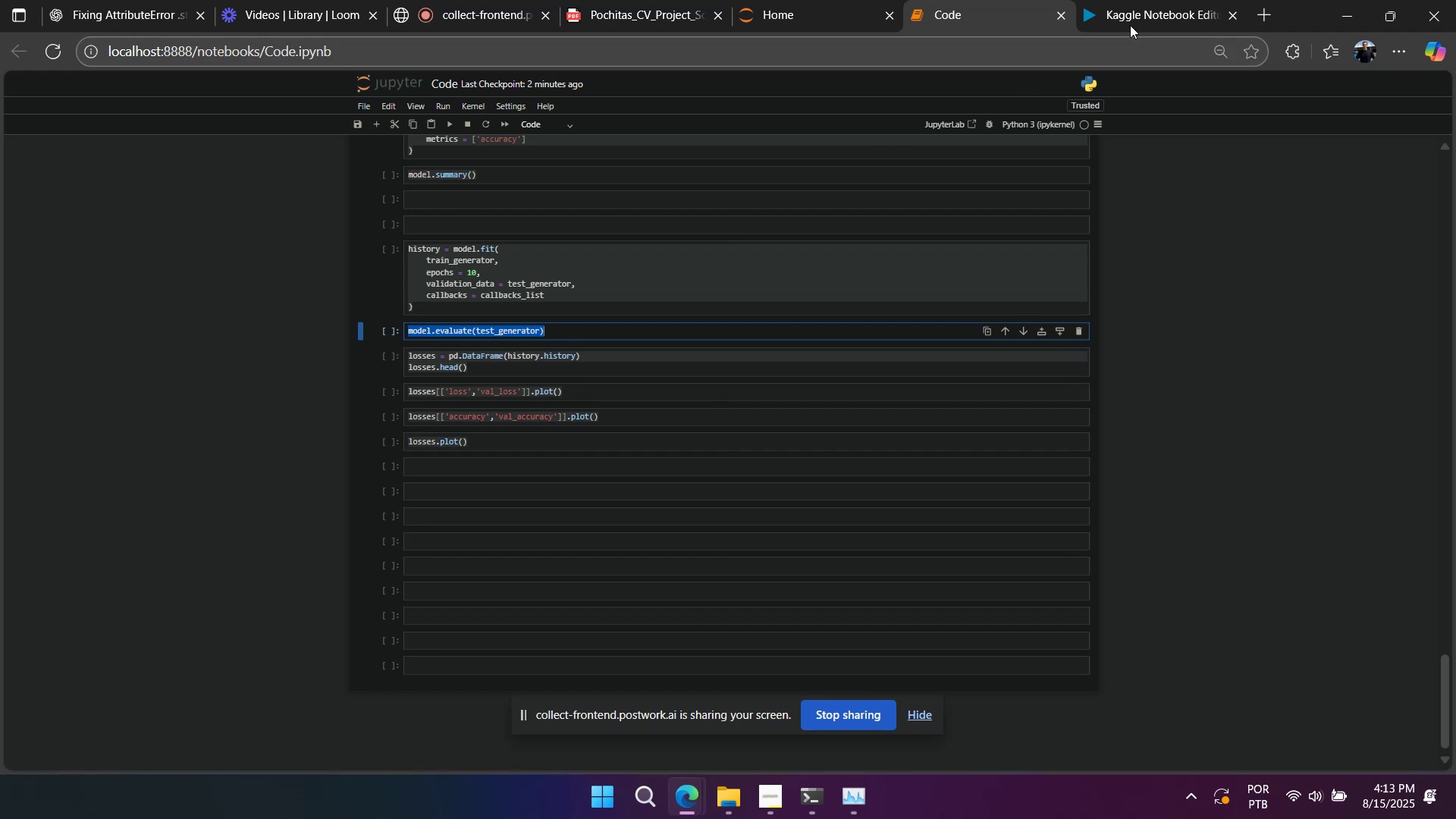 
left_click([1135, 20])
 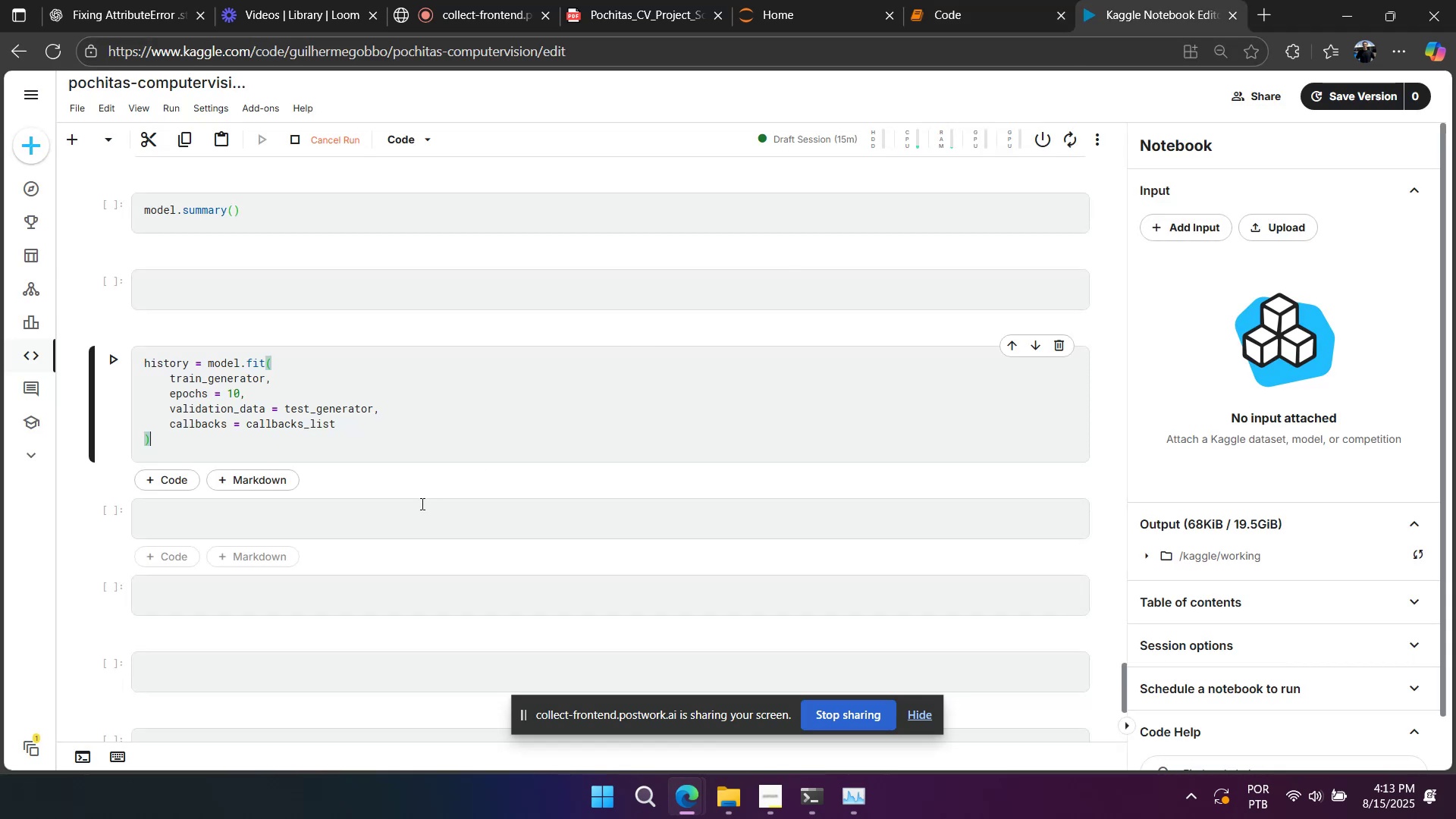 
key(Control+ControlLeft)
 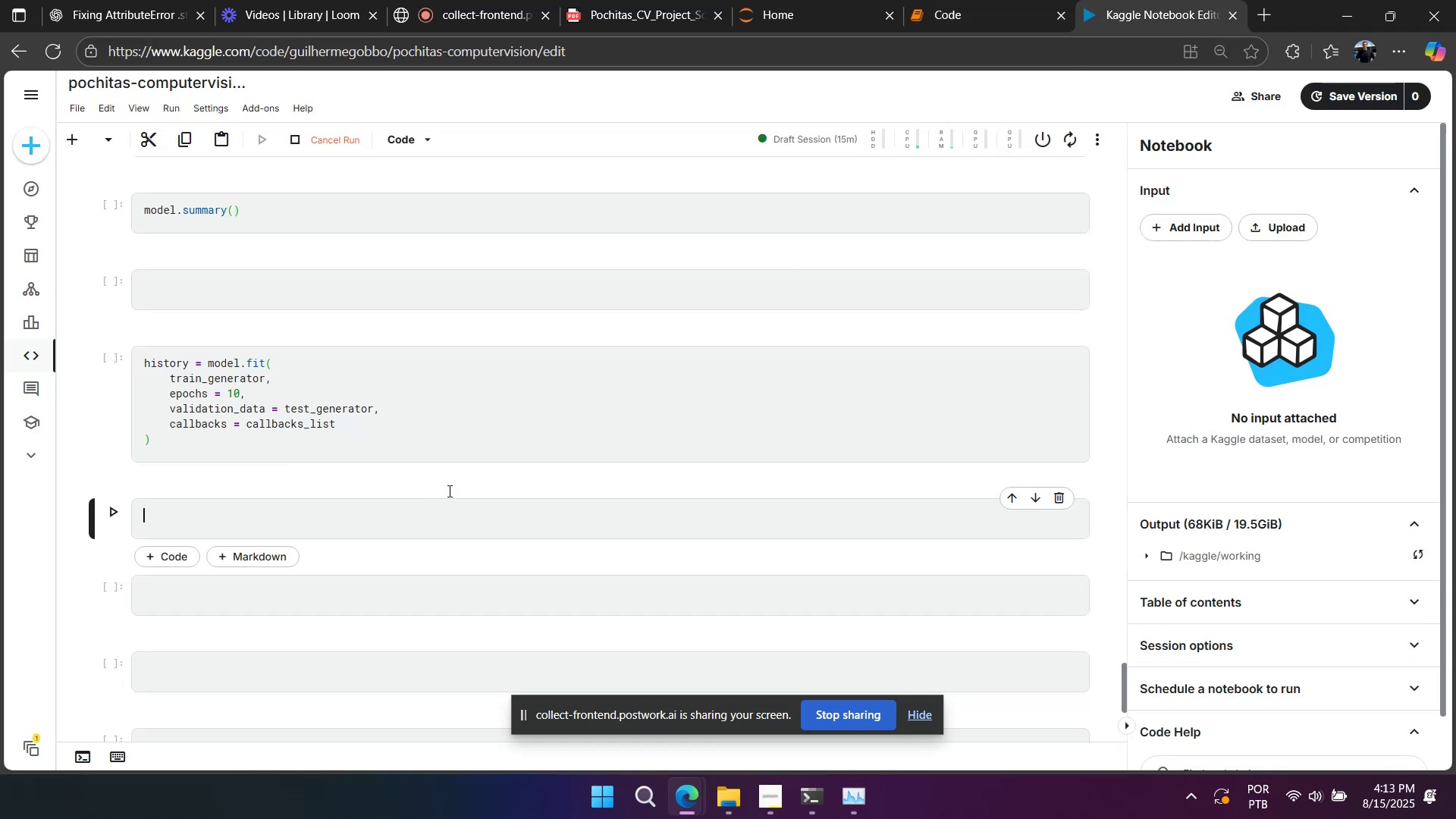 
key(Control+V)
 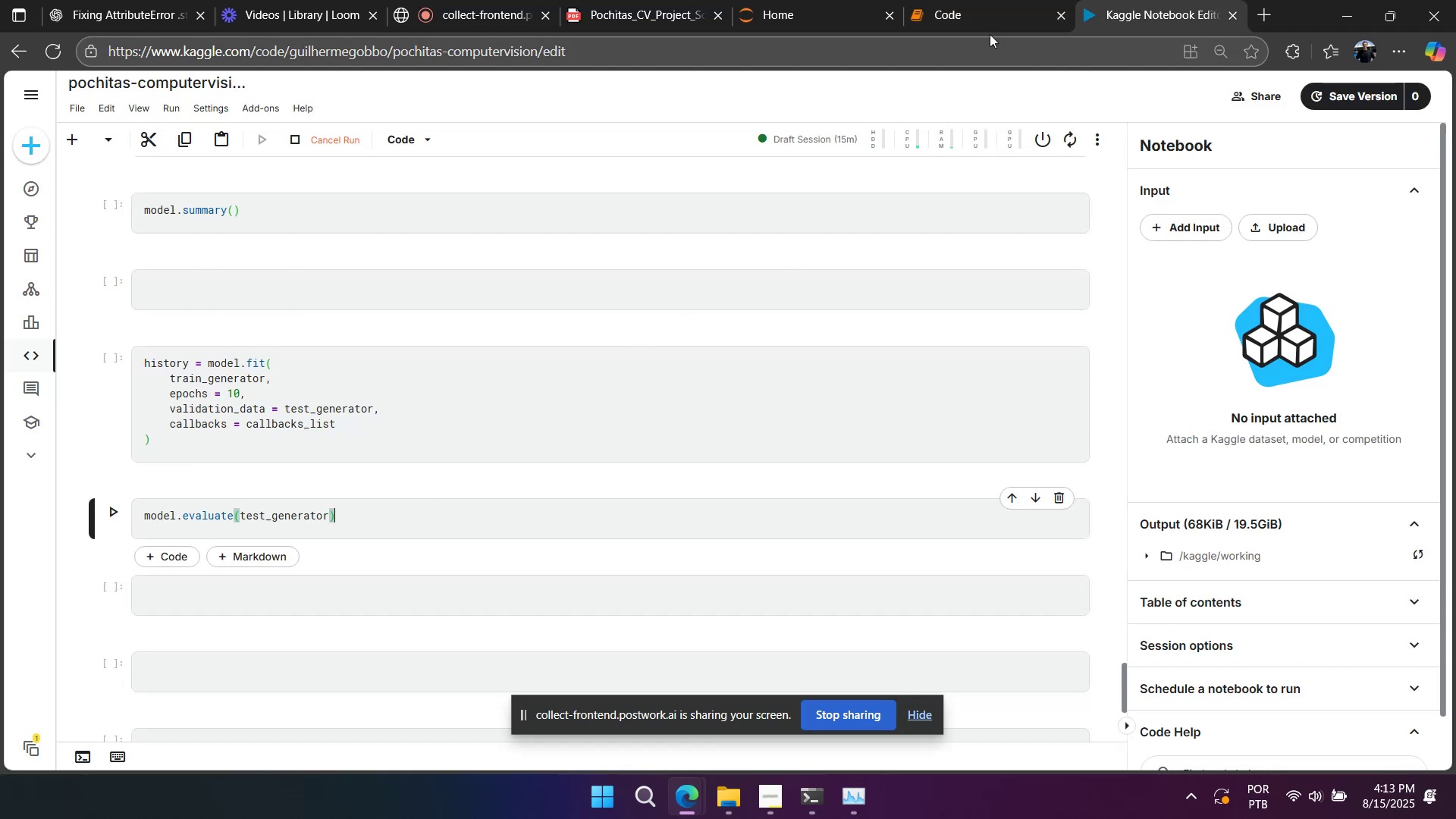 
left_click([990, 26])
 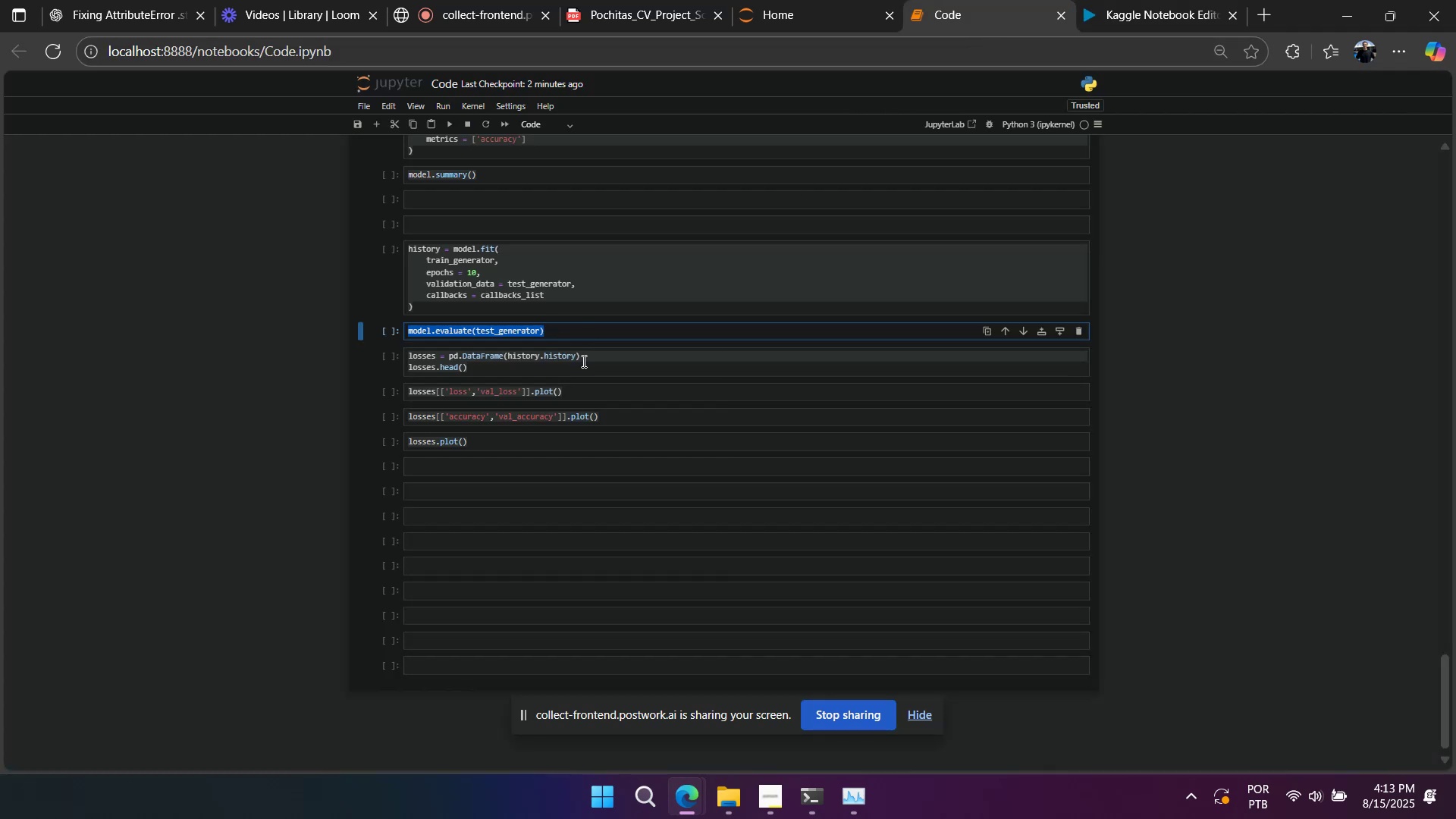 
left_click([582, 363])
 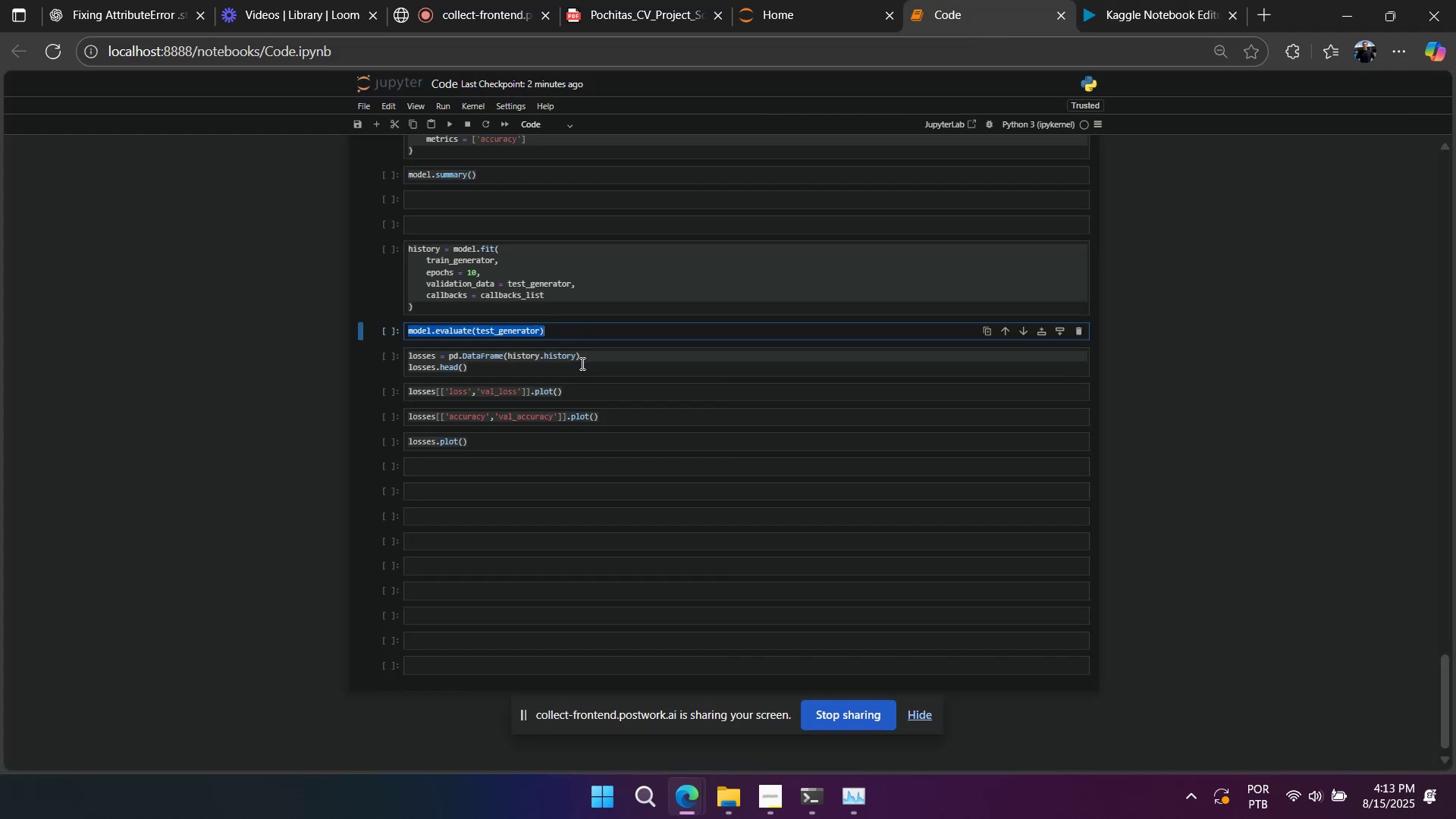 
key(Control+A)
 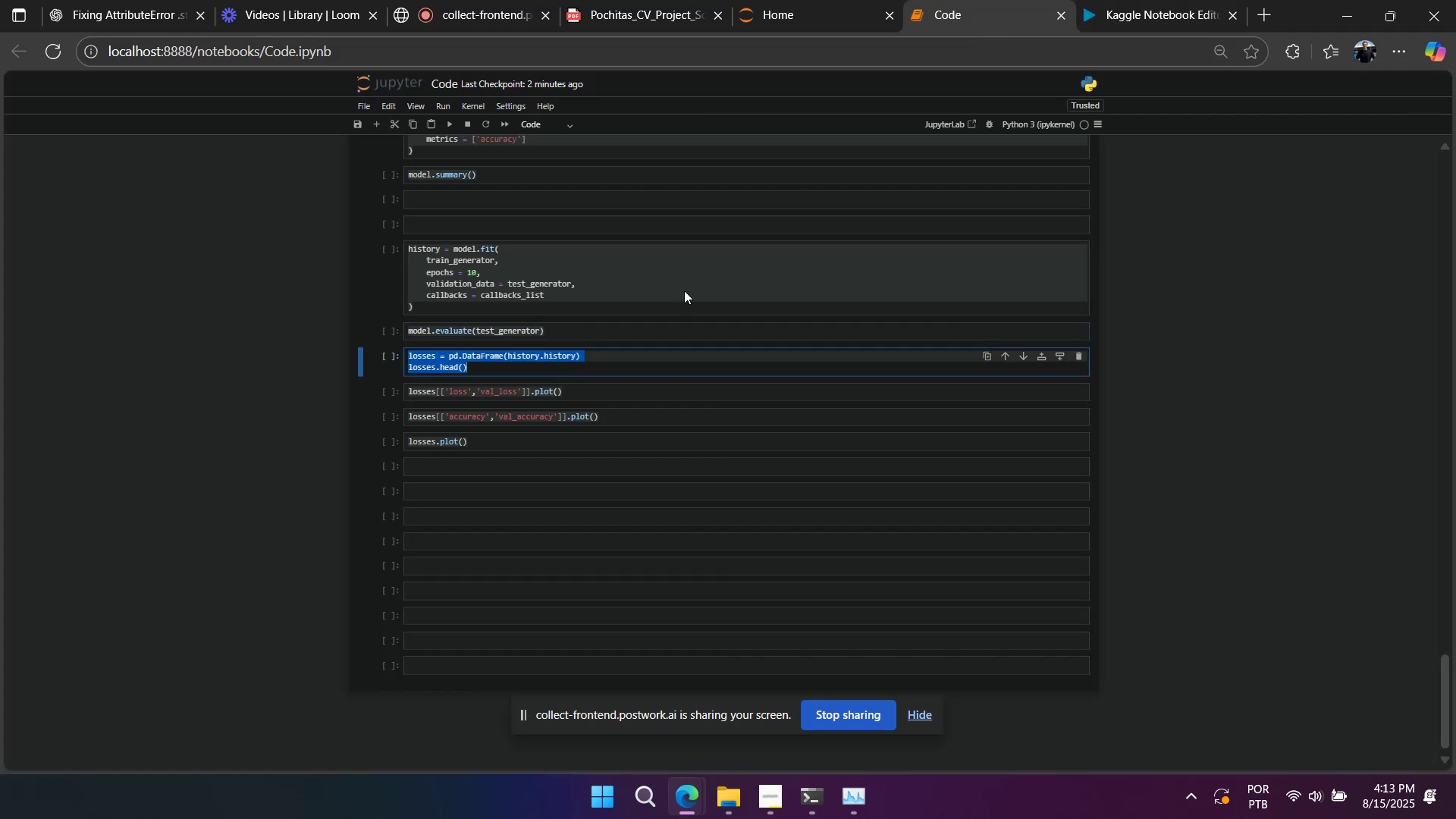 
key(Control+C)
 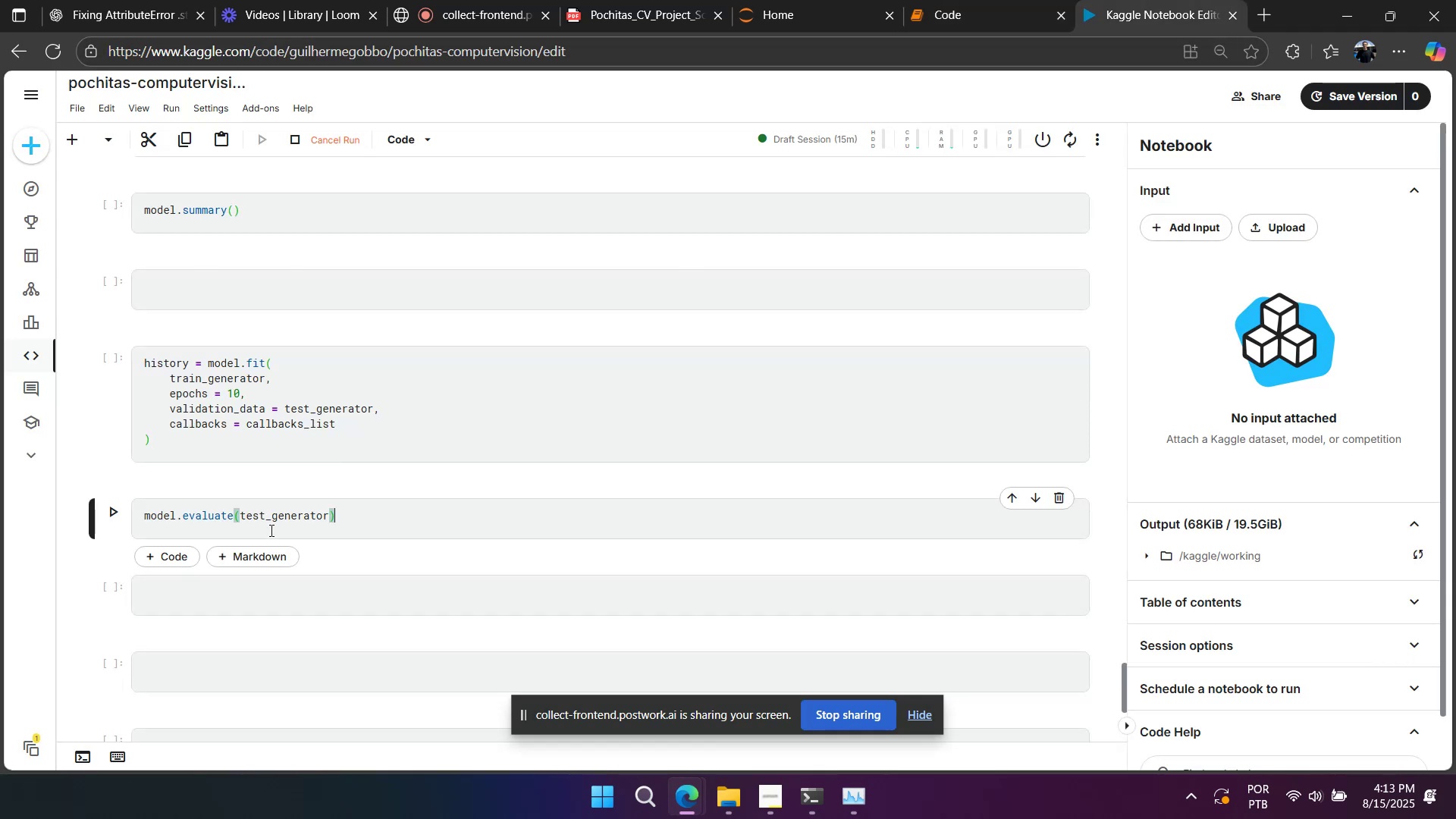 
left_click([284, 600])
 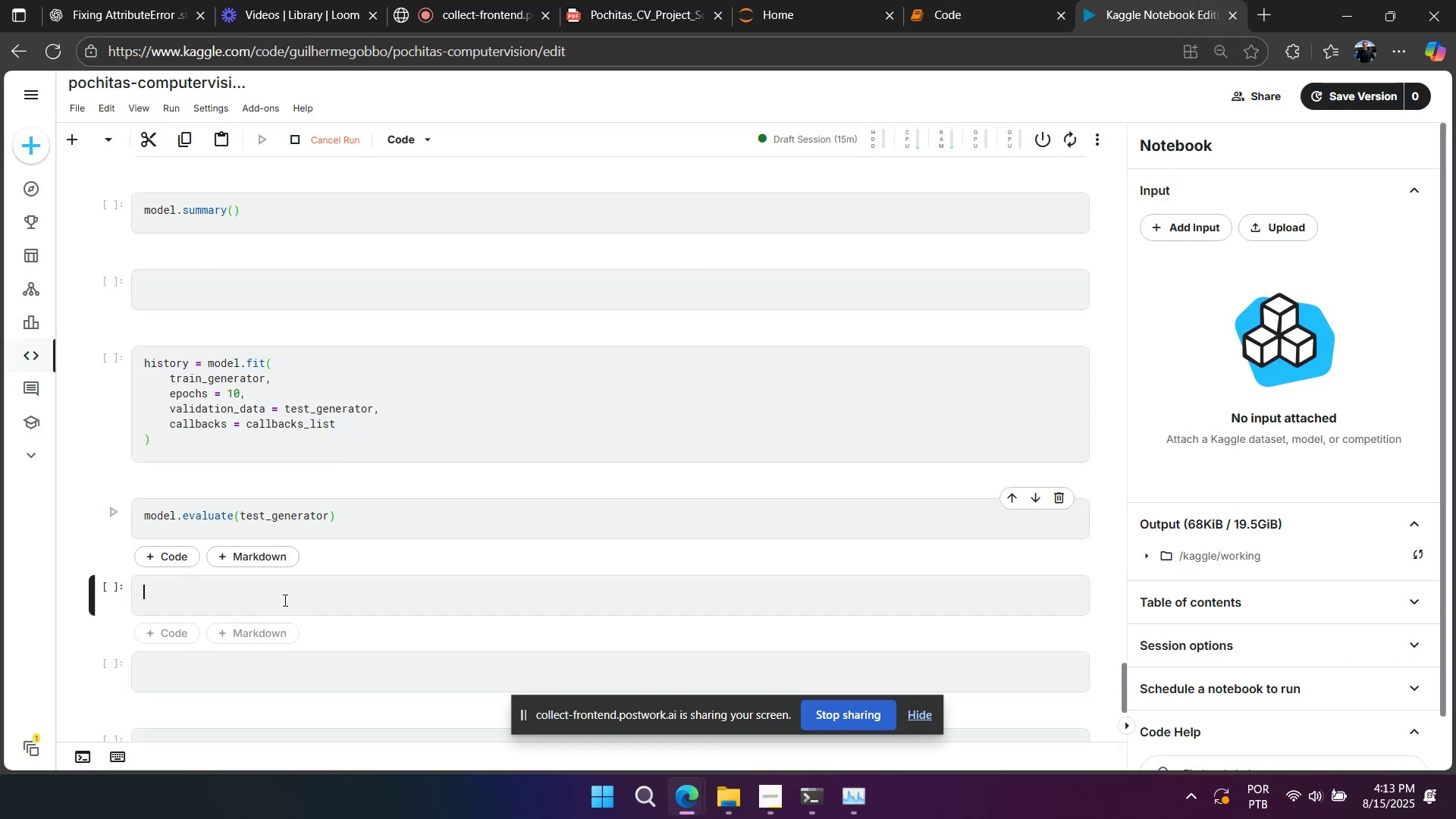 
key(Control+ControlLeft)
 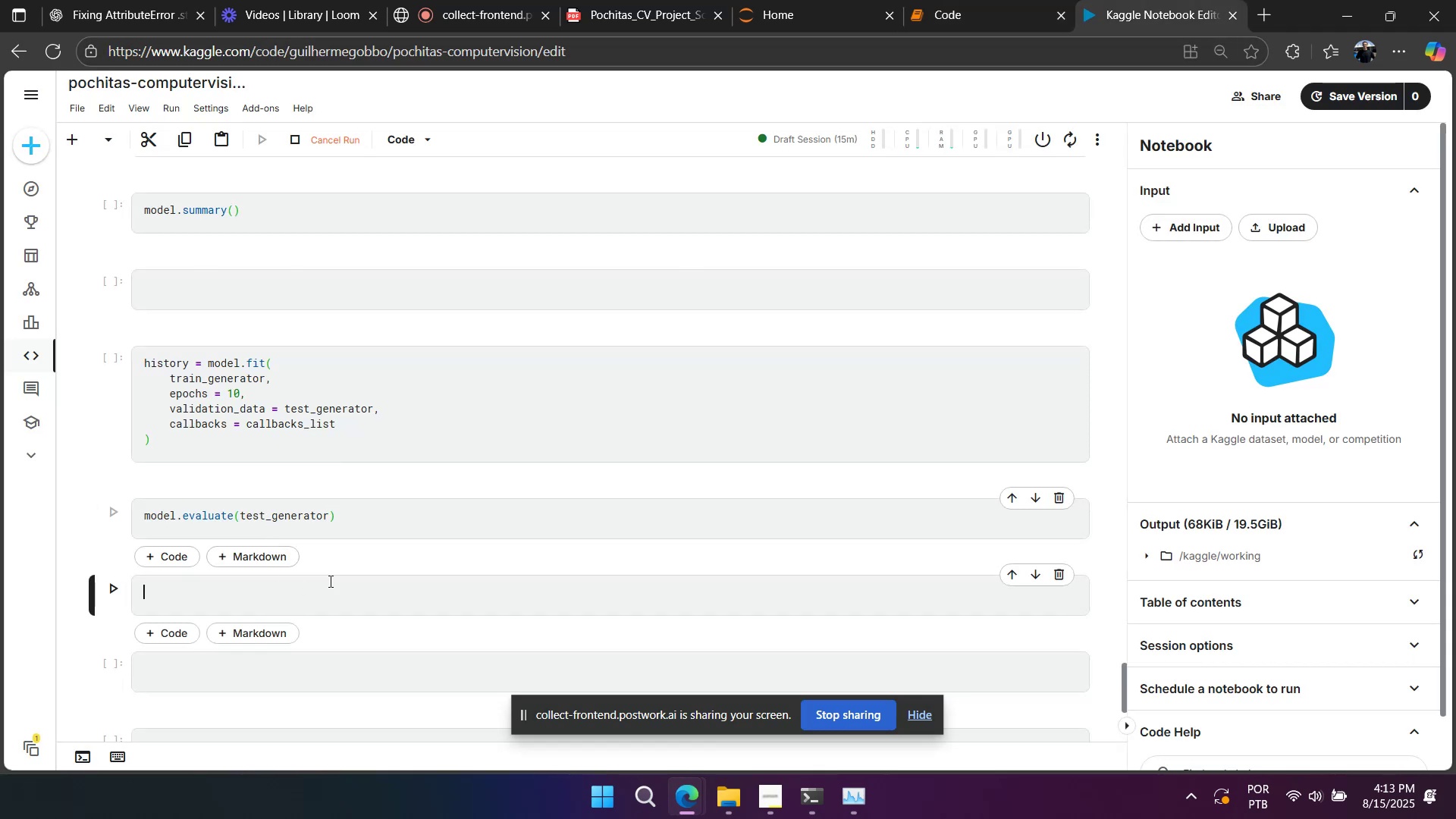 
key(Control+V)
 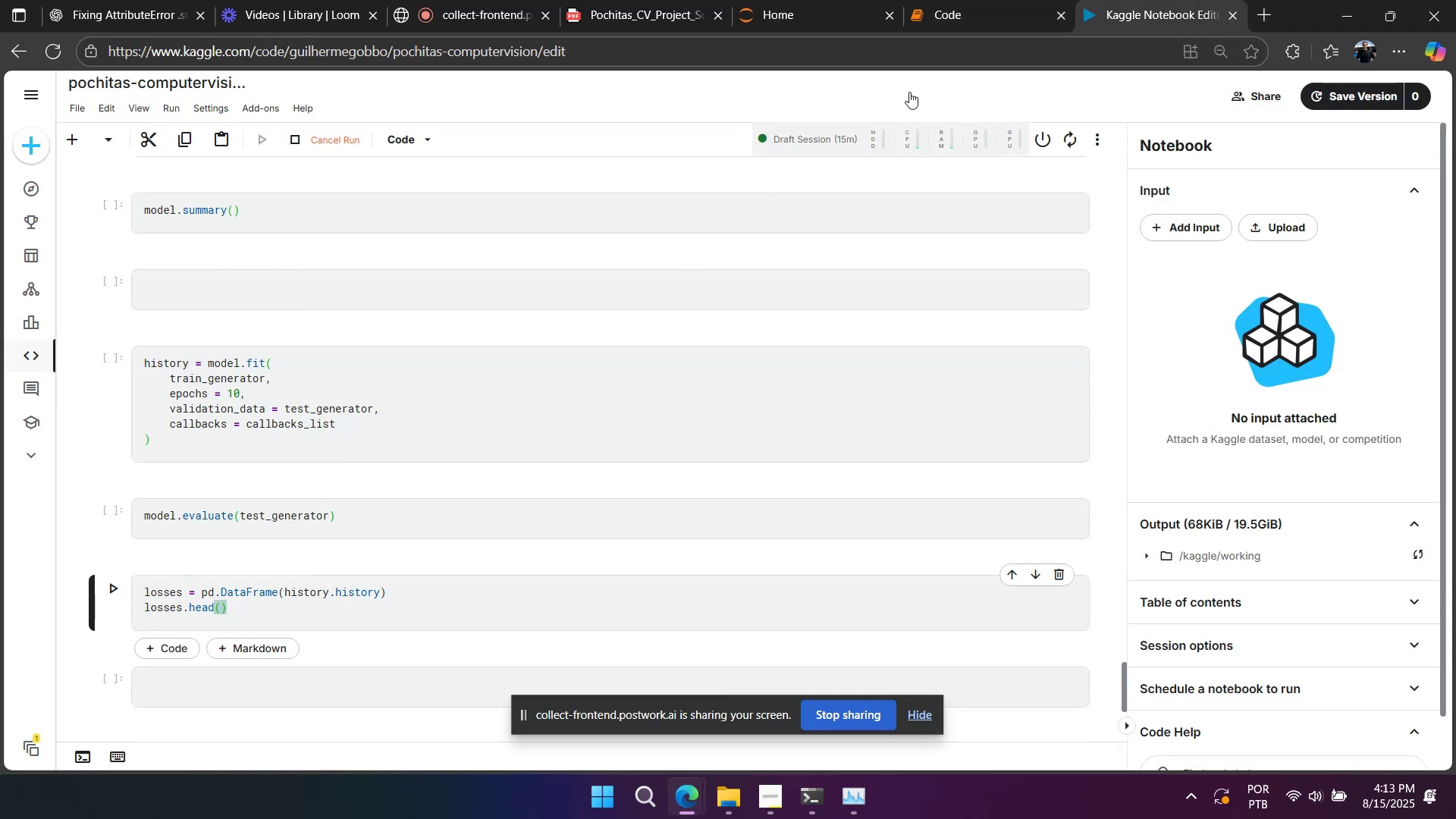 
left_click([959, 11])
 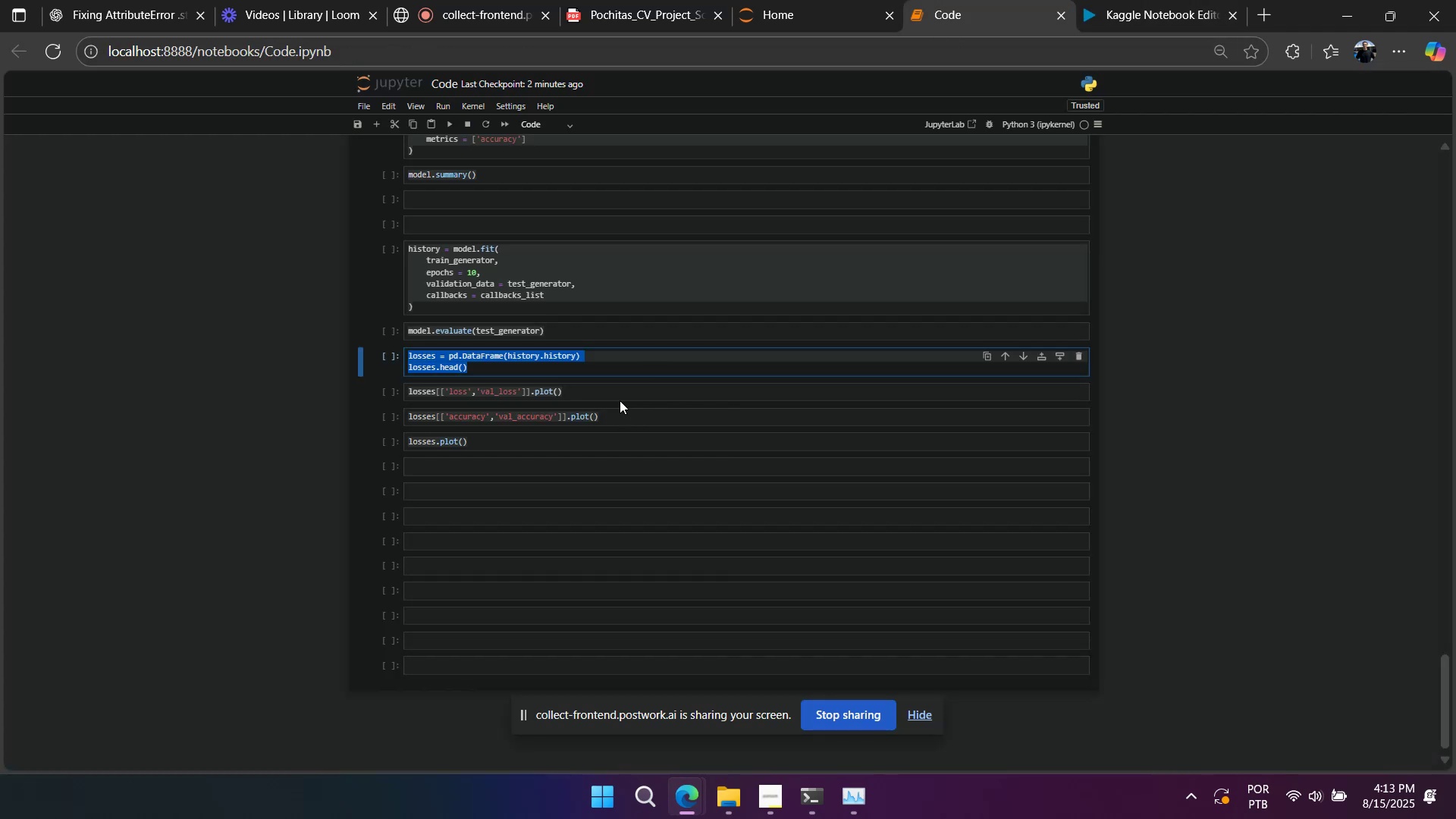 
left_click([618, 391])
 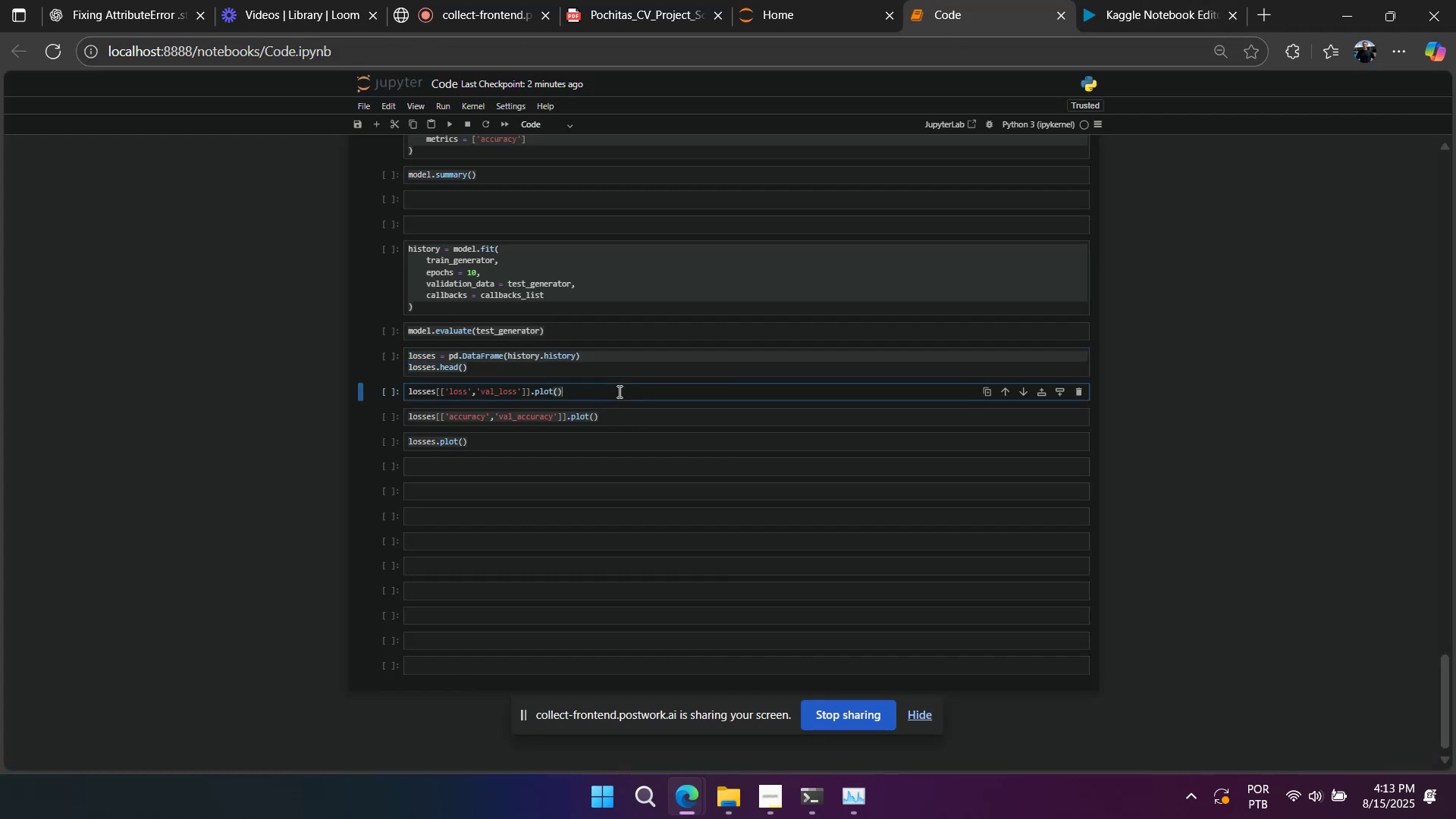 
key(Control+A)
 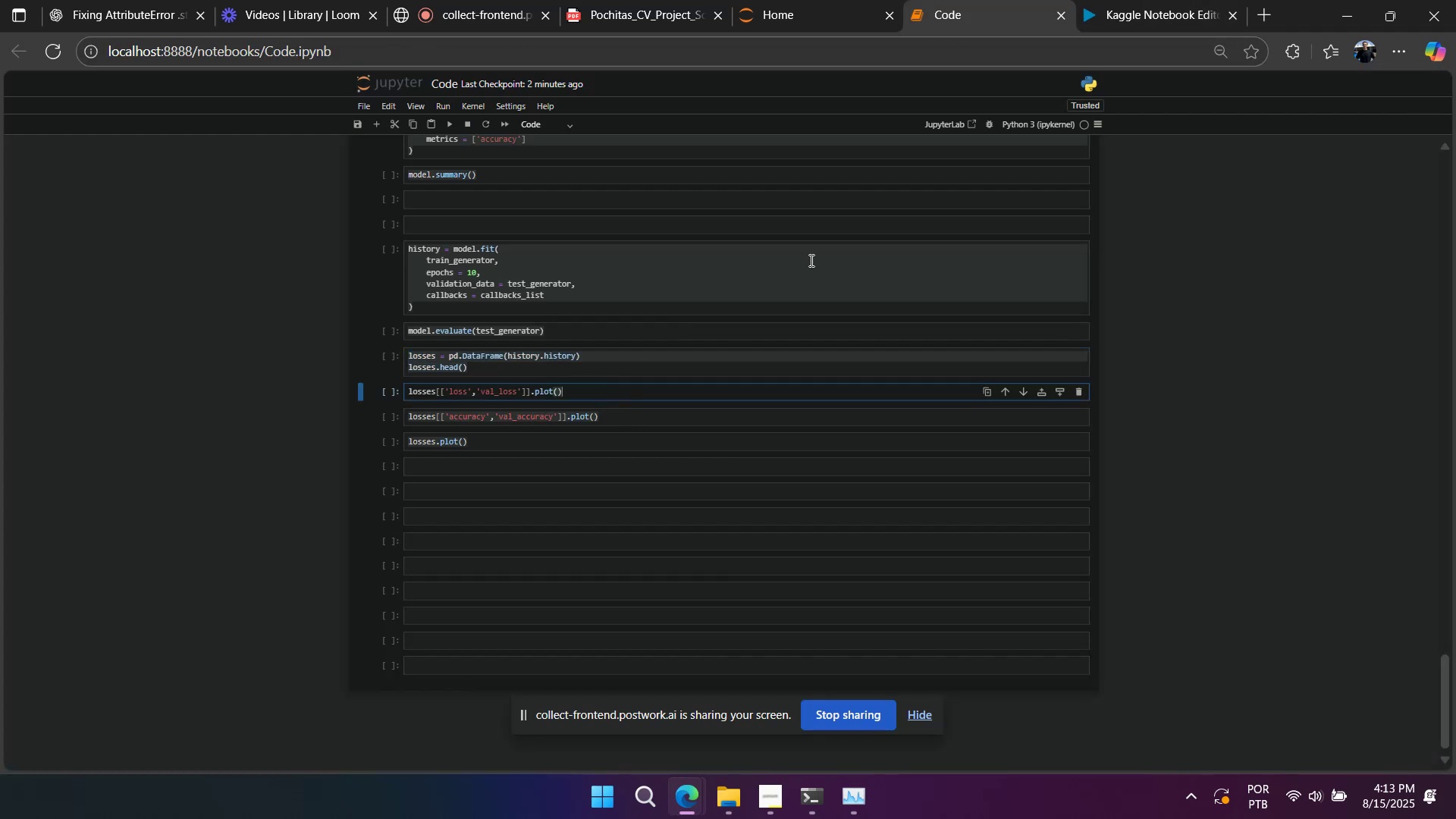 
key(Control+C)
 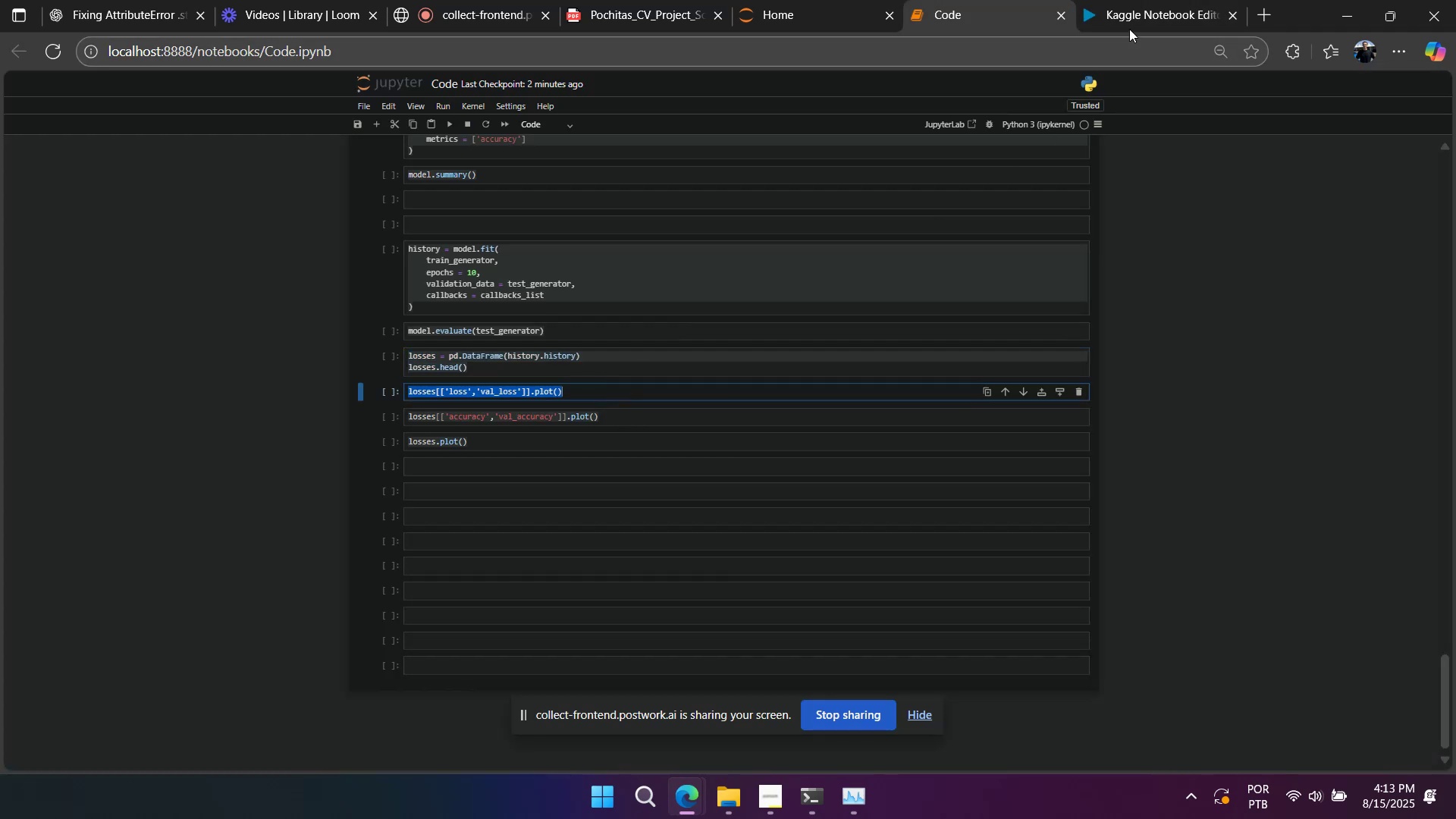 
left_click([1135, 13])
 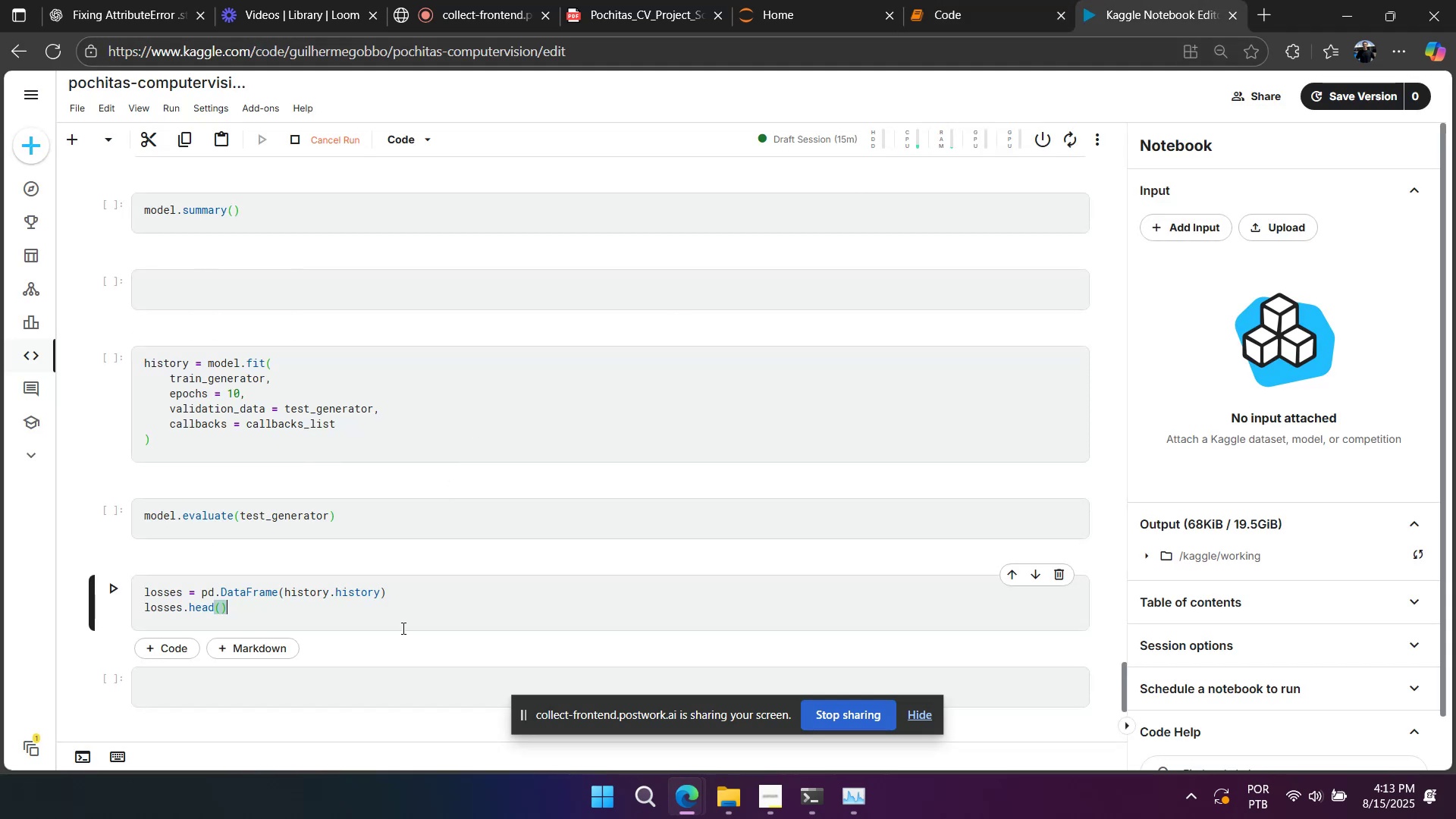 
left_click([379, 693])
 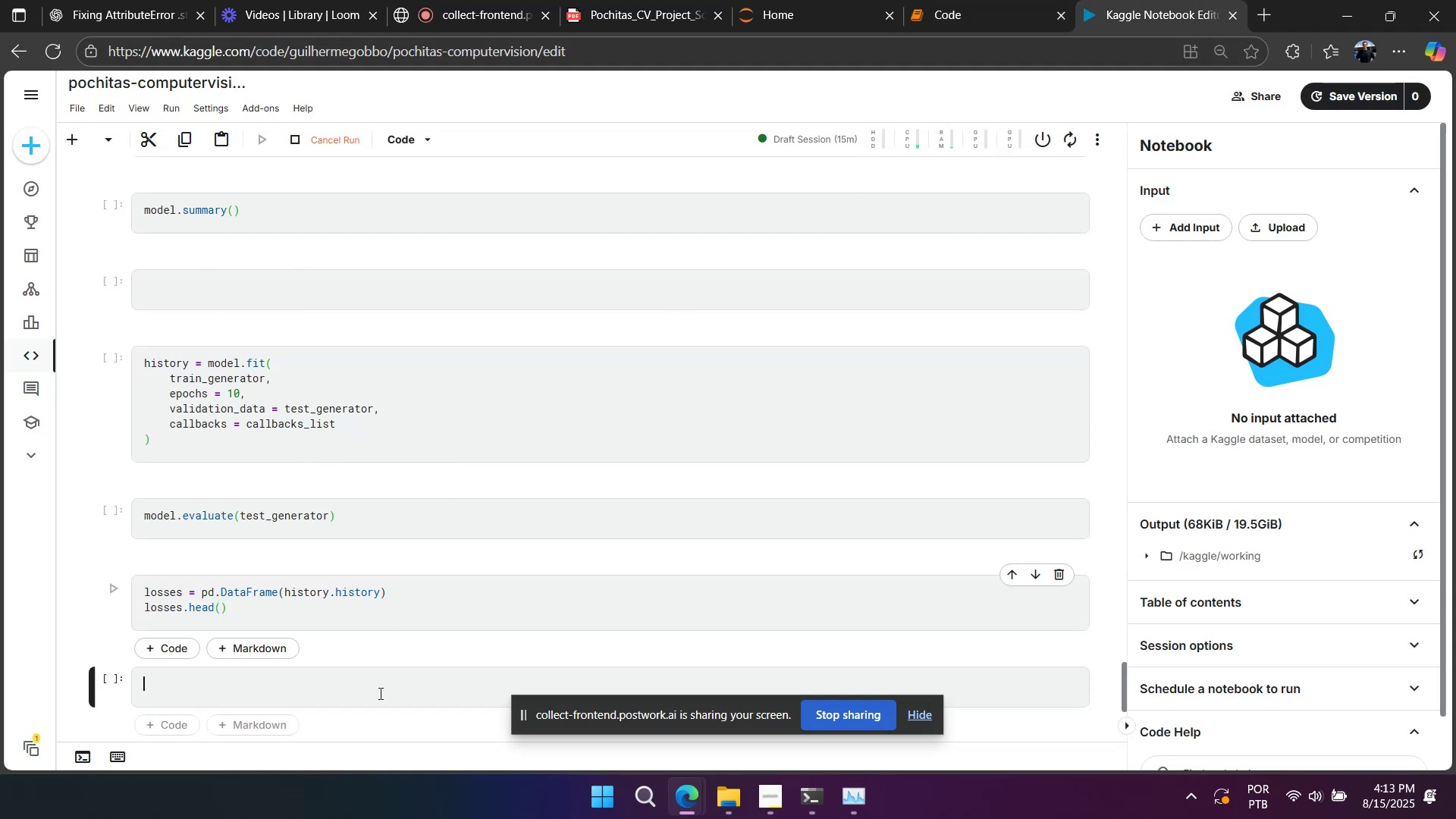 
key(Control+V)
 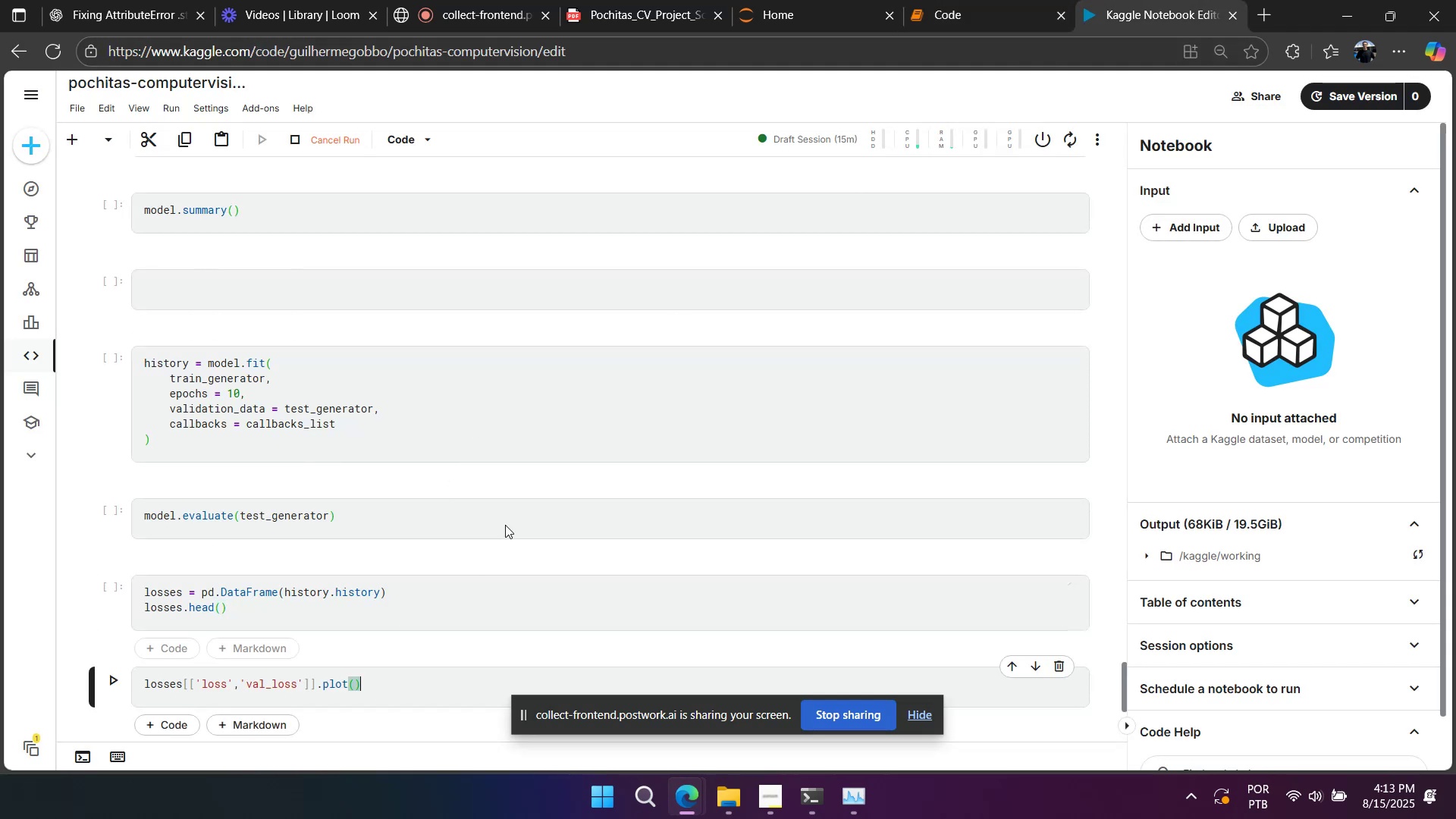 
scroll: coordinate [511, 508], scroll_direction: down, amount: 3.0
 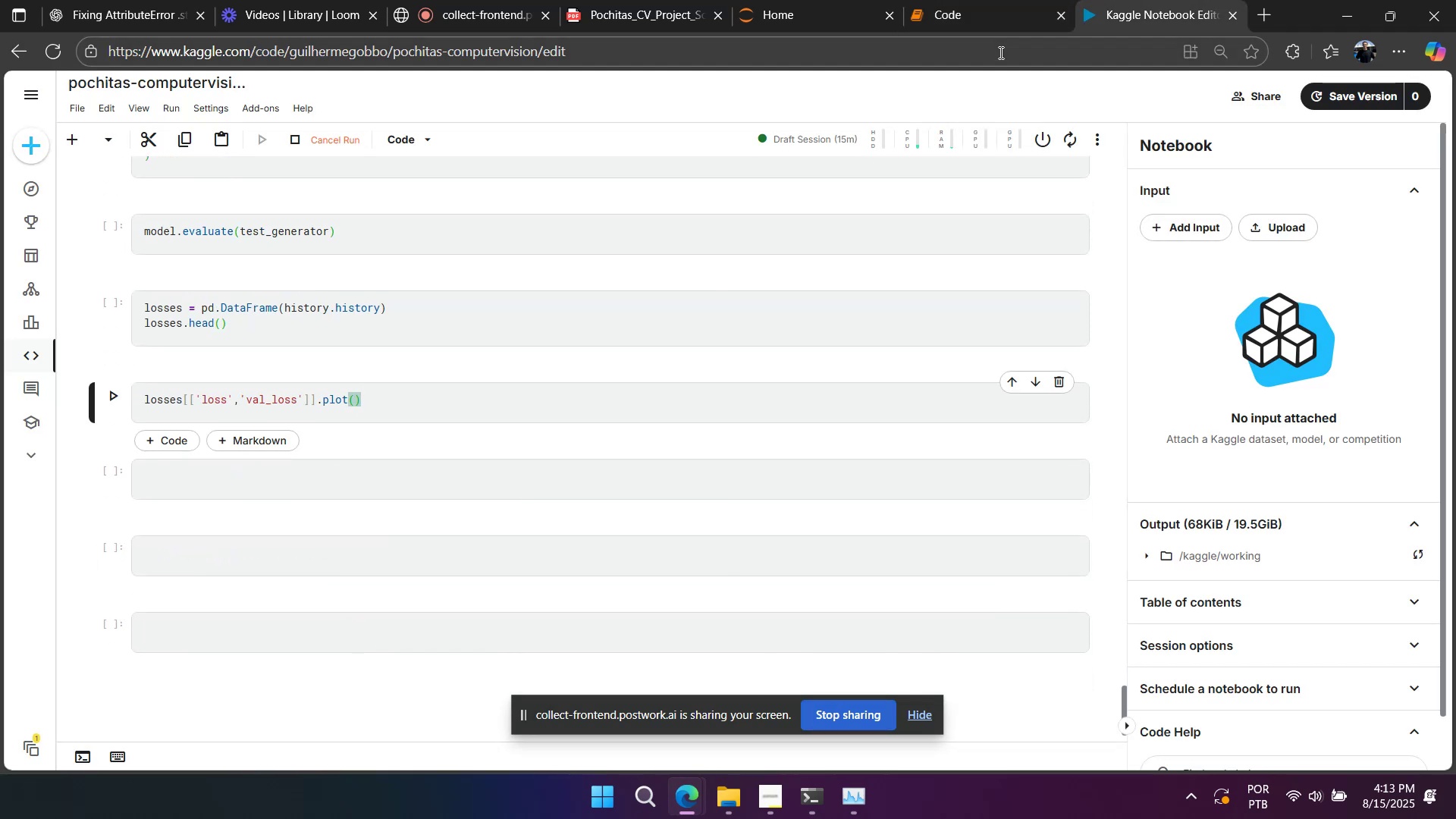 
left_click([1006, 23])
 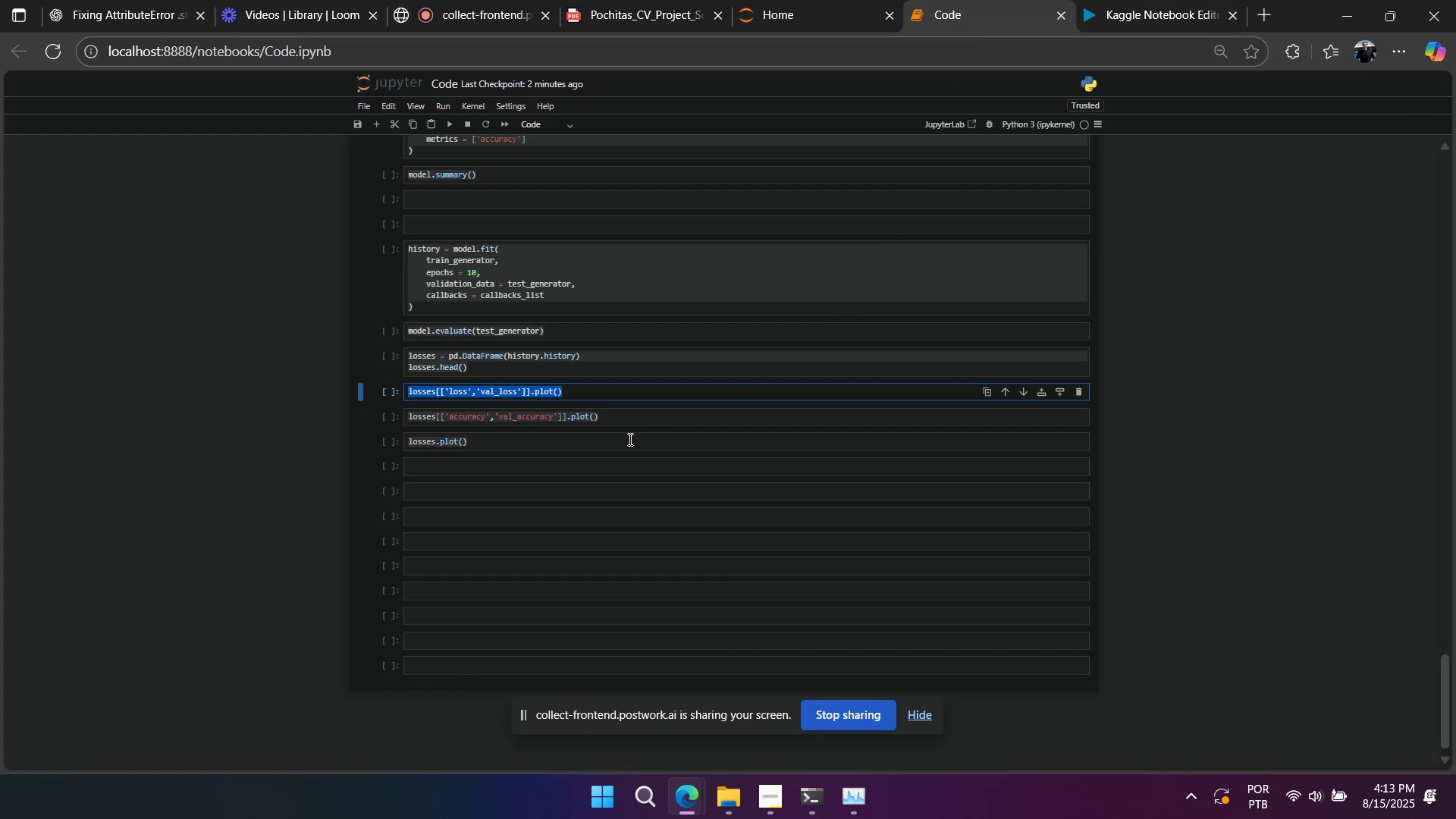 
left_click([625, 423])
 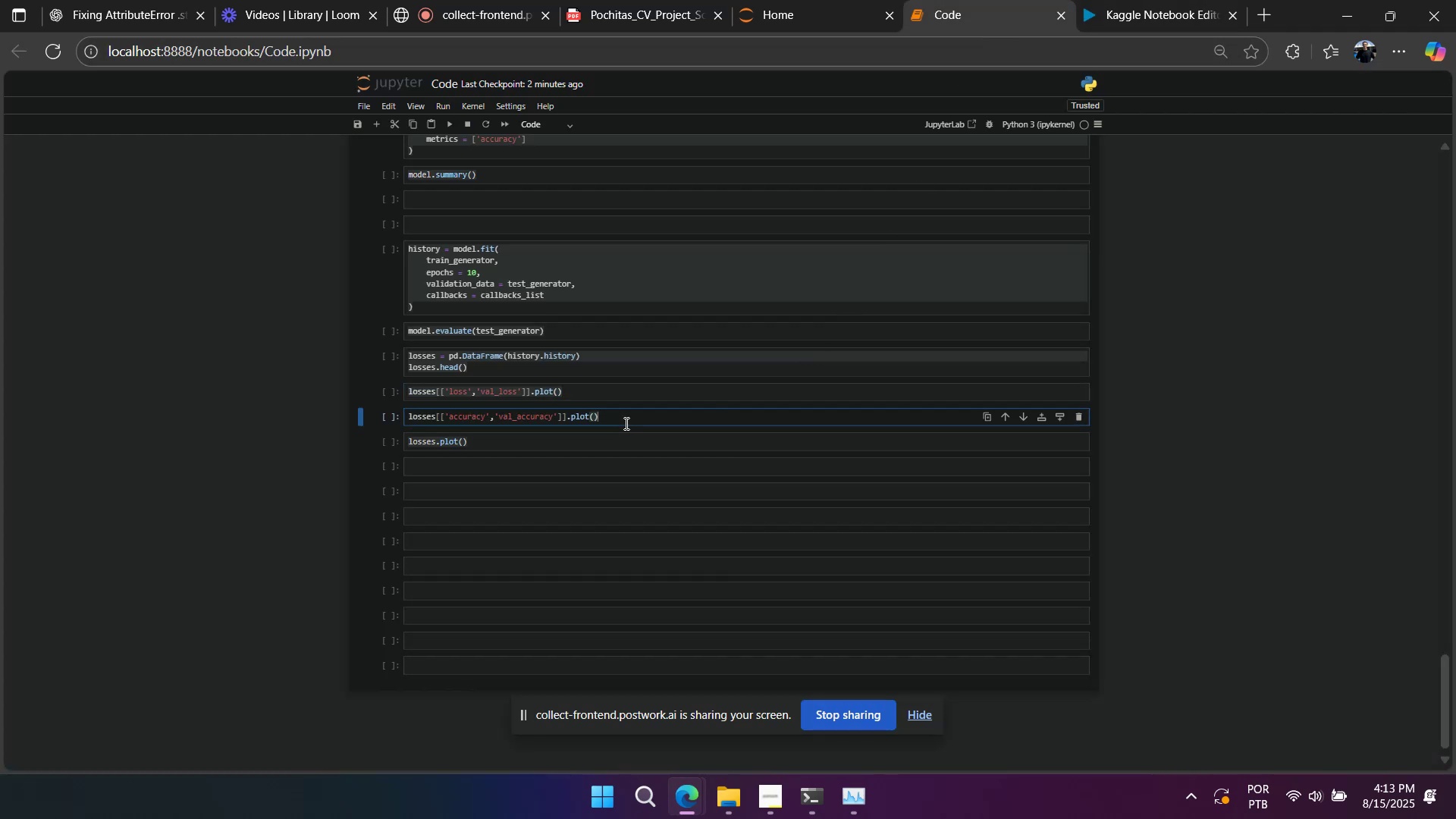 
key(Control+A)
 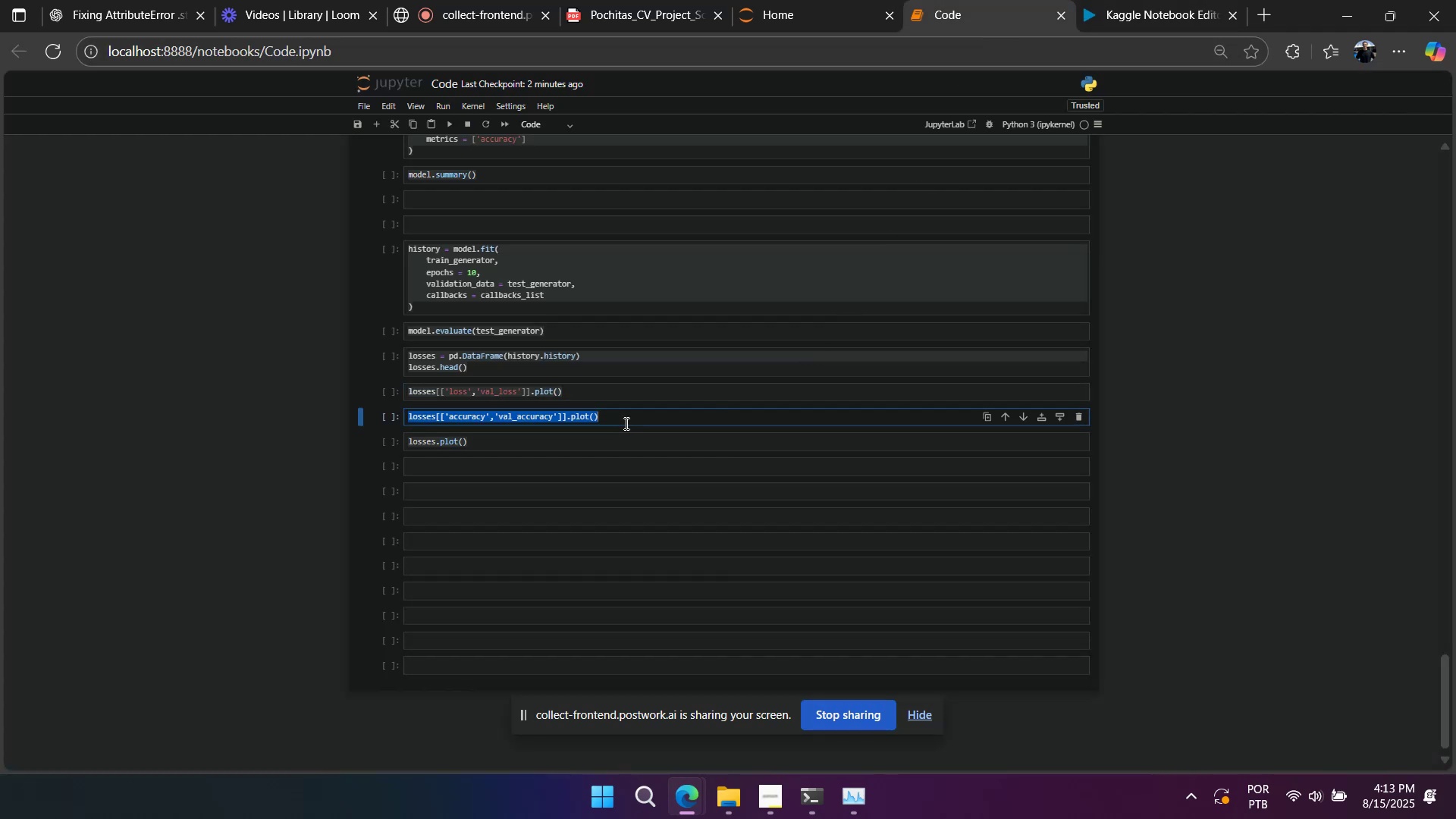 
key(Control+C)
 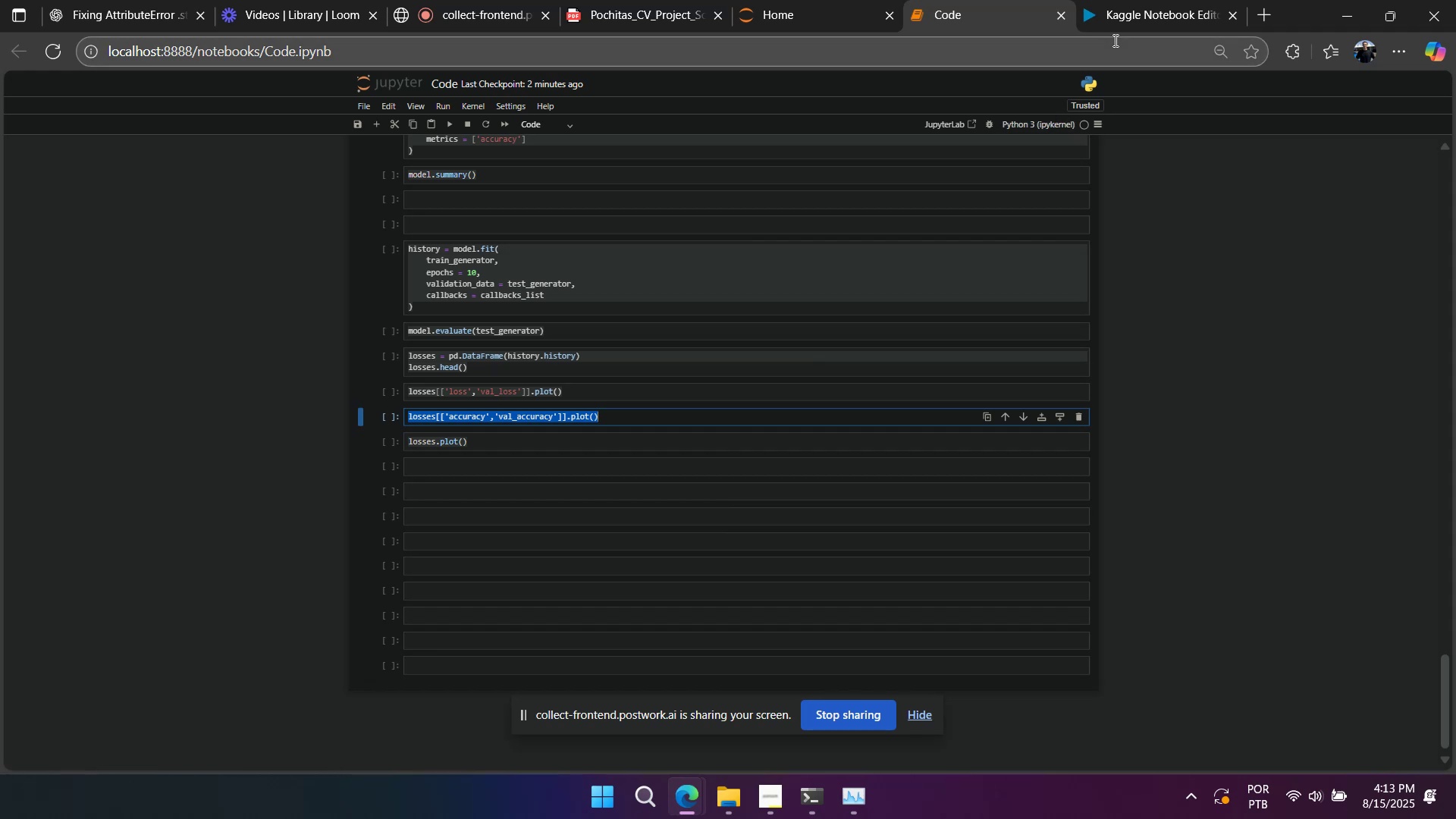 
left_click([1128, 25])
 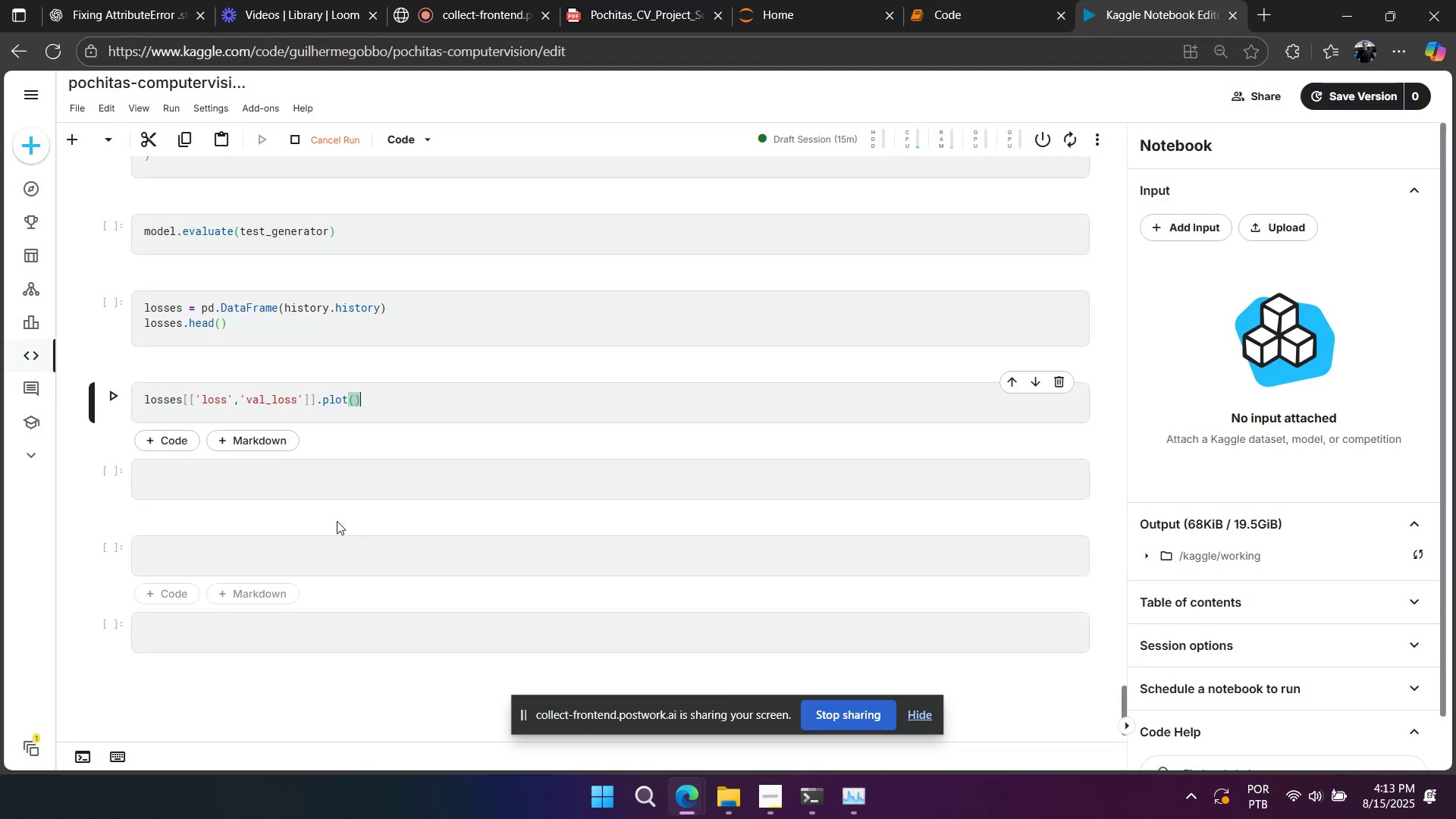 
left_click([344, 472])
 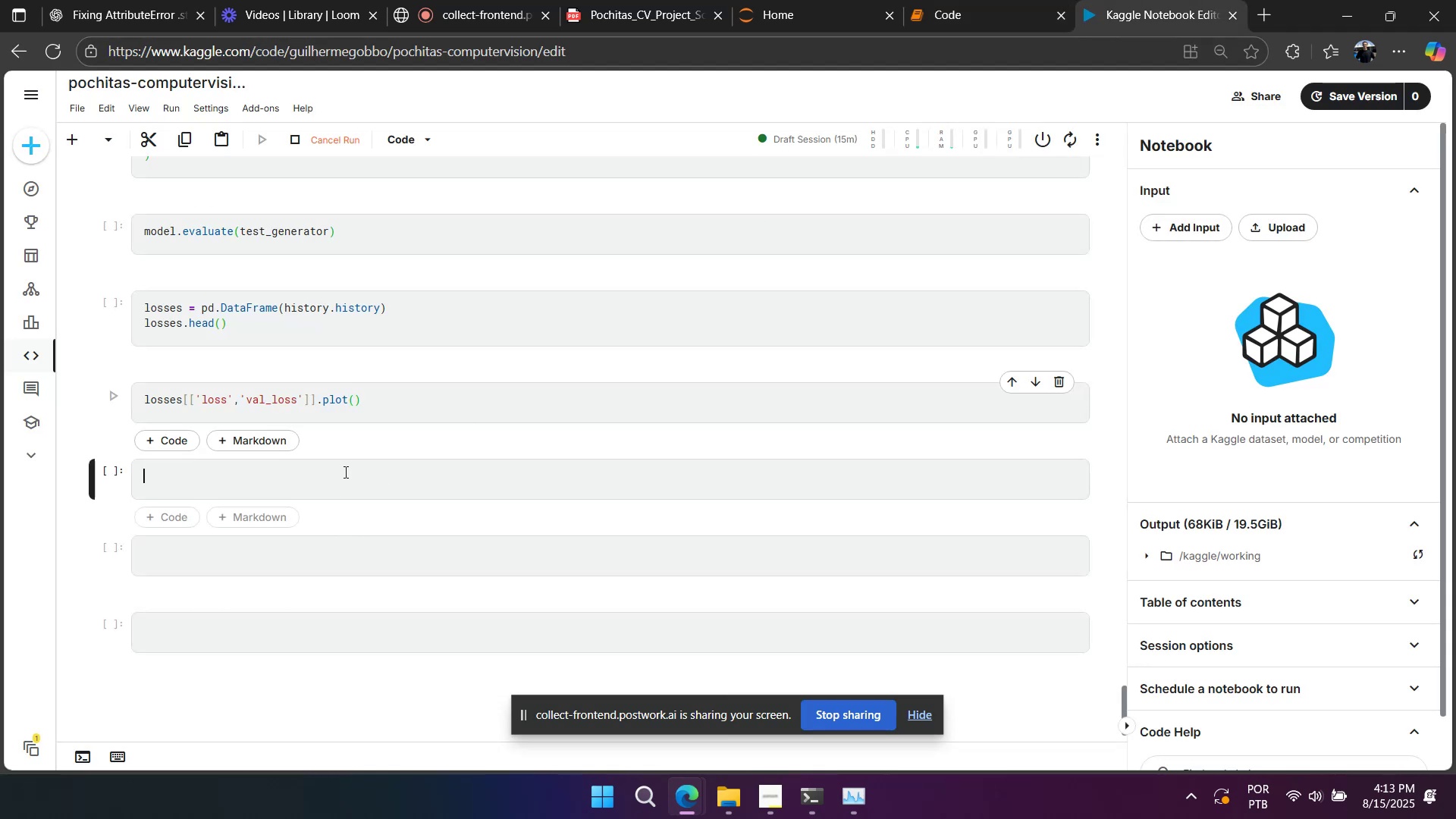 
key(Control+ControlLeft)
 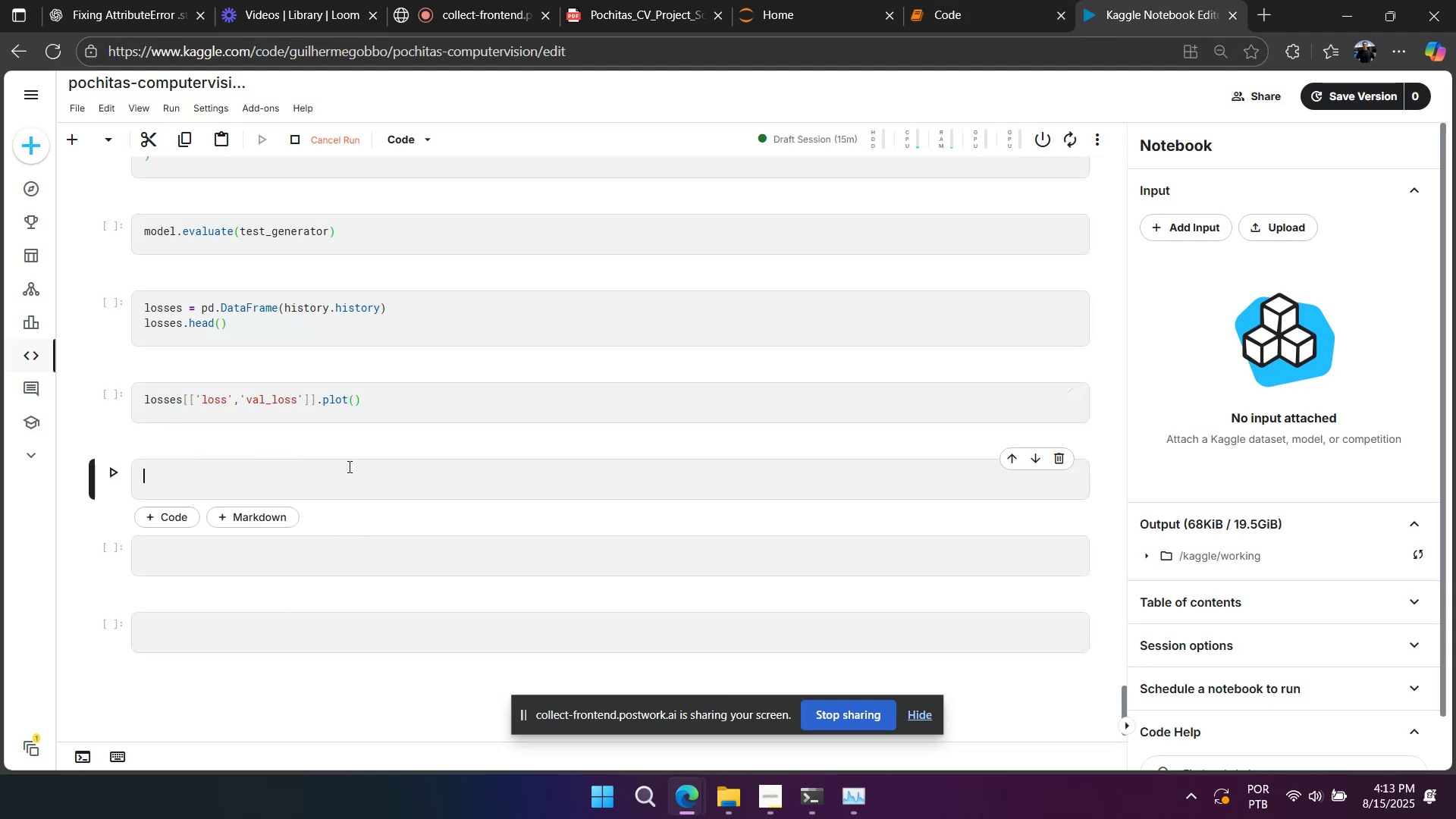 
key(Control+V)
 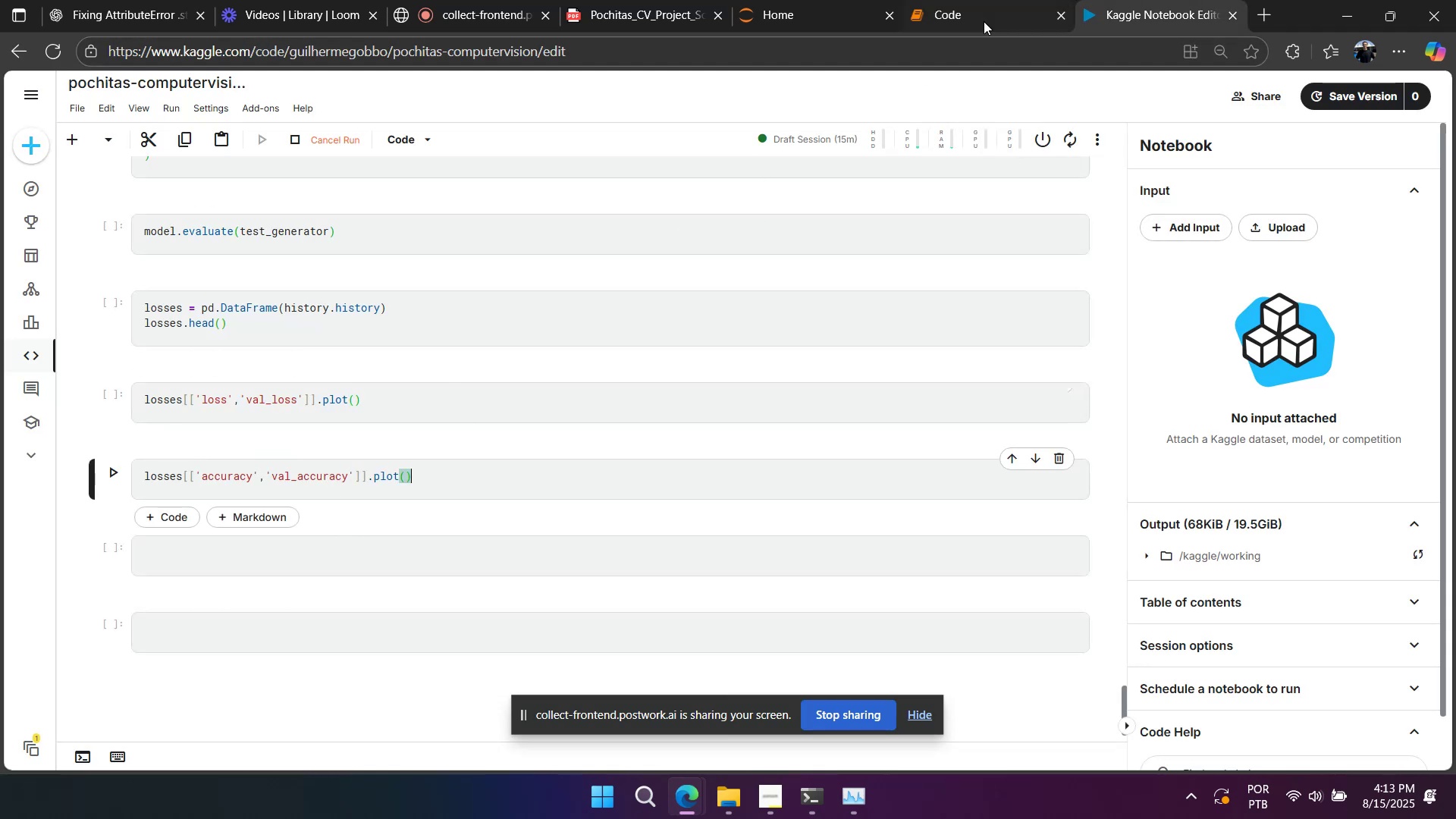 
left_click([989, 14])
 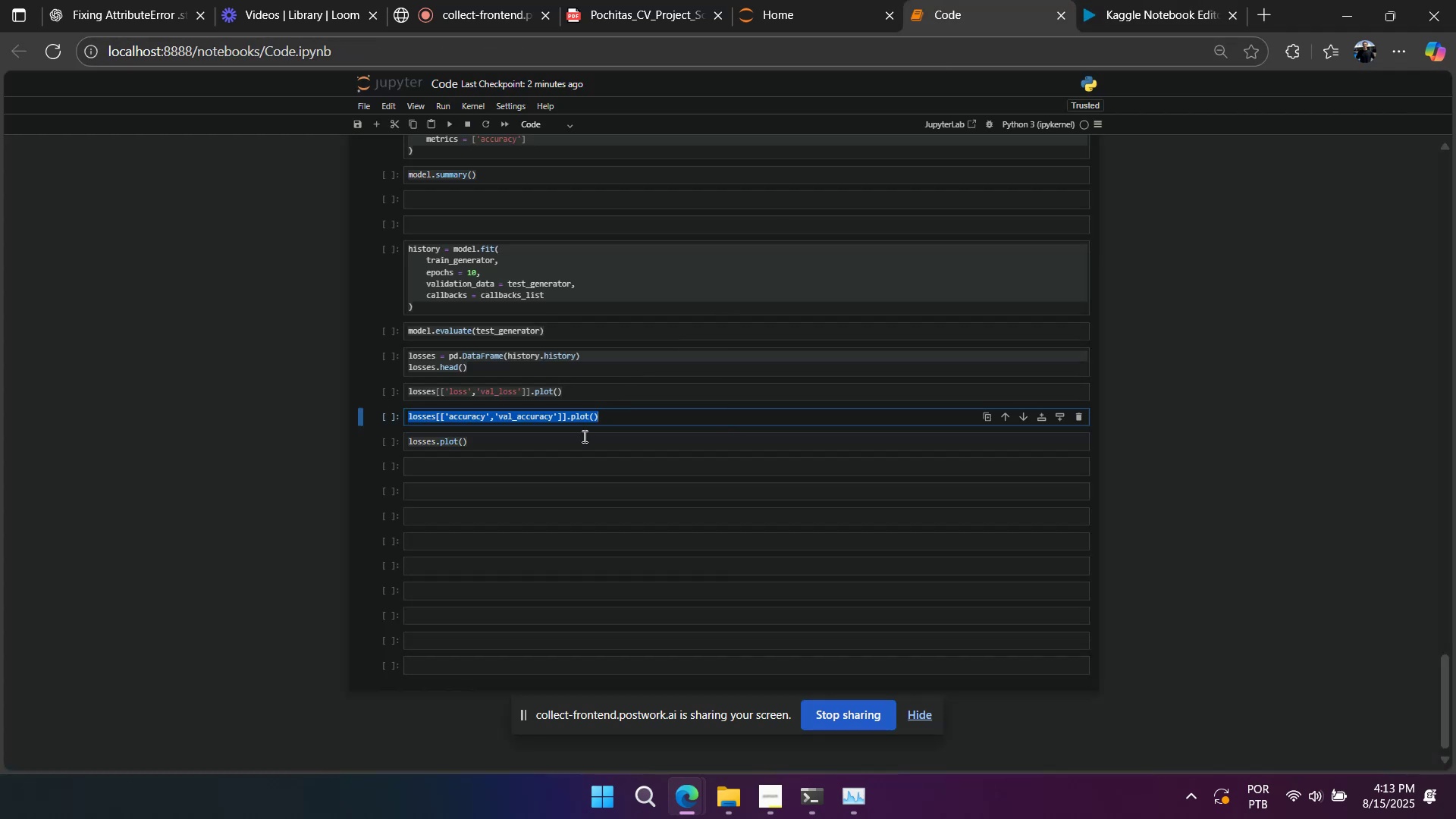 
left_click([576, 444])
 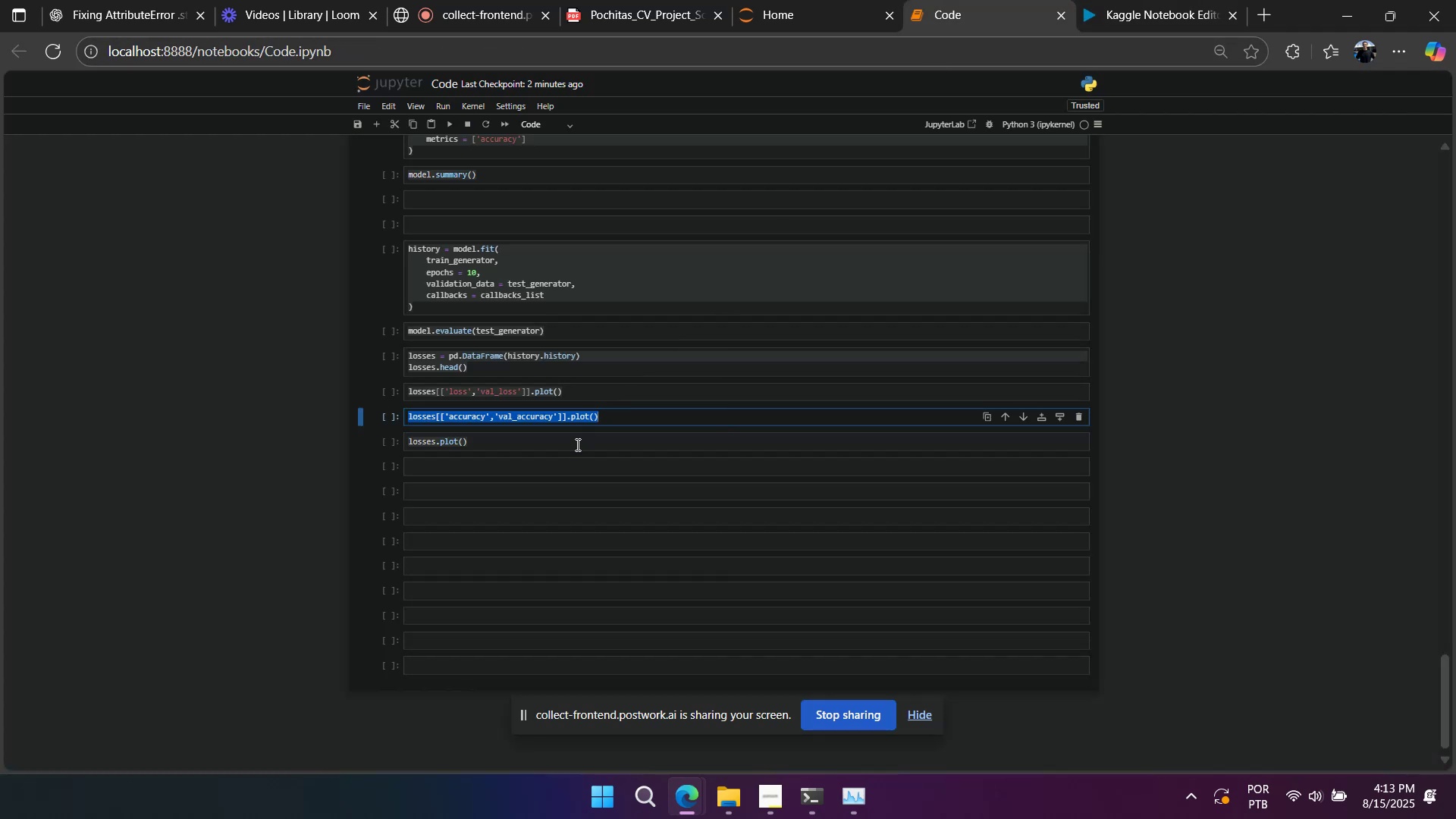 
key(Control+A)
 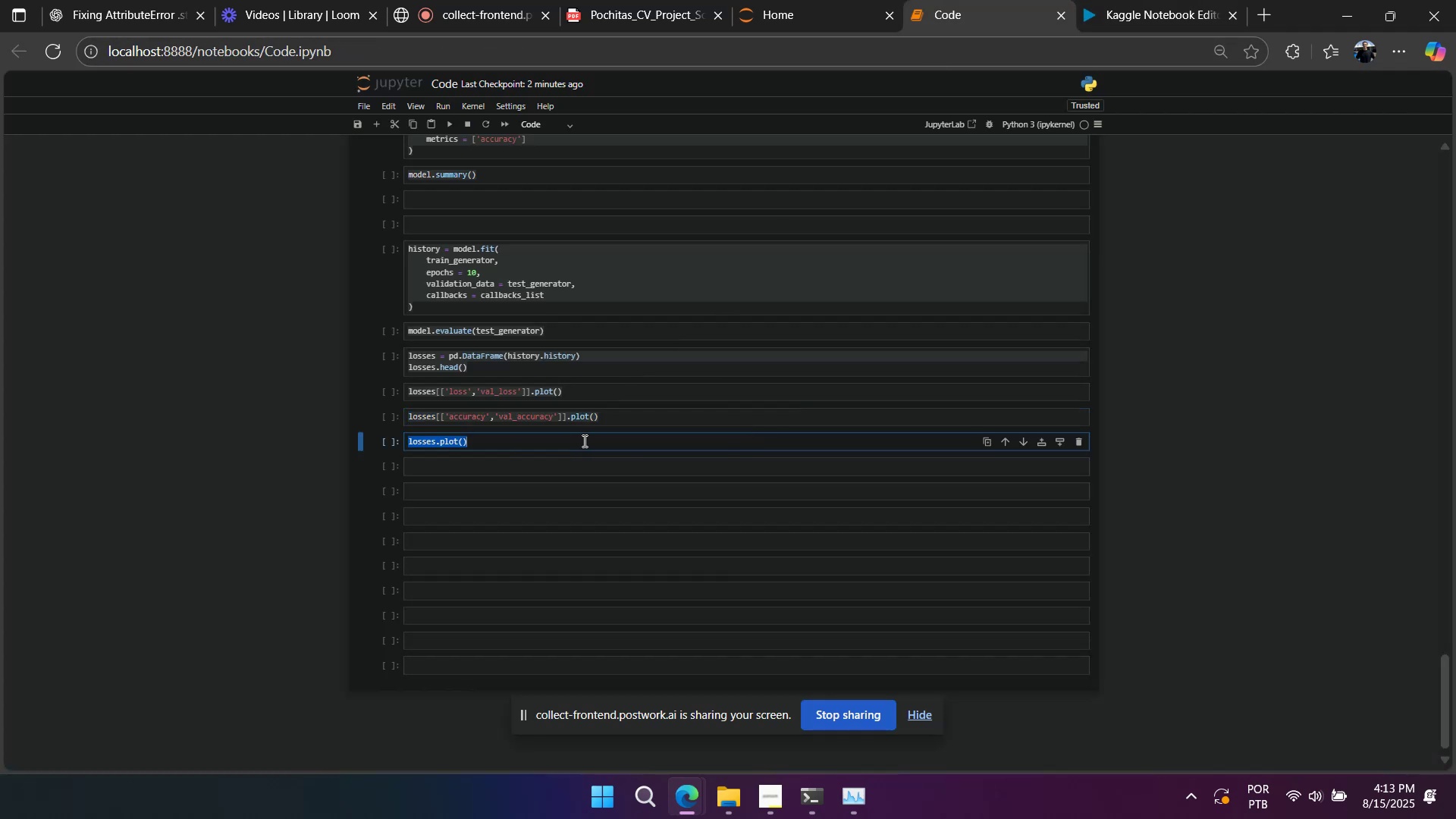 
key(Control+C)
 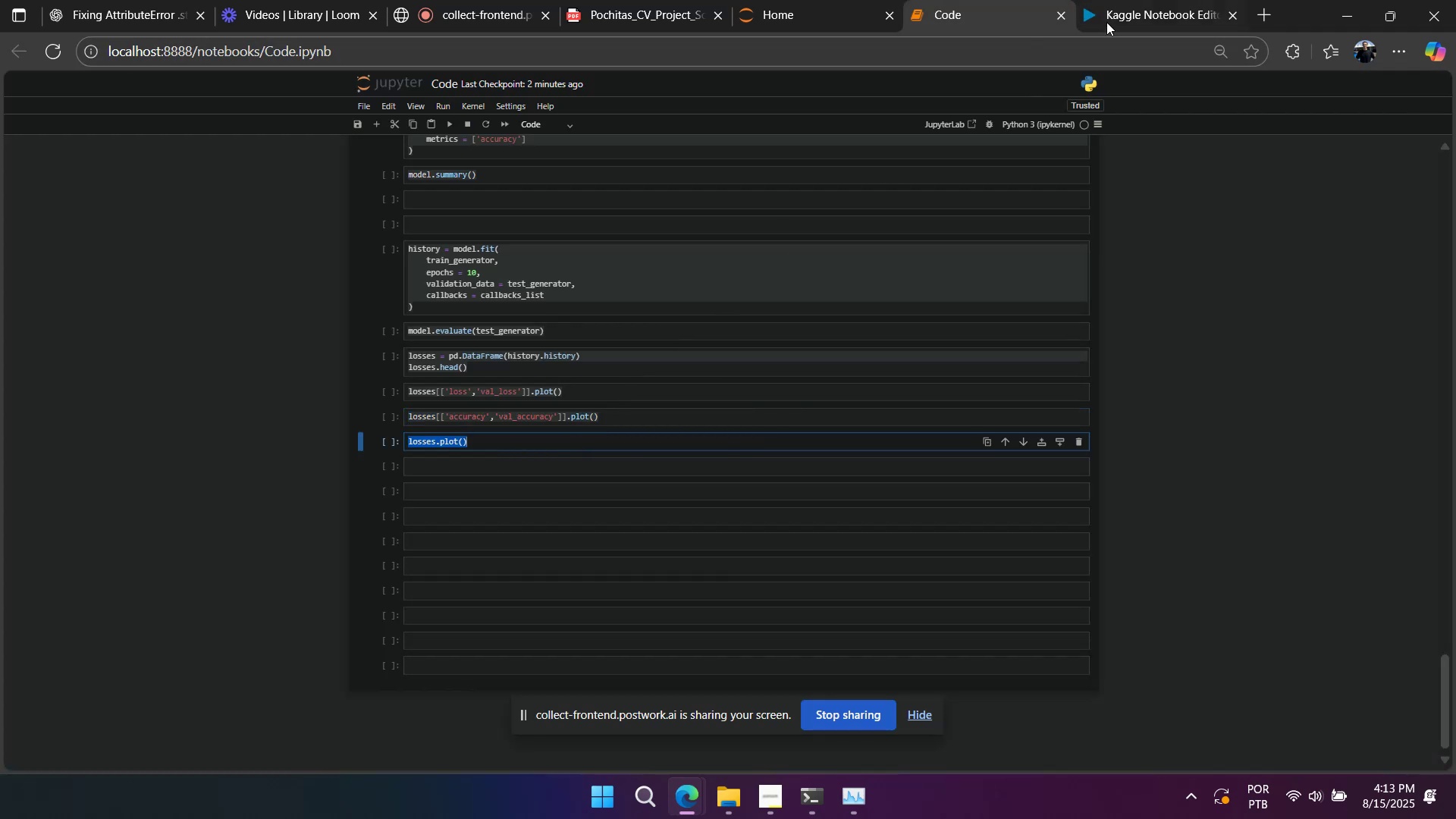 
left_click([1116, 14])
 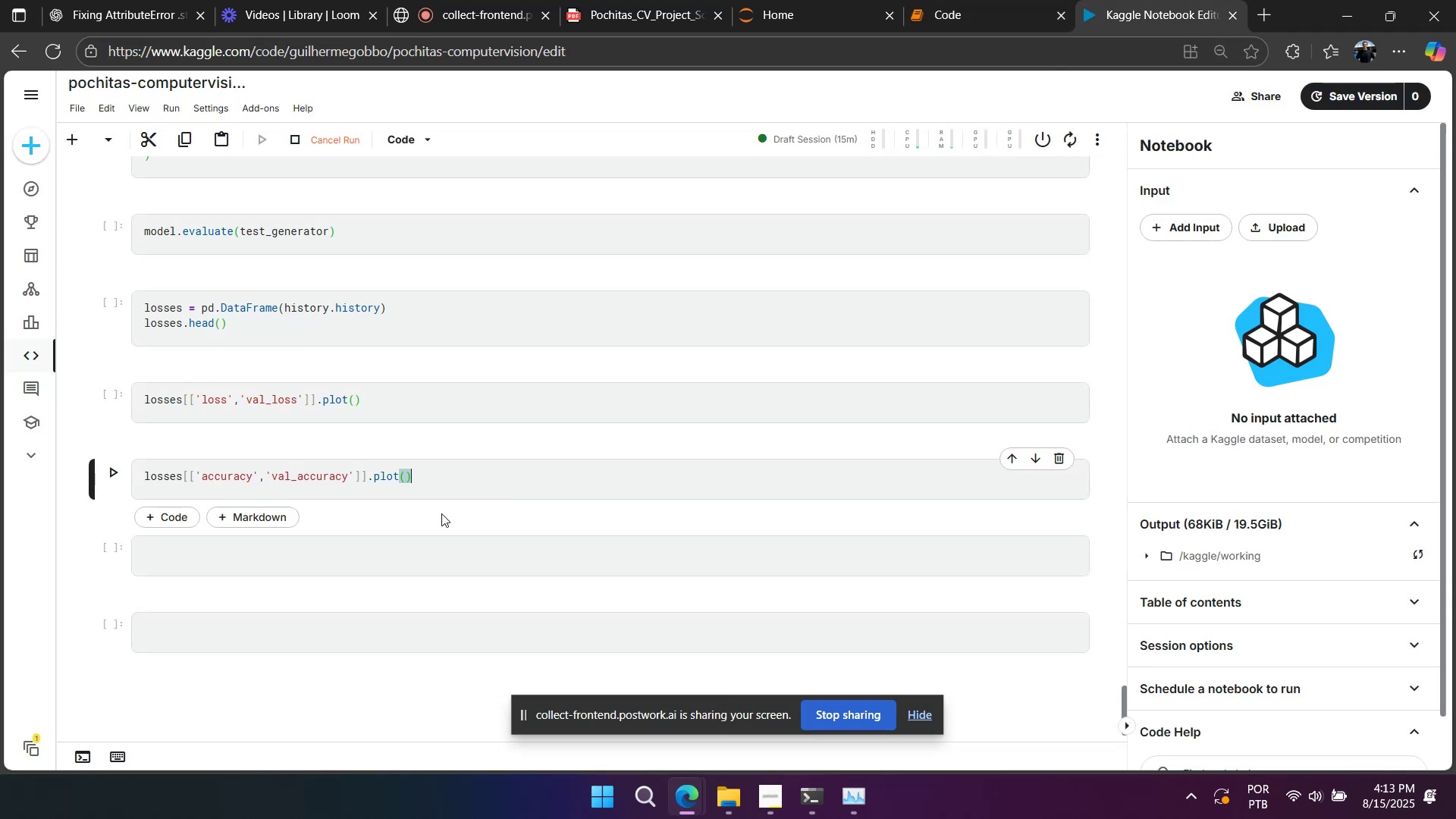 
left_click([414, 550])
 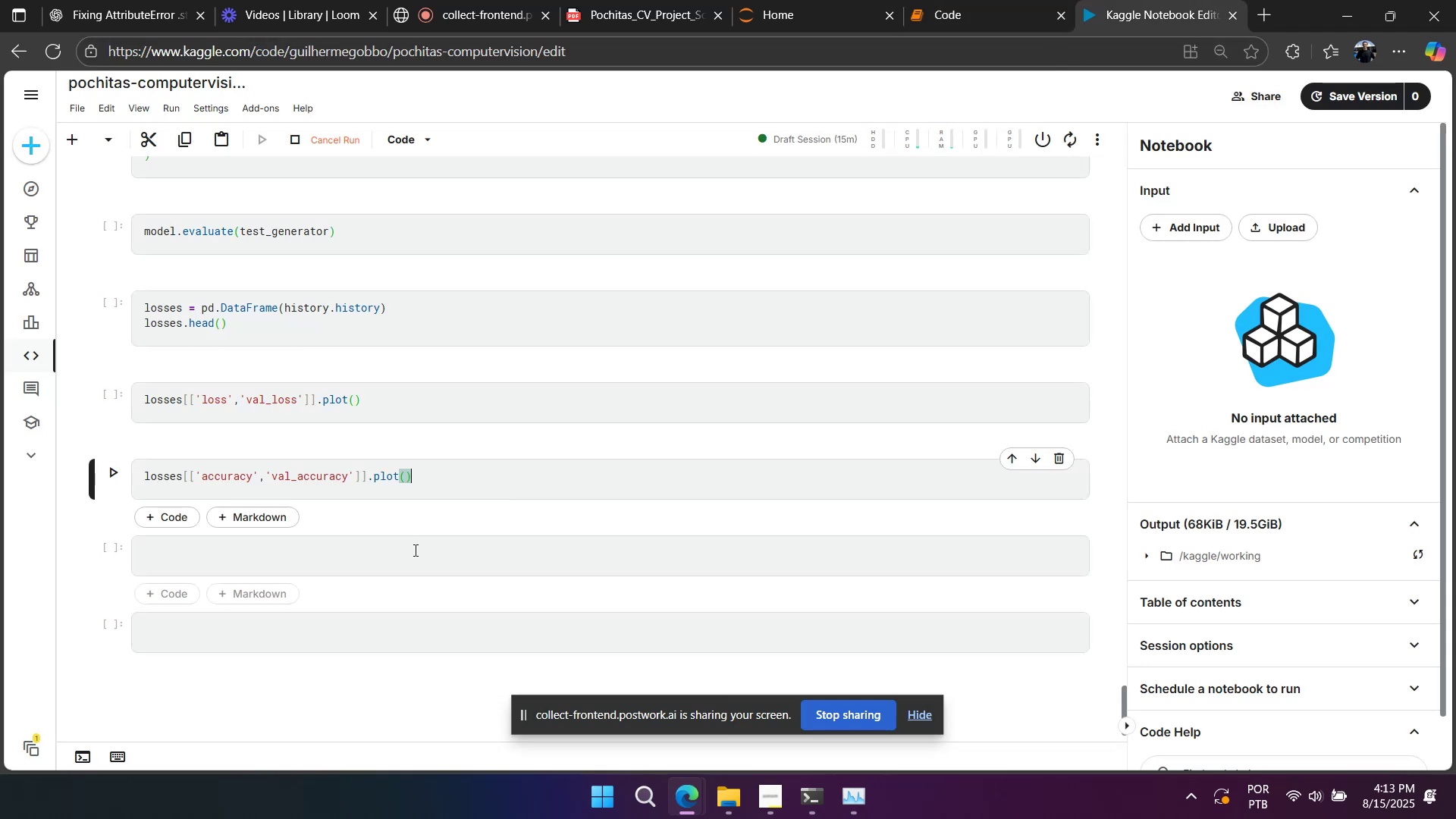 
key(Control+ControlLeft)
 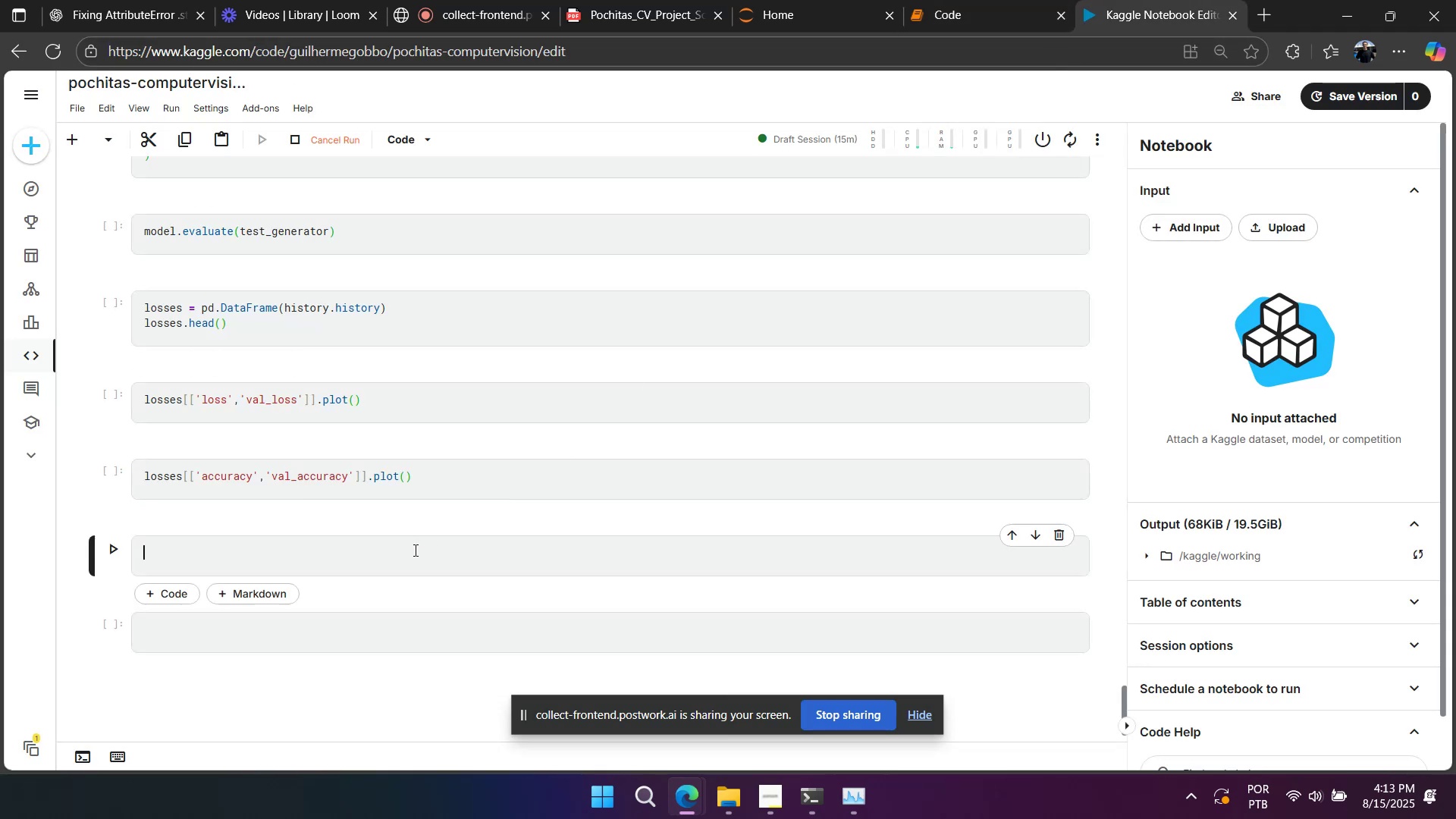 
key(Control+V)
 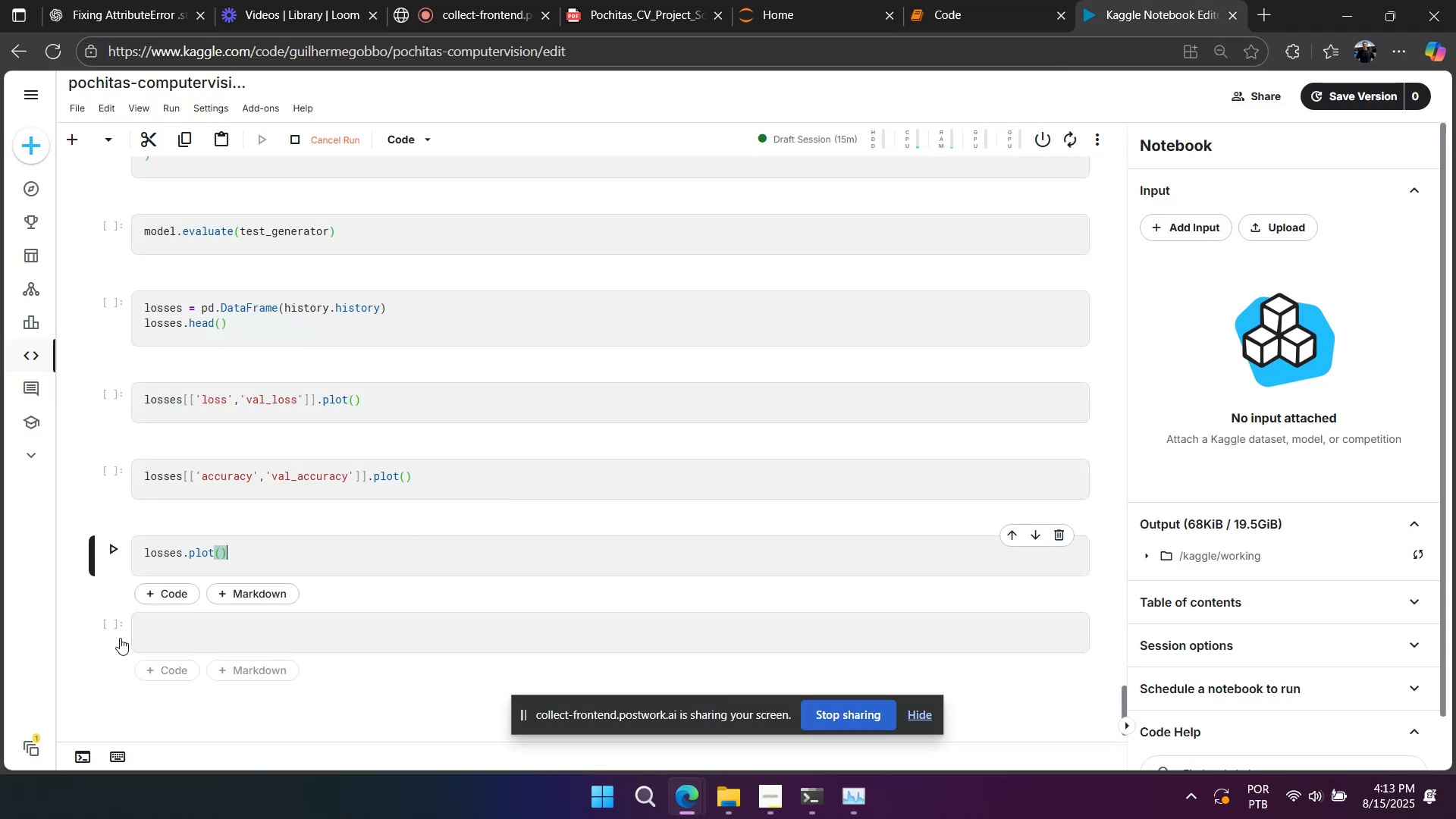 
type(aaaaaaaa)
 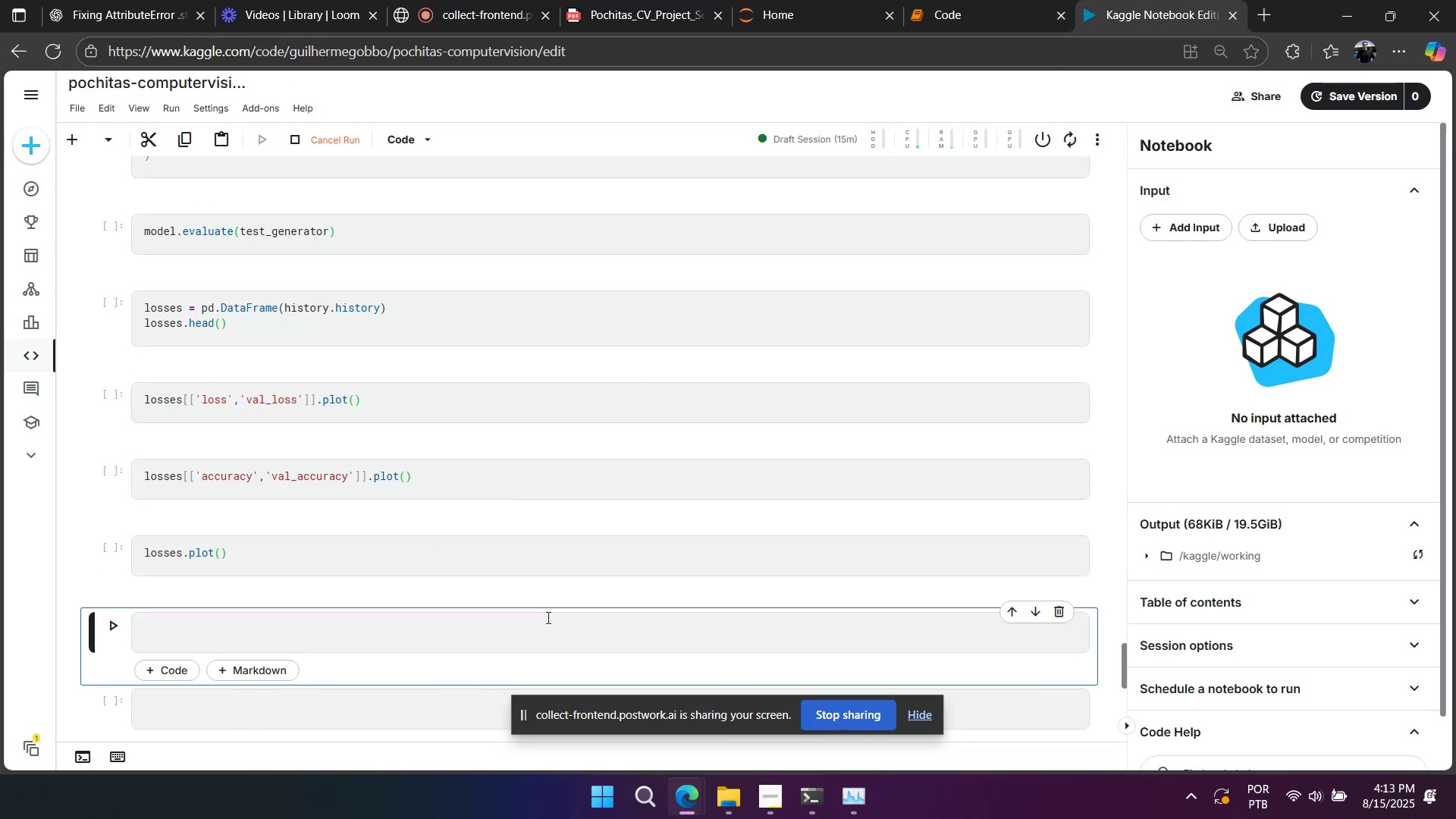 
scroll: coordinate [547, 617], scroll_direction: up, amount: 4.0
 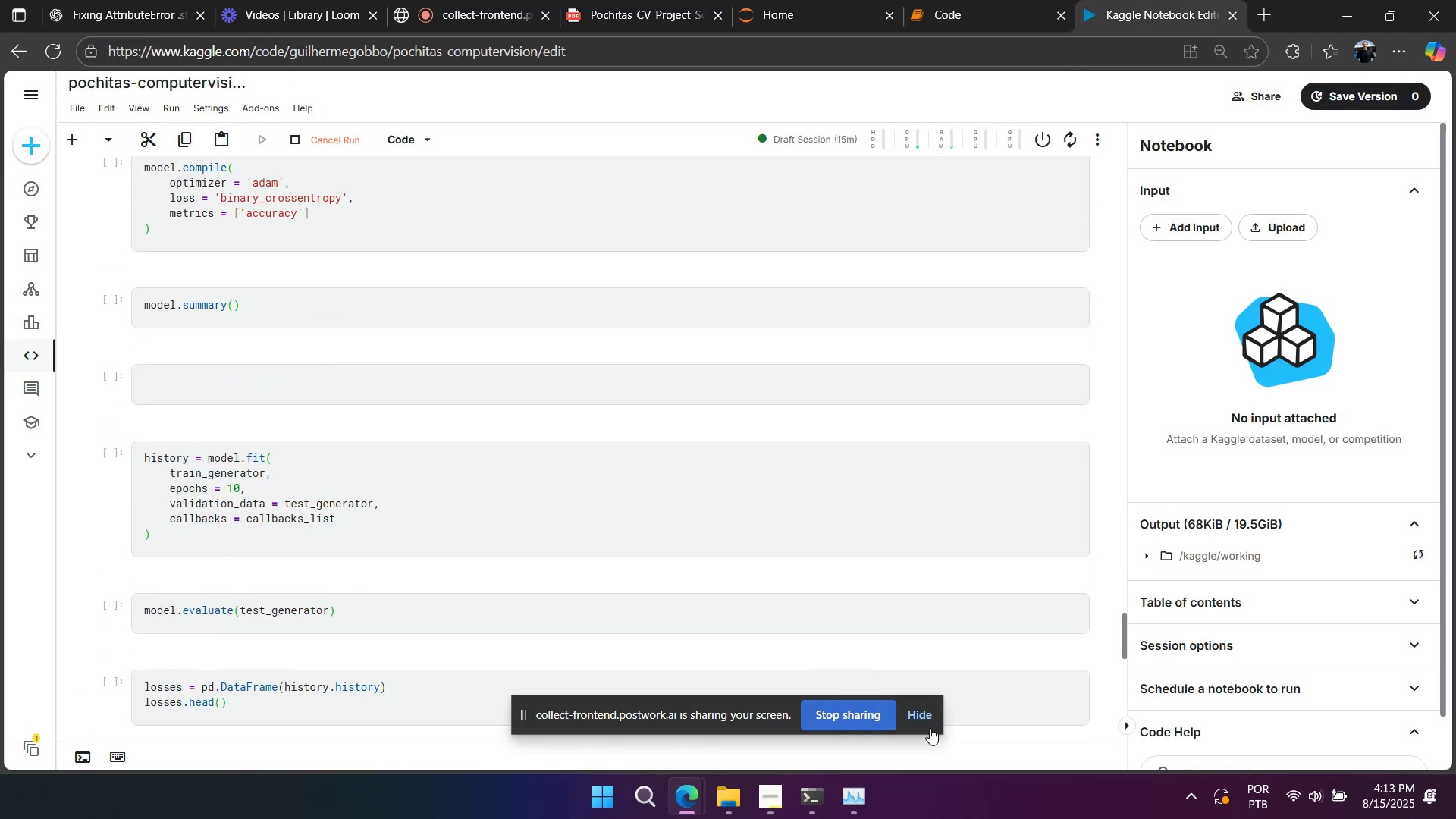 
left_click([934, 714])
 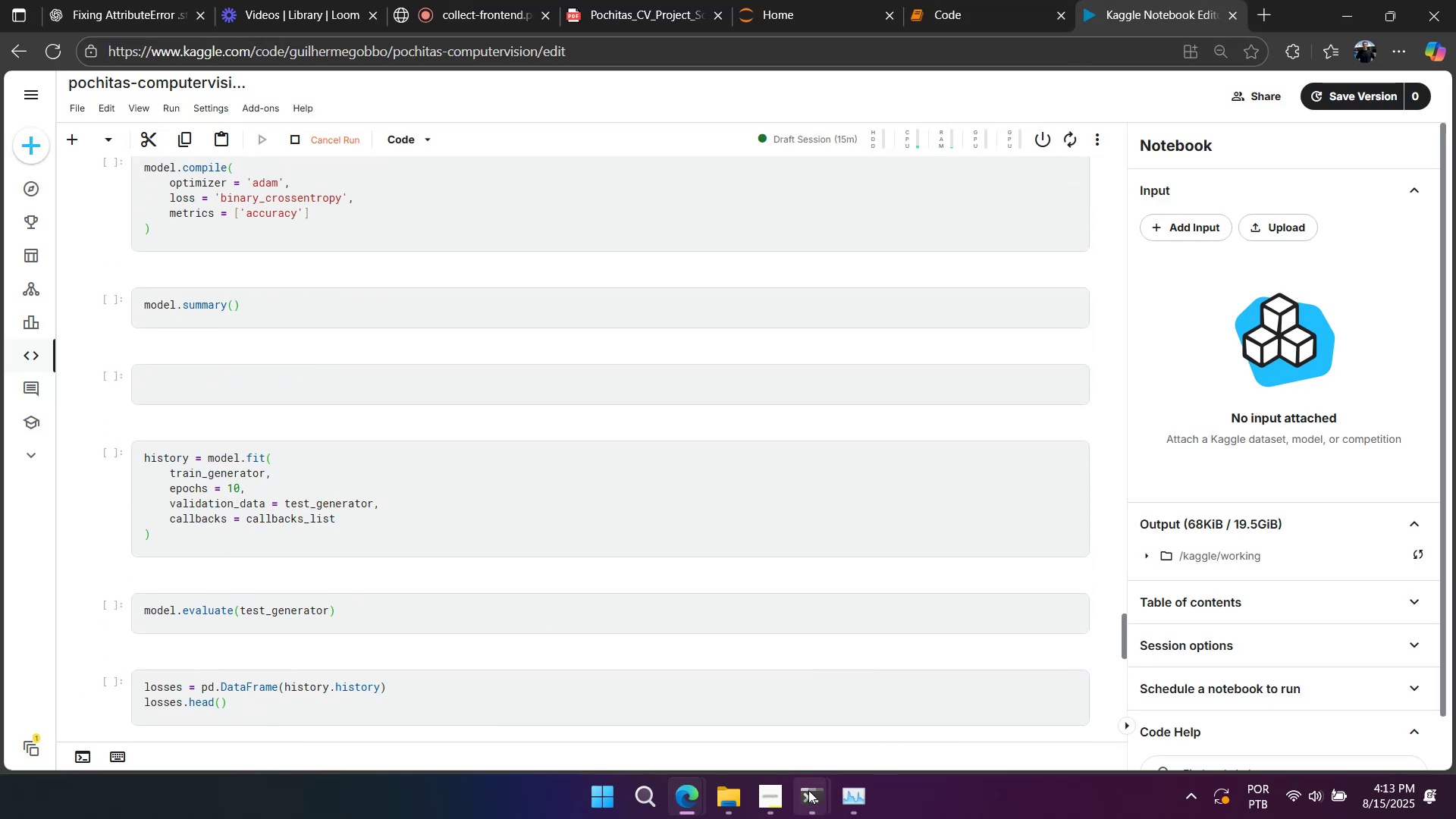 
left_click([783, 791])
 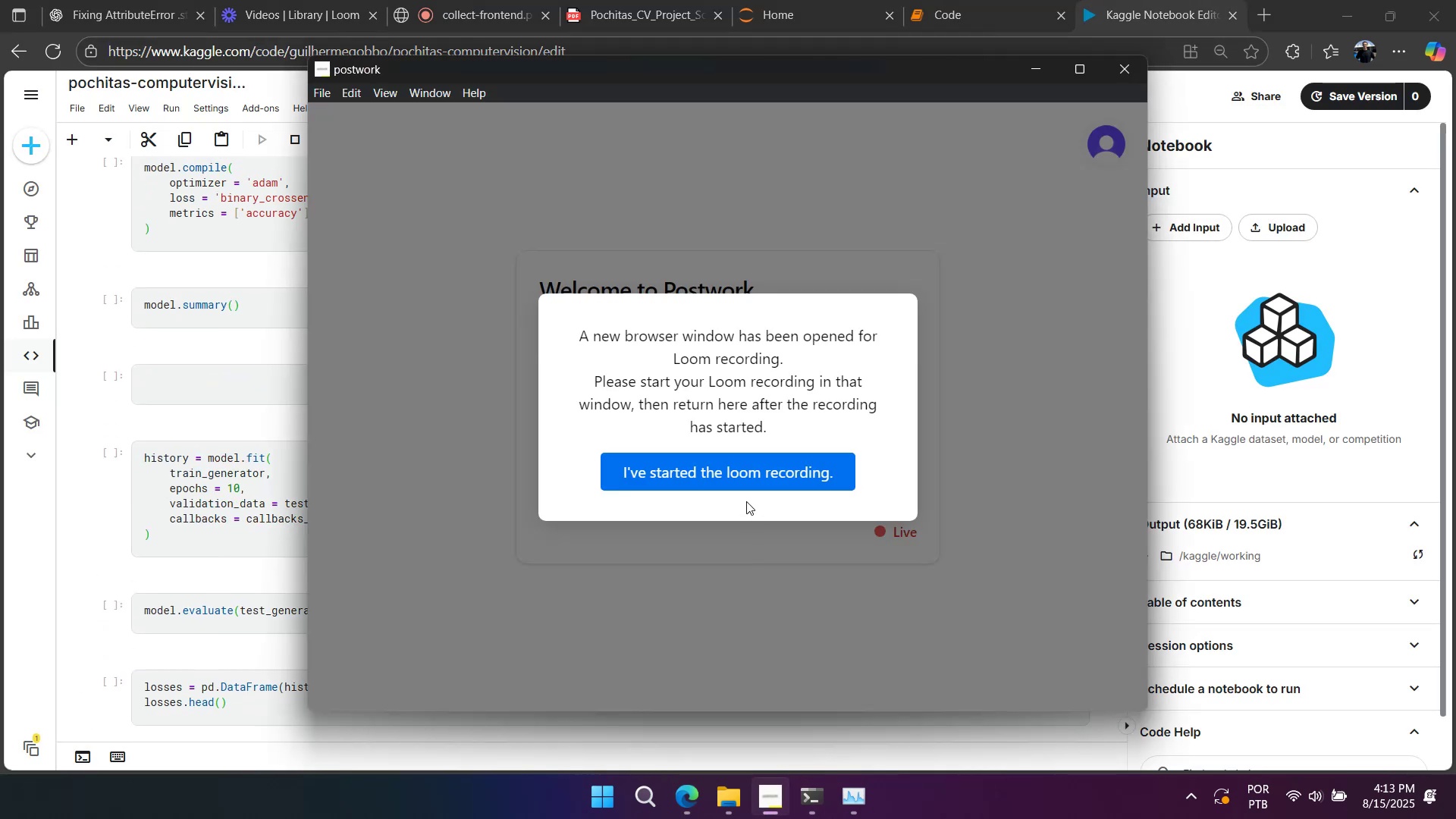 
left_click([752, 488])
 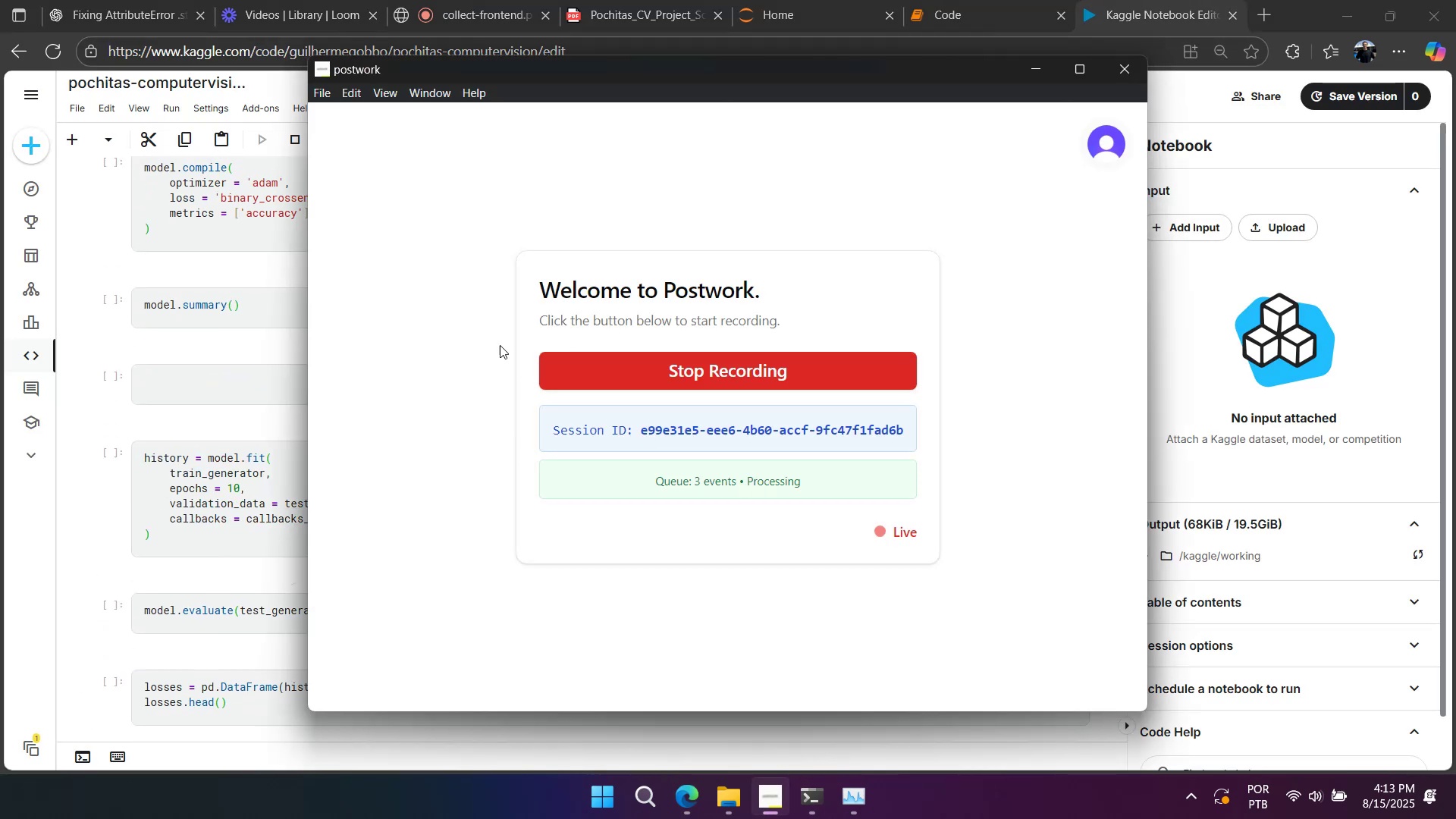 
left_click_drag(start_coordinate=[662, 200], to_coordinate=[666, 200])
 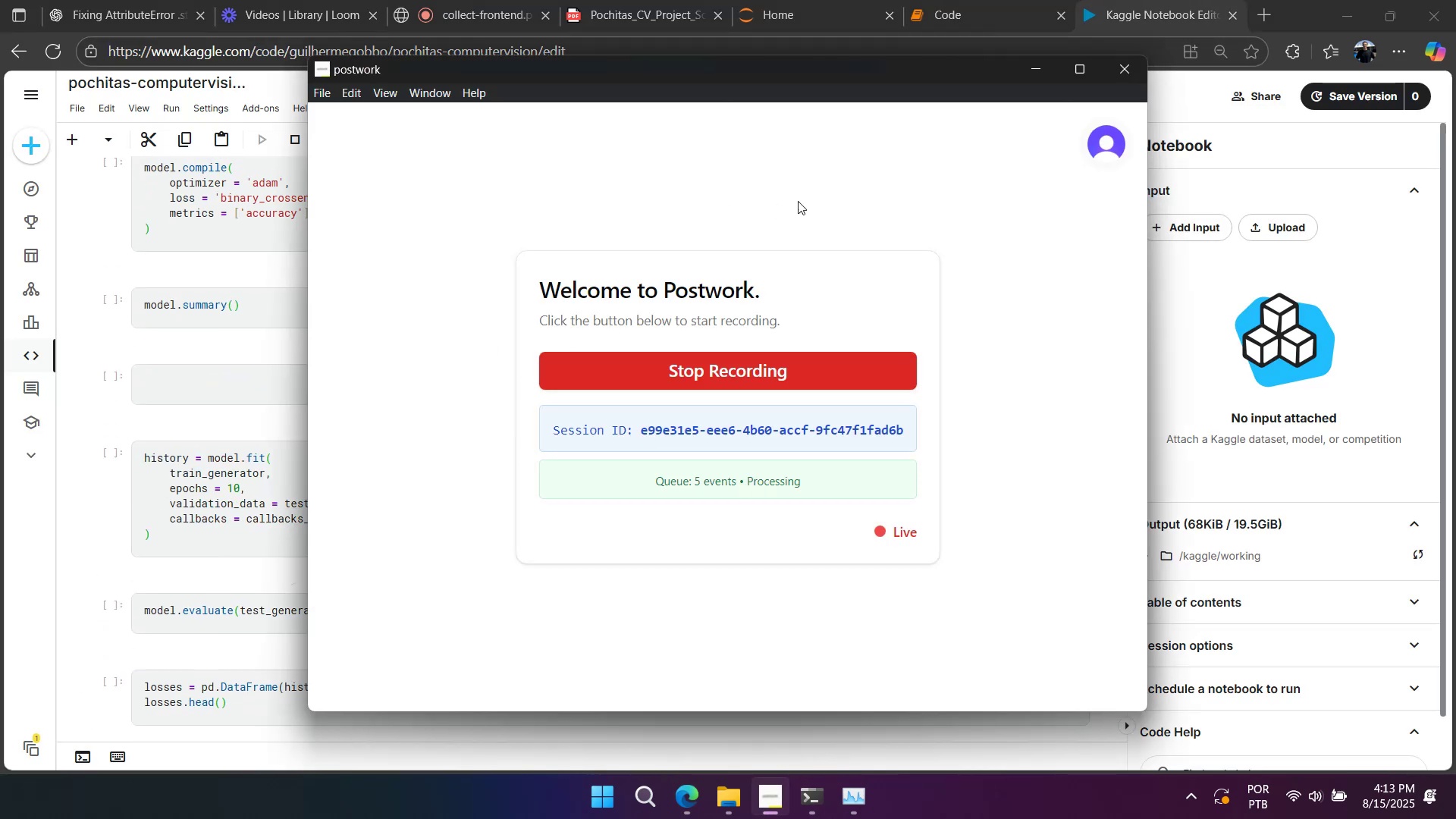 
right_click([798, 201])
 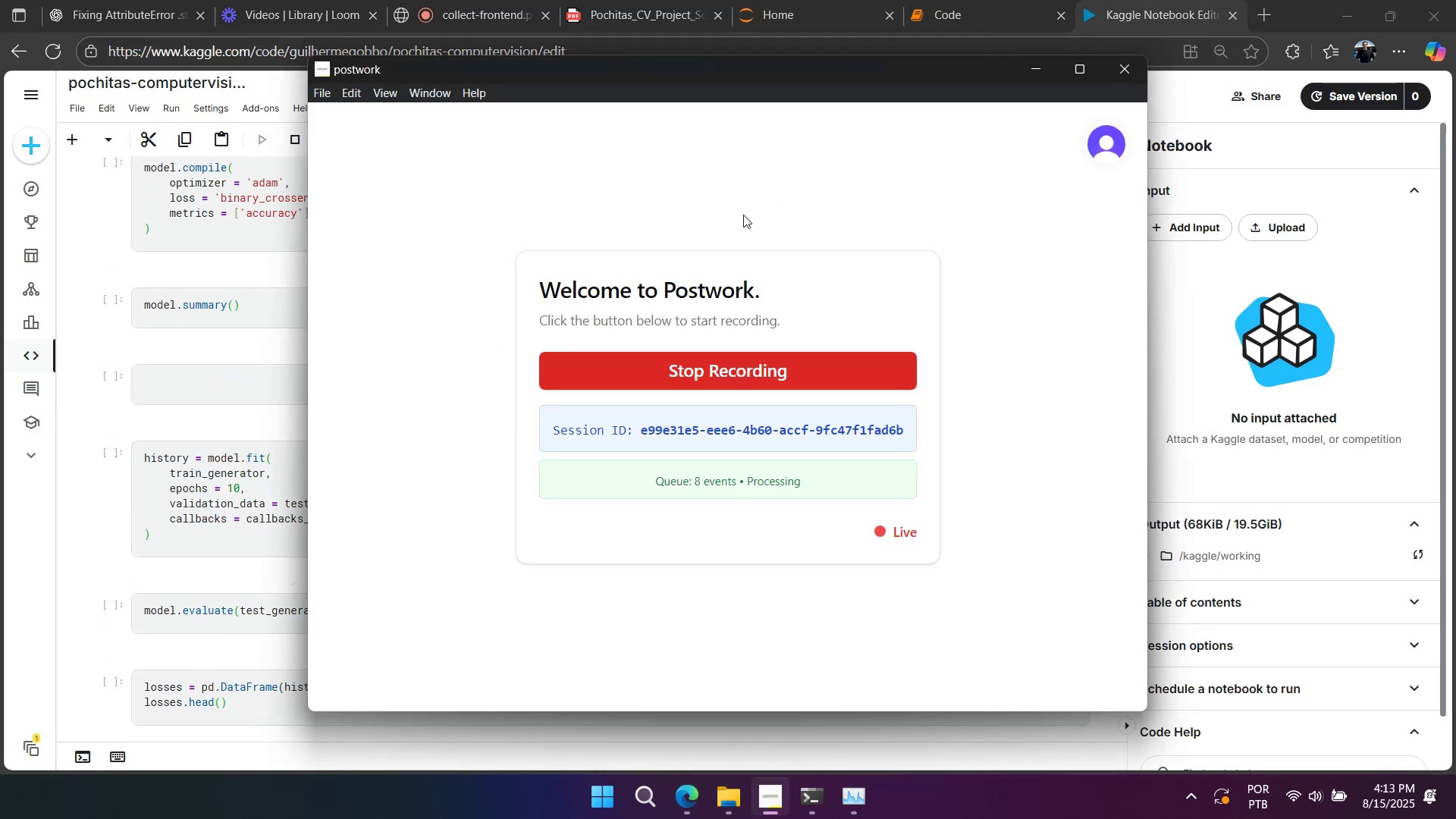 
left_click_drag(start_coordinate=[643, 215], to_coordinate=[621, 222])
 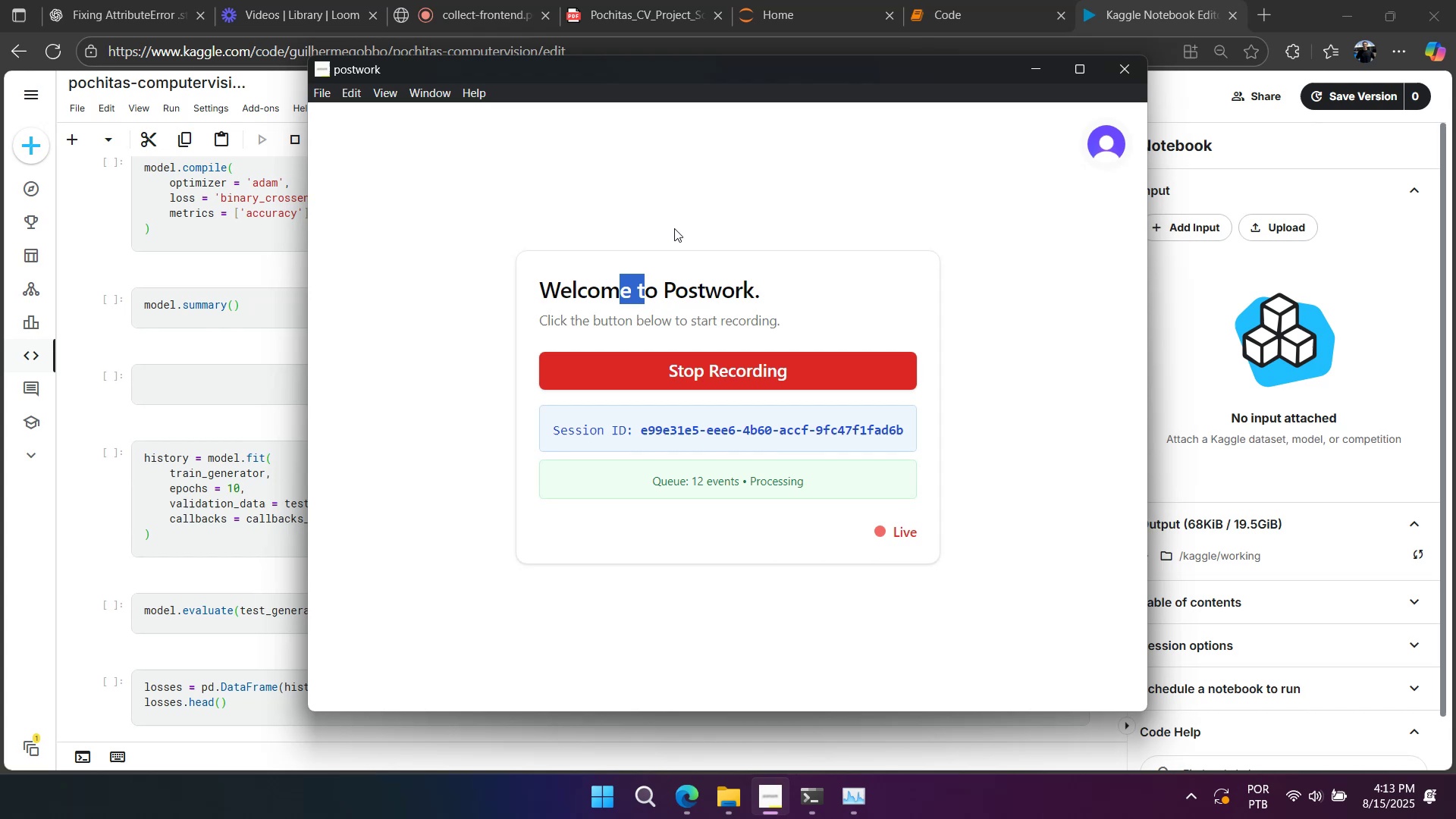 
right_click([694, 216])
 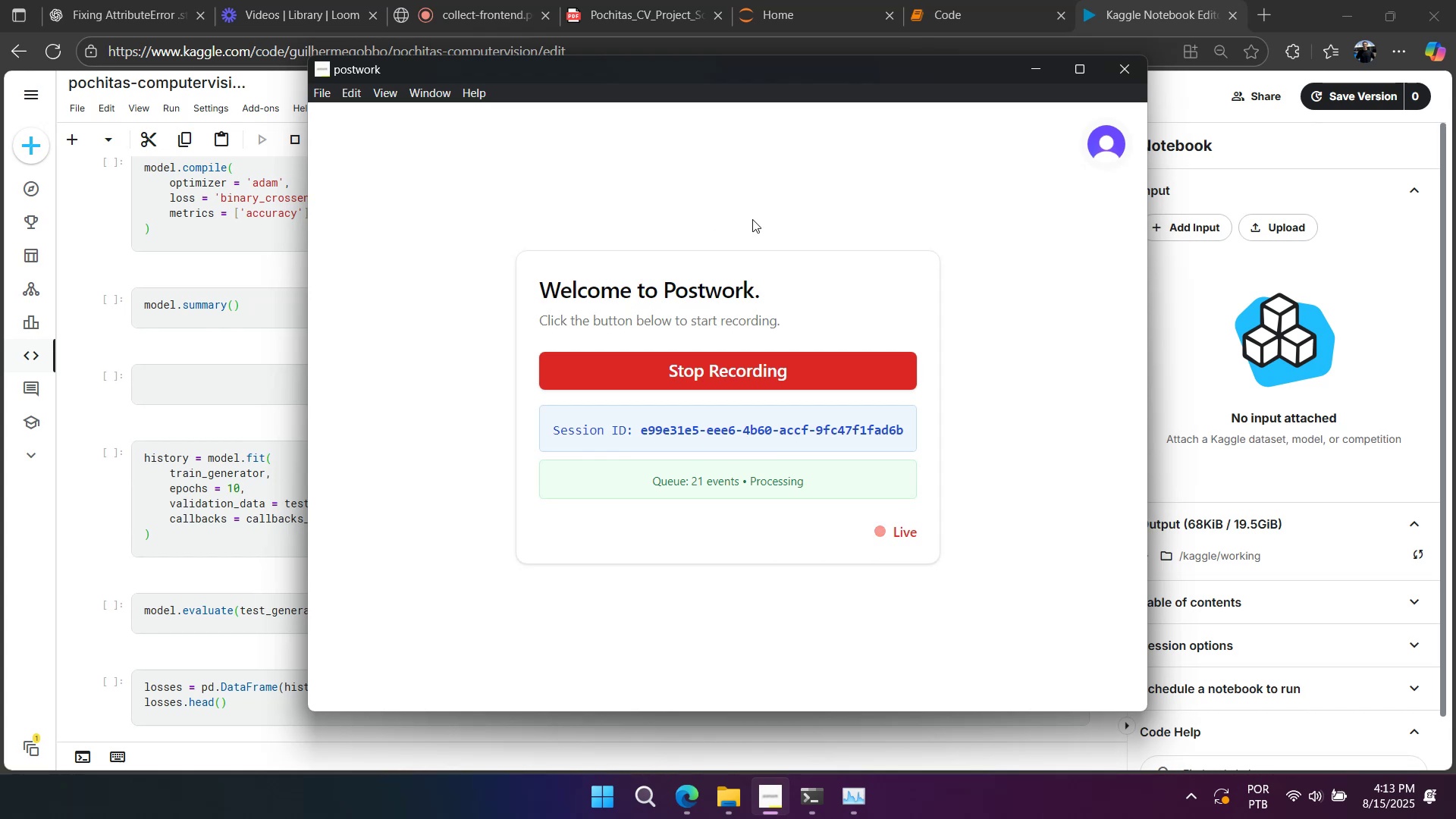 
left_click_drag(start_coordinate=[694, 216], to_coordinate=[724, 218])
 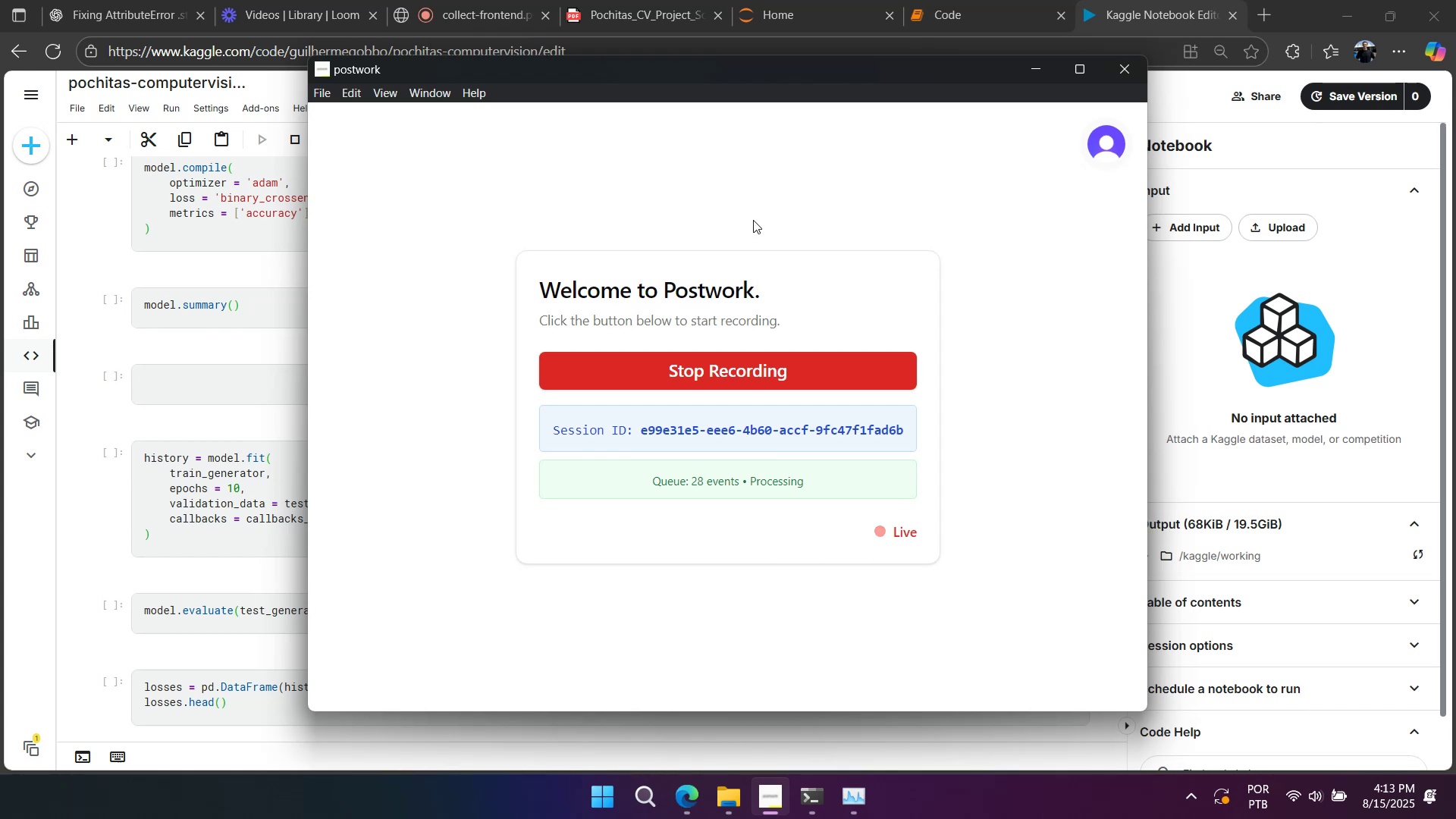 
triple_click([753, 220])
 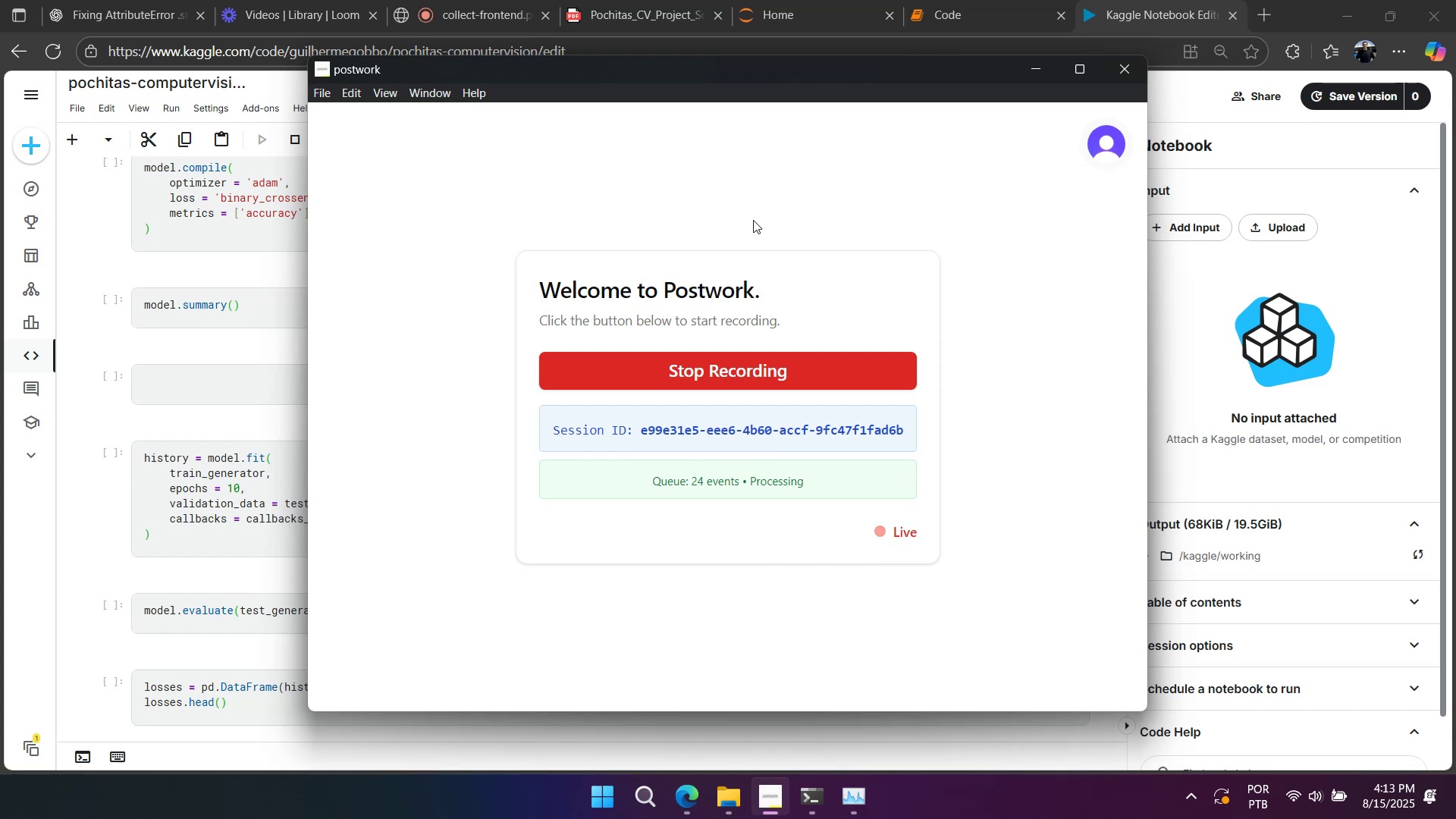 
right_click([753, 220])
 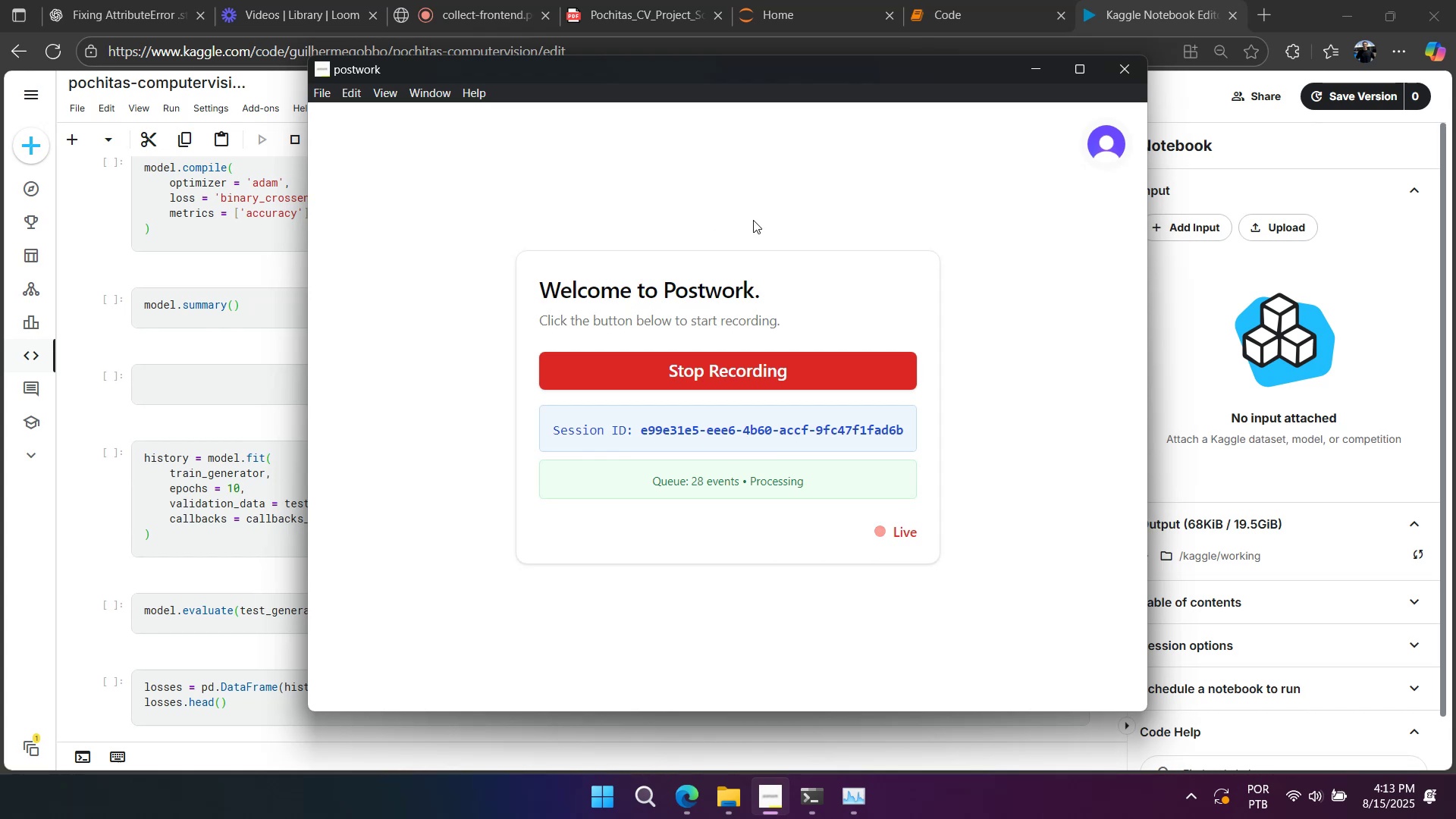 
left_click([753, 220])
 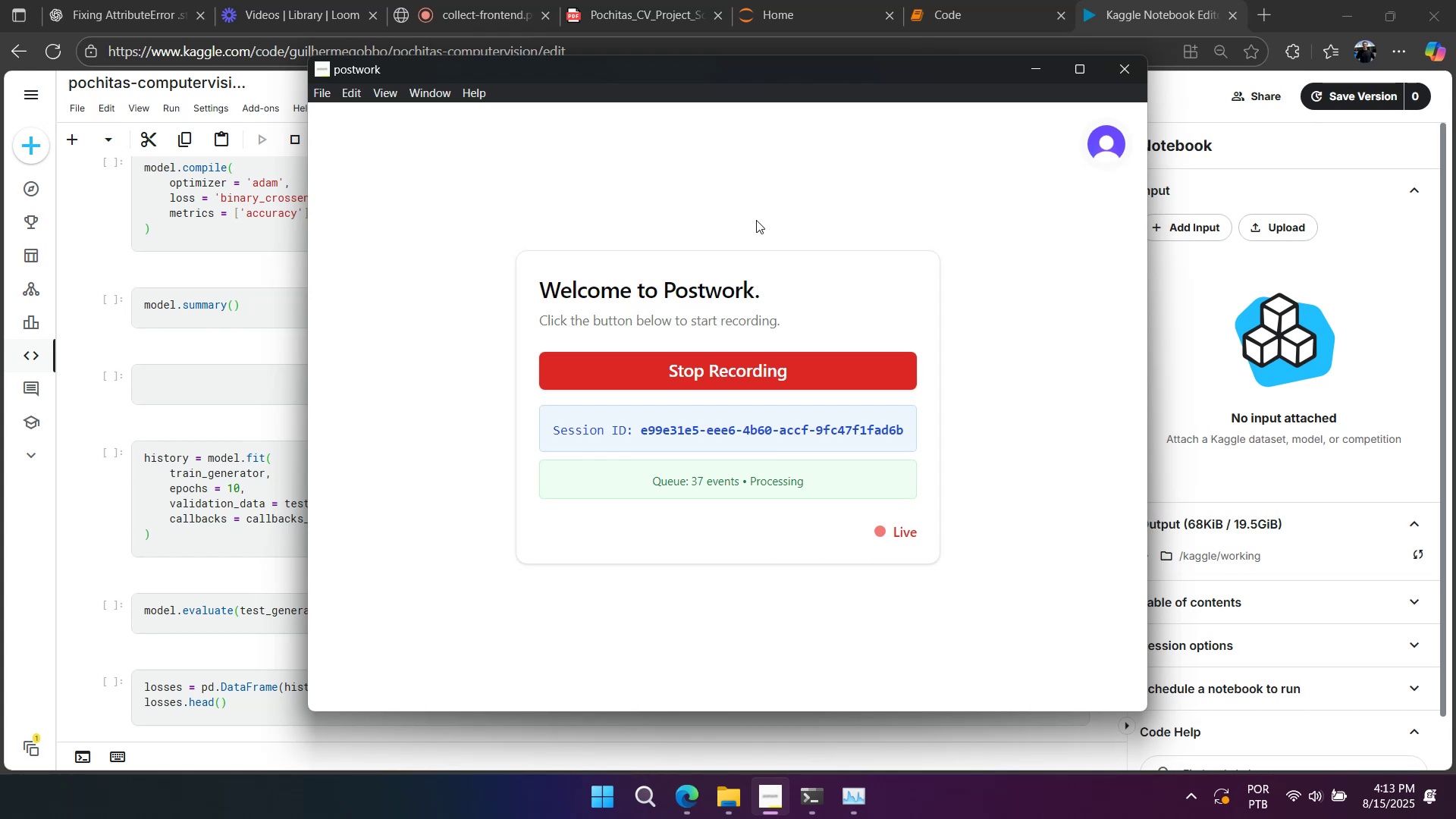 
triple_click([756, 220])
 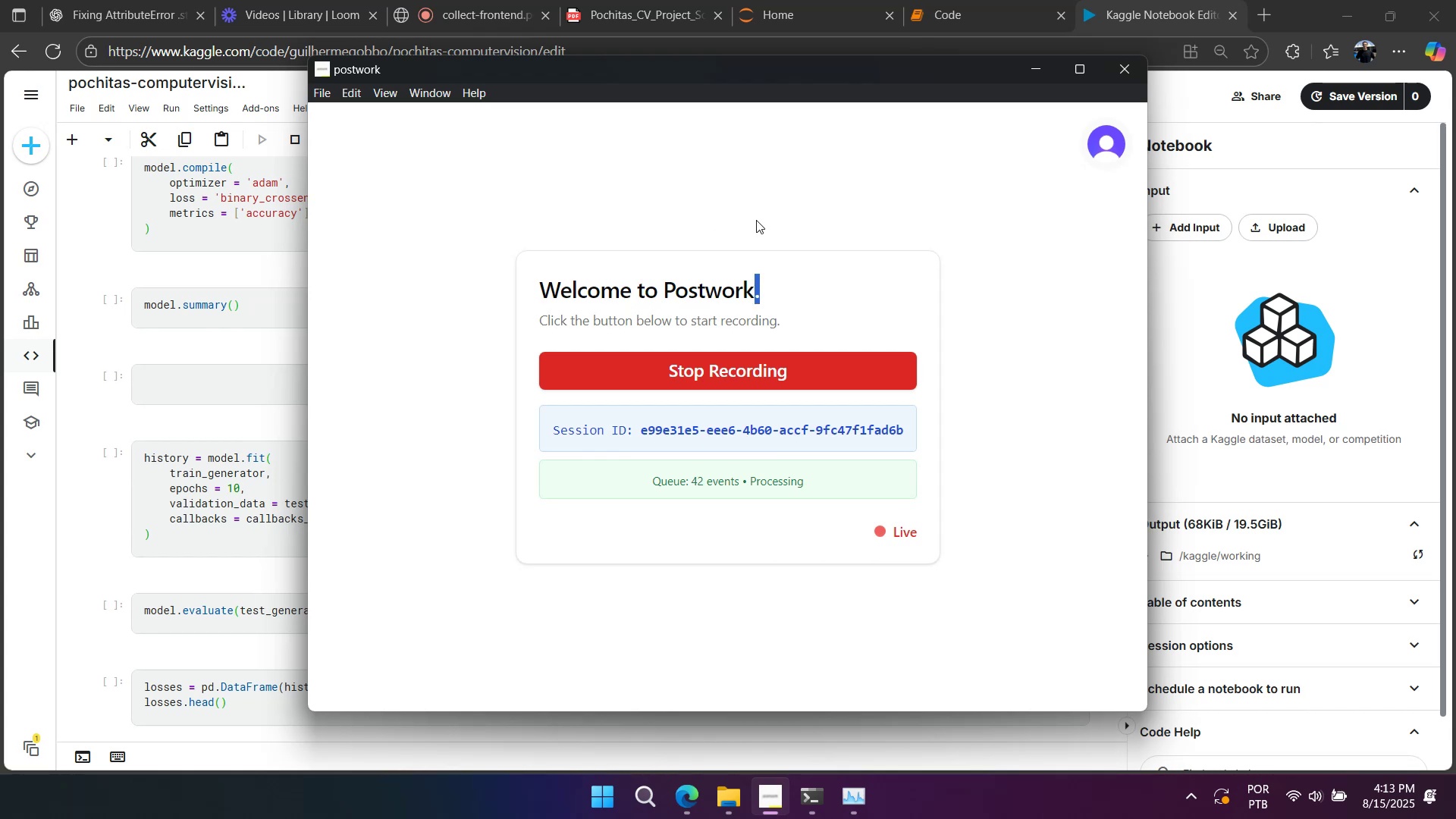 
triple_click([756, 220])
 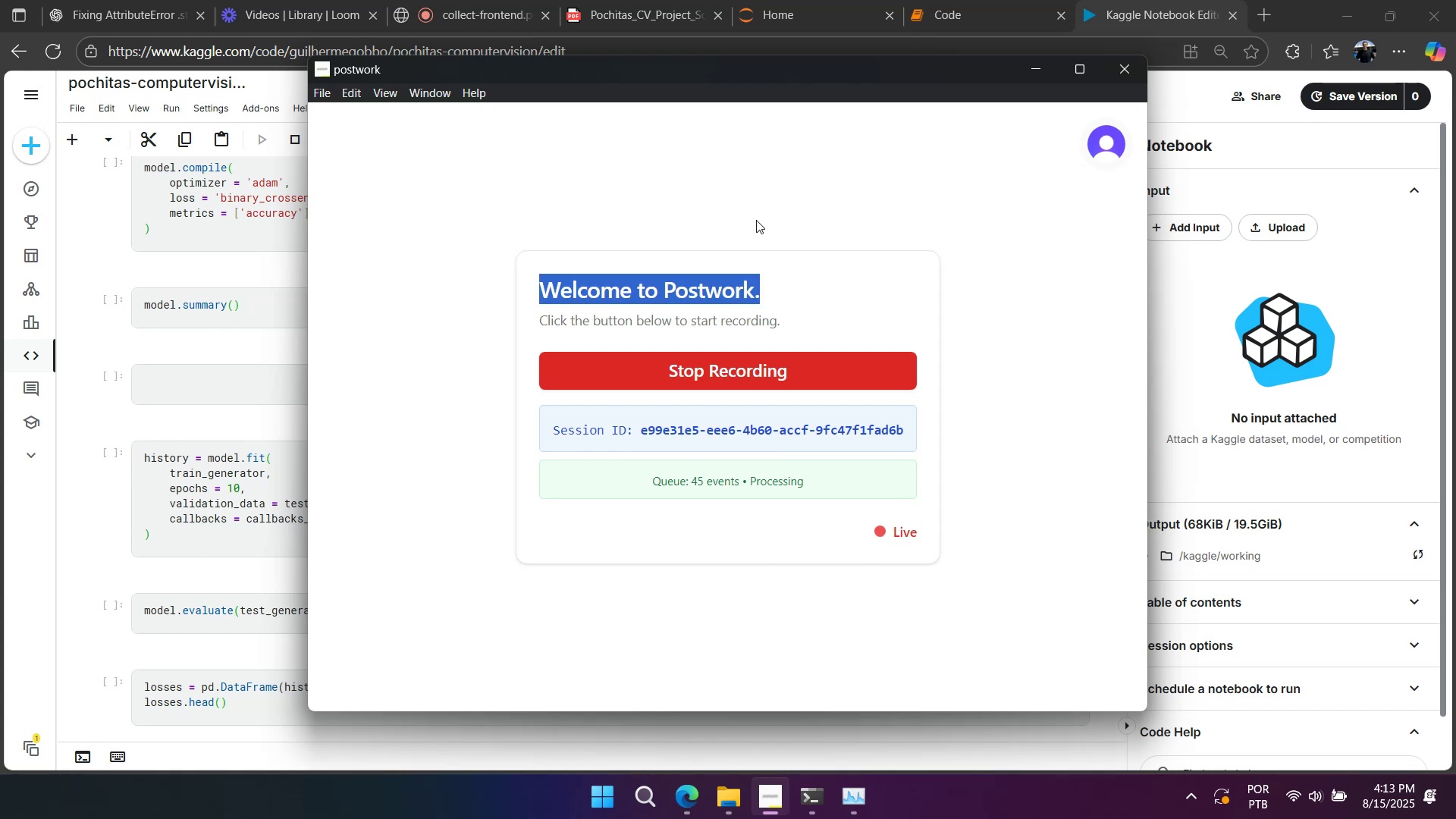 
triple_click([756, 220])
 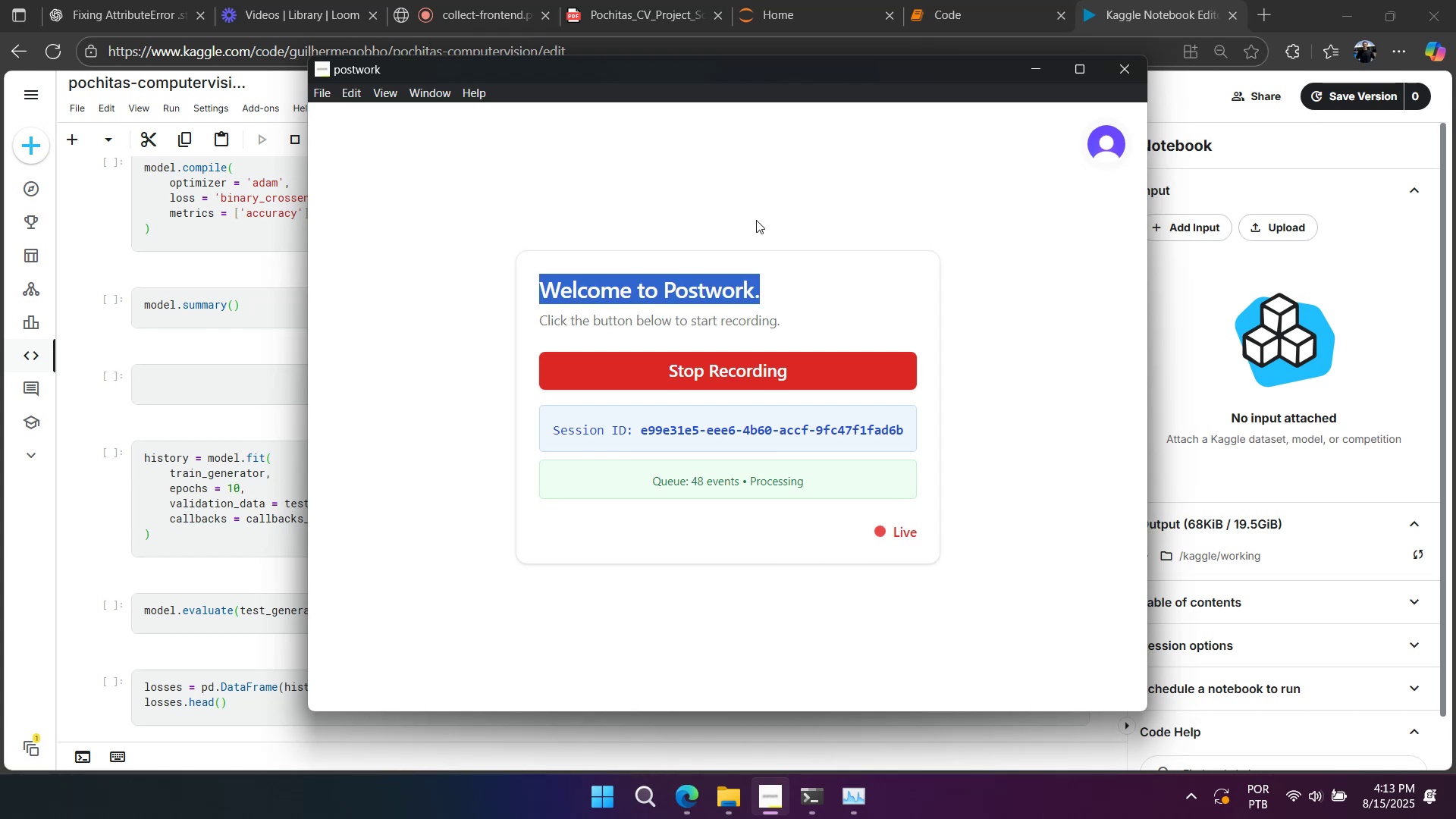 
triple_click([756, 220])
 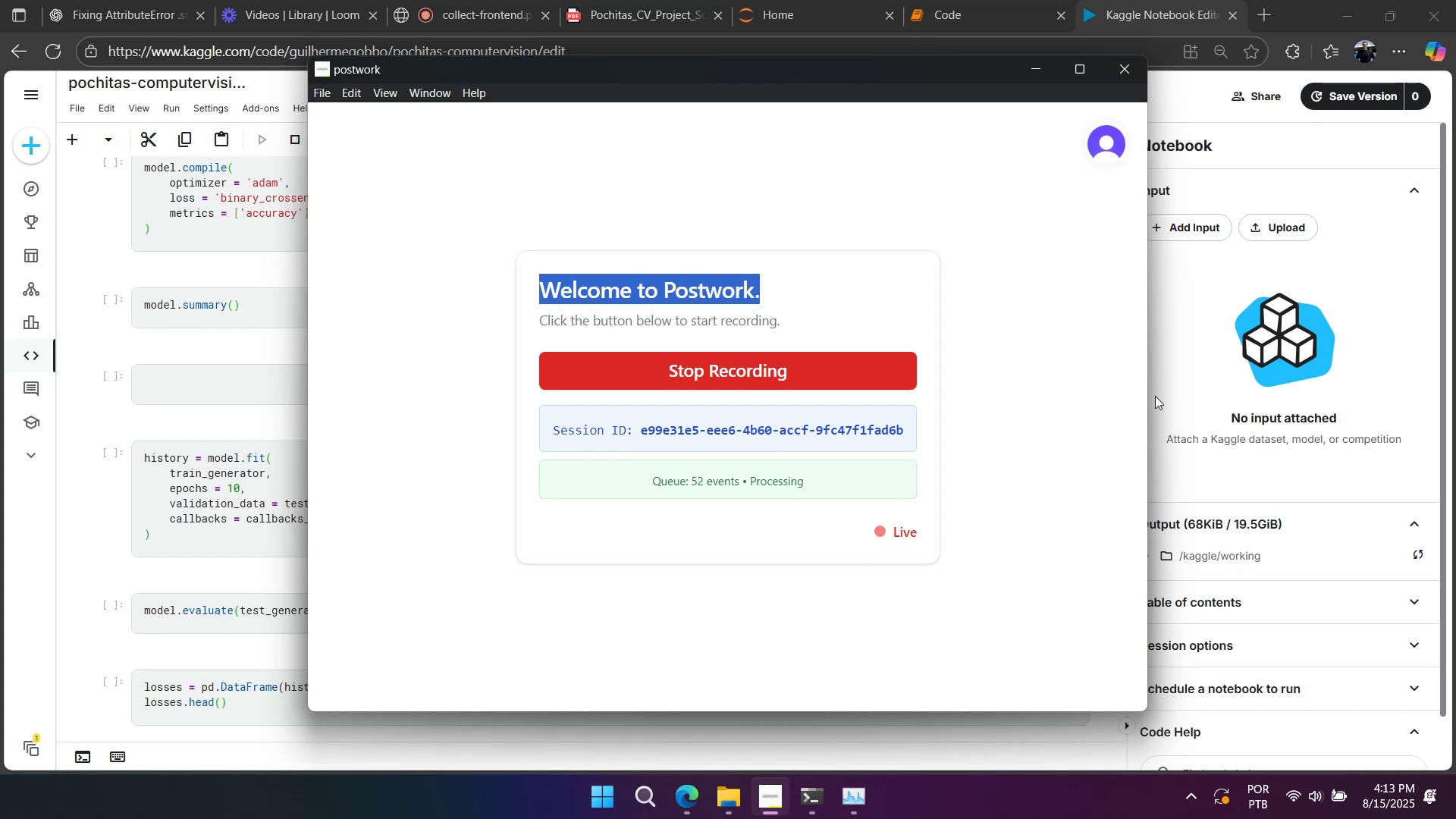 
left_click([1208, 274])
 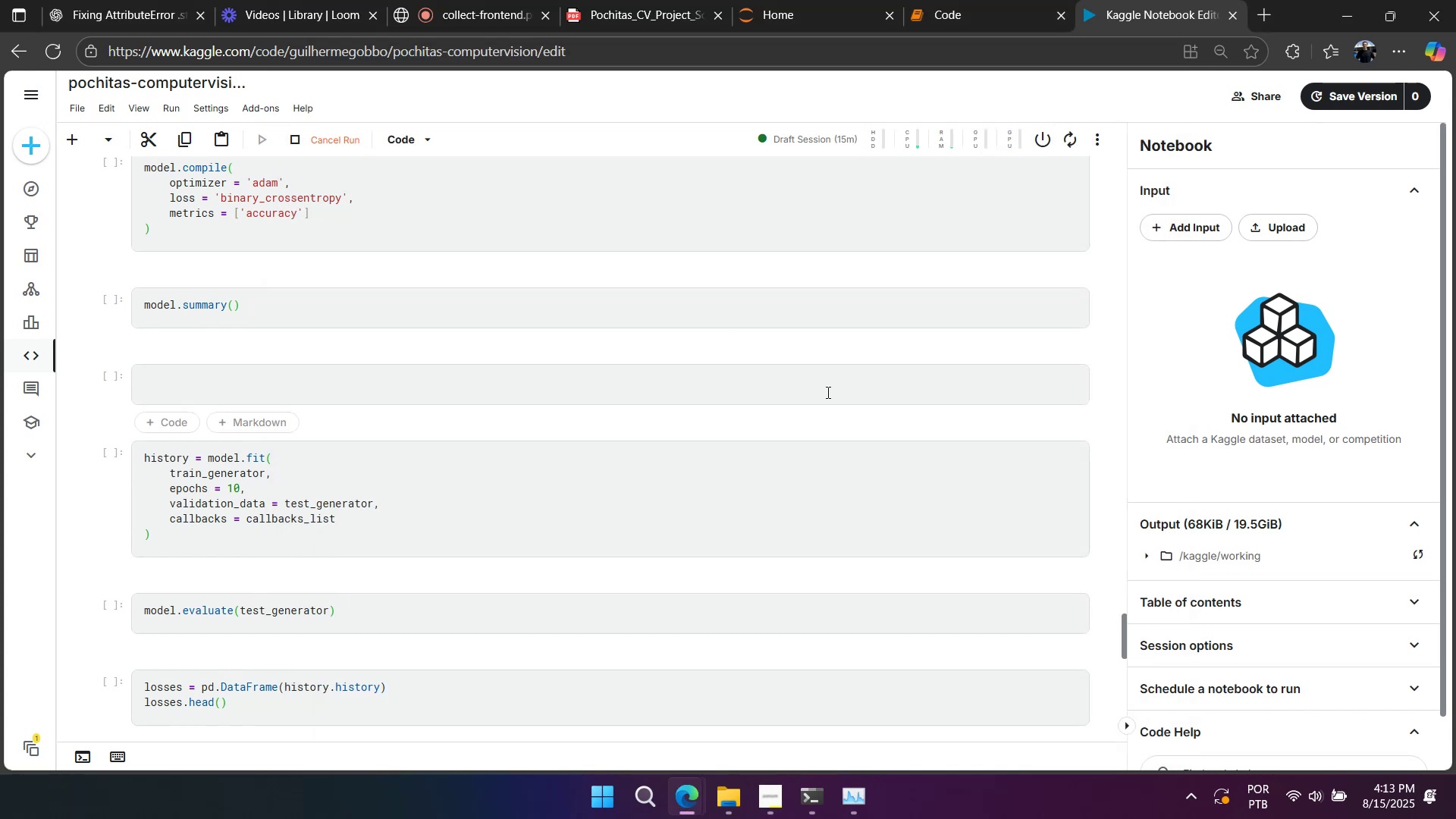 
scroll: coordinate [660, 533], scroll_direction: down, amount: 6.0
 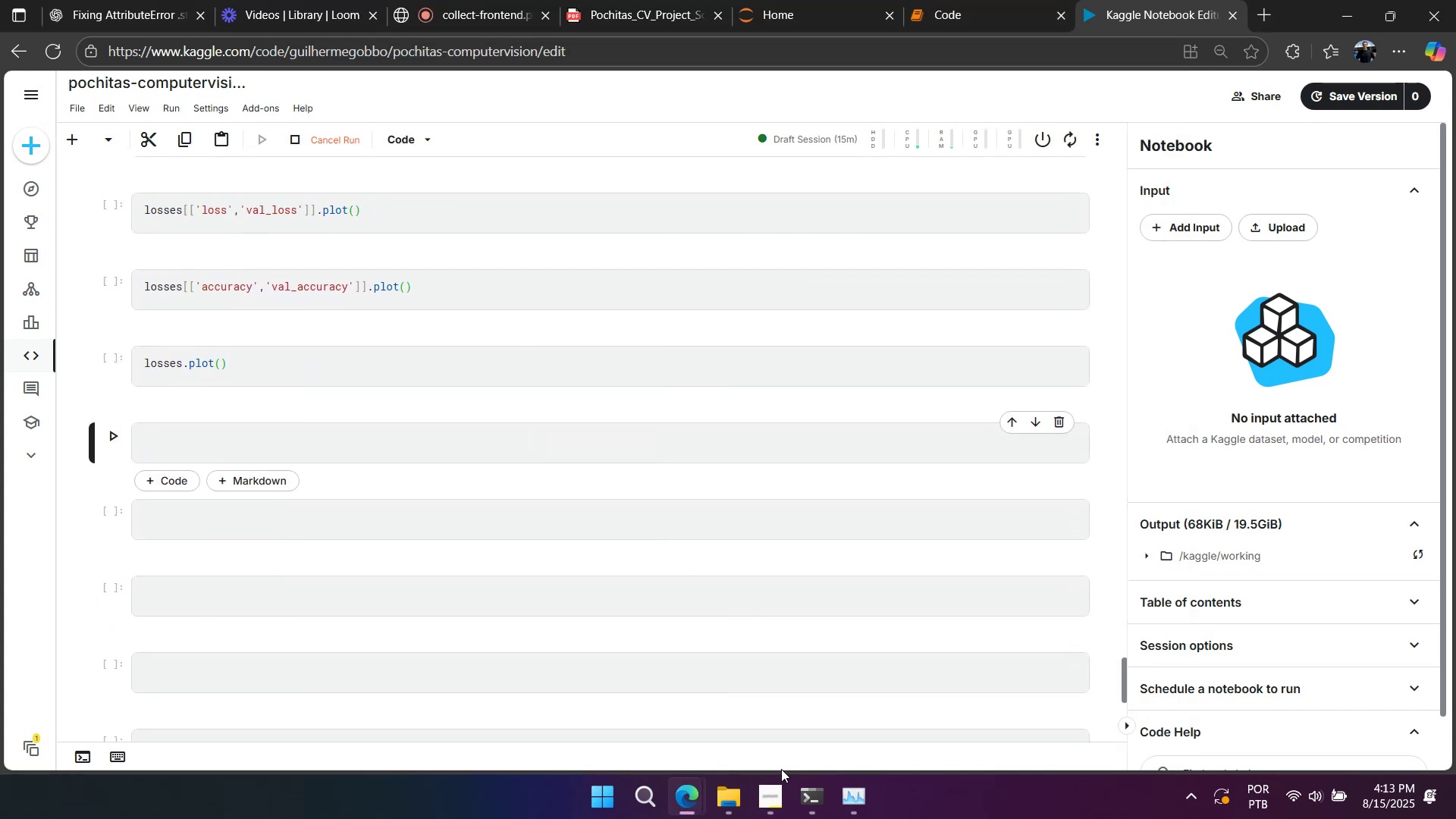 
left_click([775, 803])
 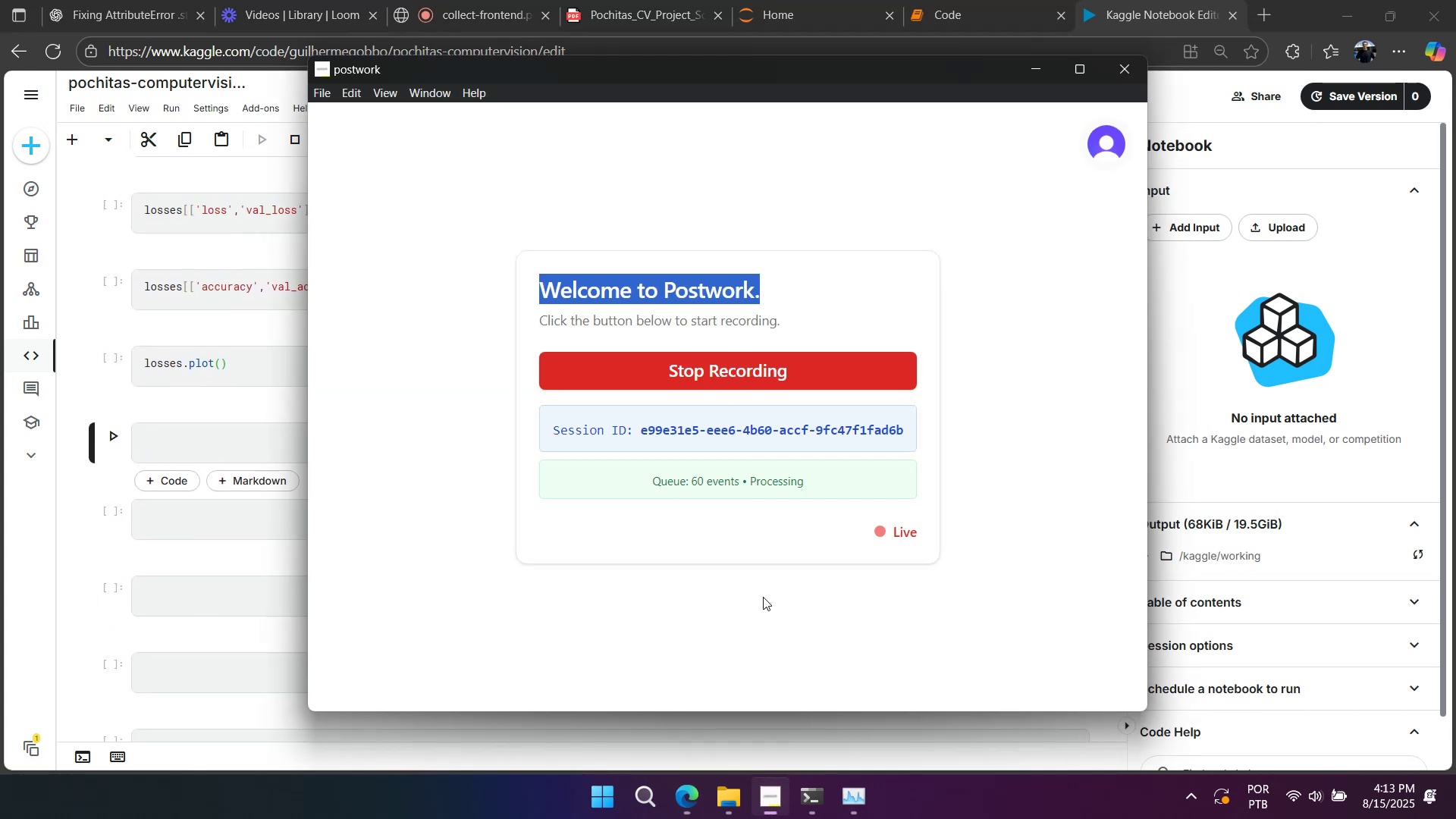 
scroll: coordinate [398, 573], scroll_direction: up, amount: 1.0
 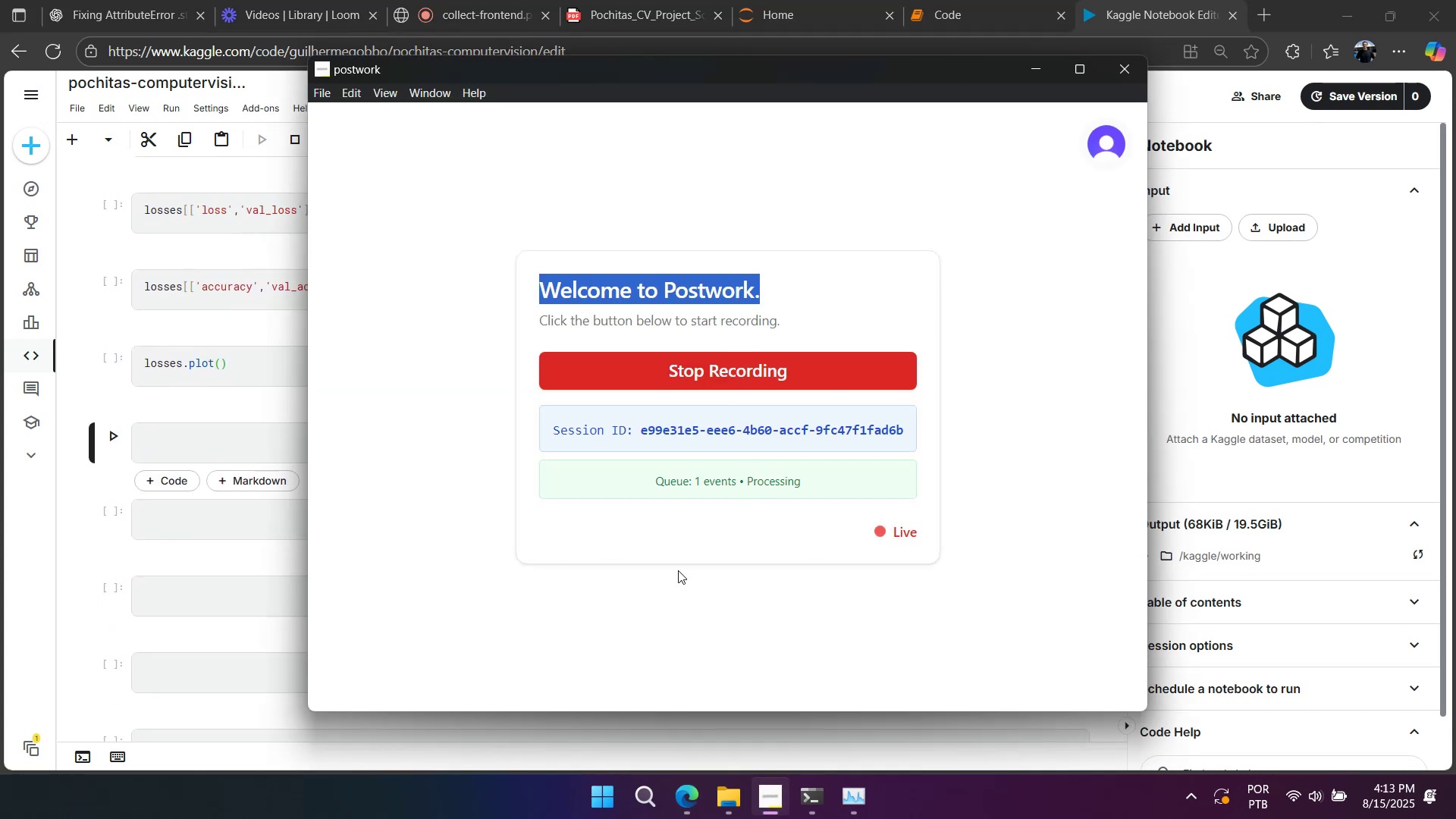 
scroll: coordinate [838, 555], scroll_direction: none, amount: 0.0
 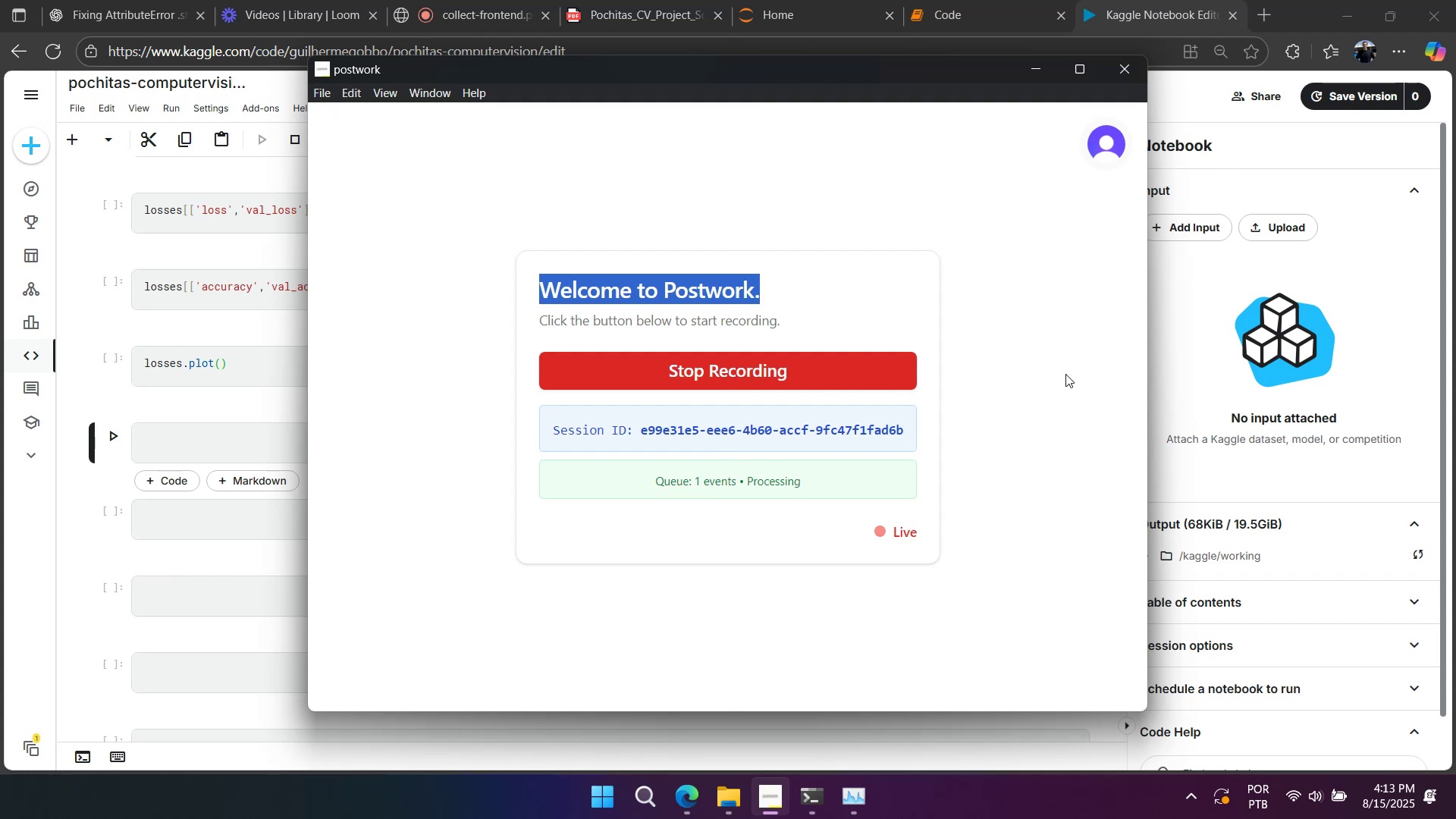 
right_click([1066, 371])
 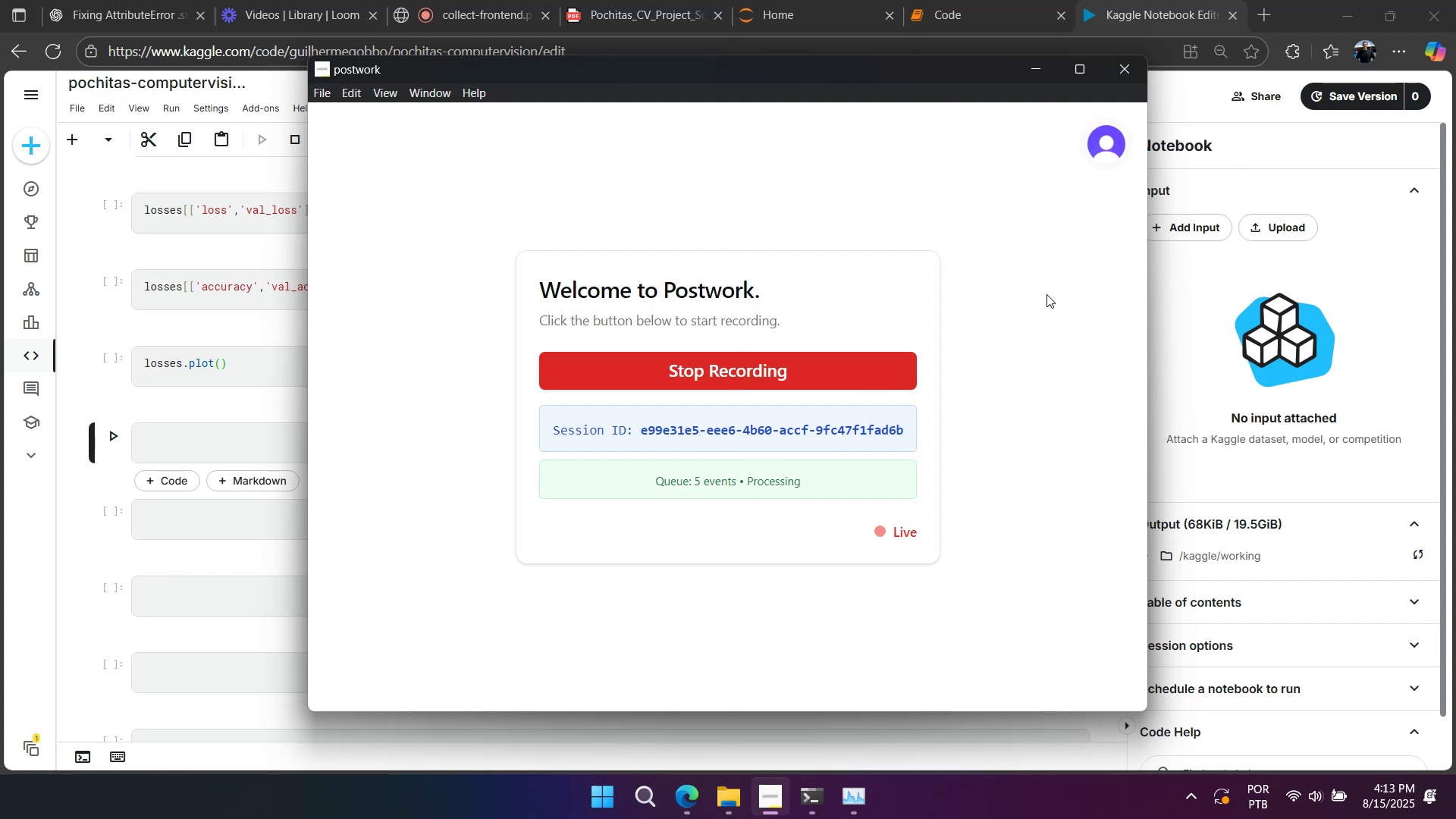 
key(Shift+ShiftLeft)
 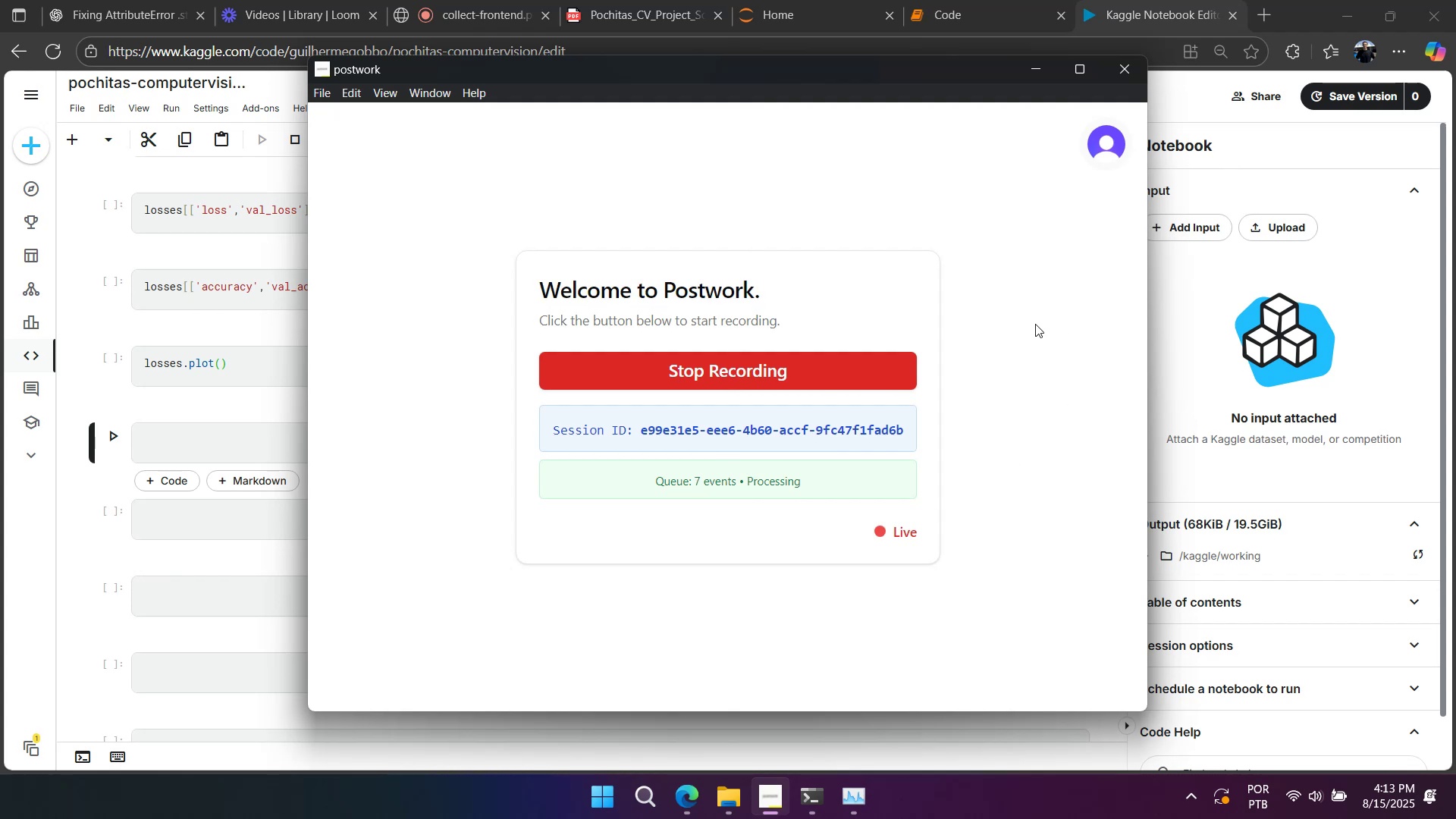 
key(Control+ControlLeft)
 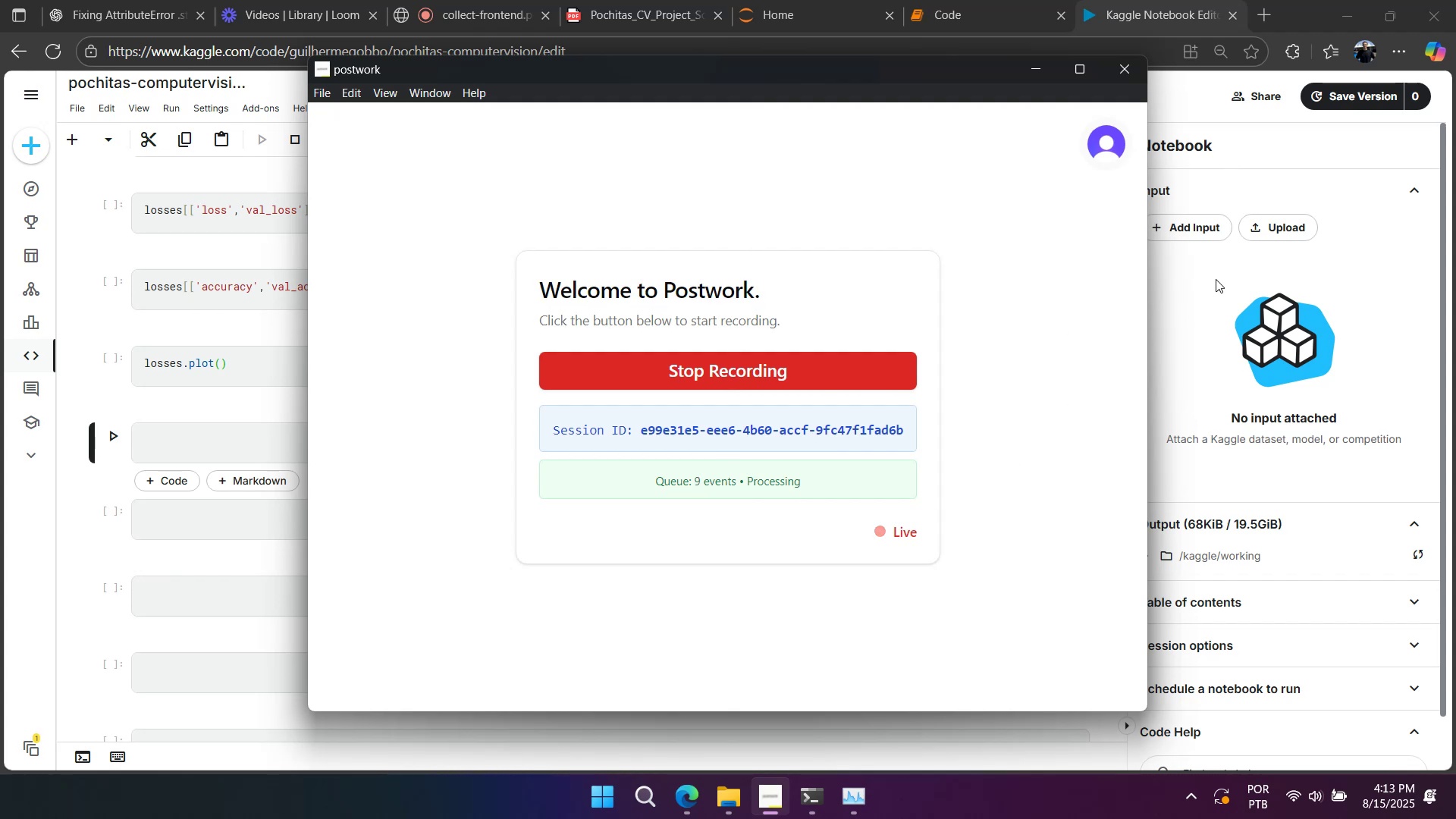 
left_click([1213, 282])
 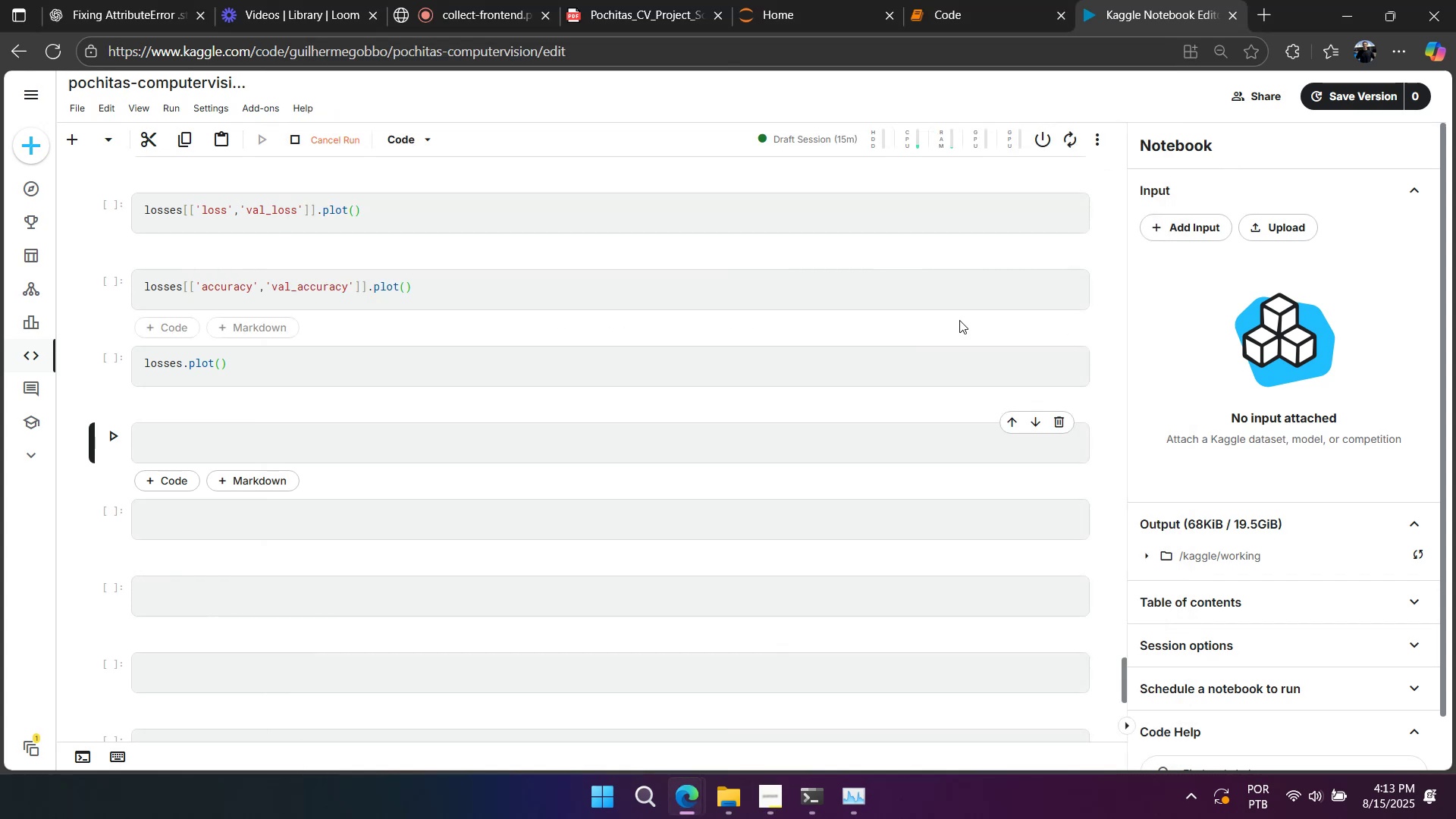 
scroll: coordinate [661, 491], scroll_direction: up, amount: 4.0
 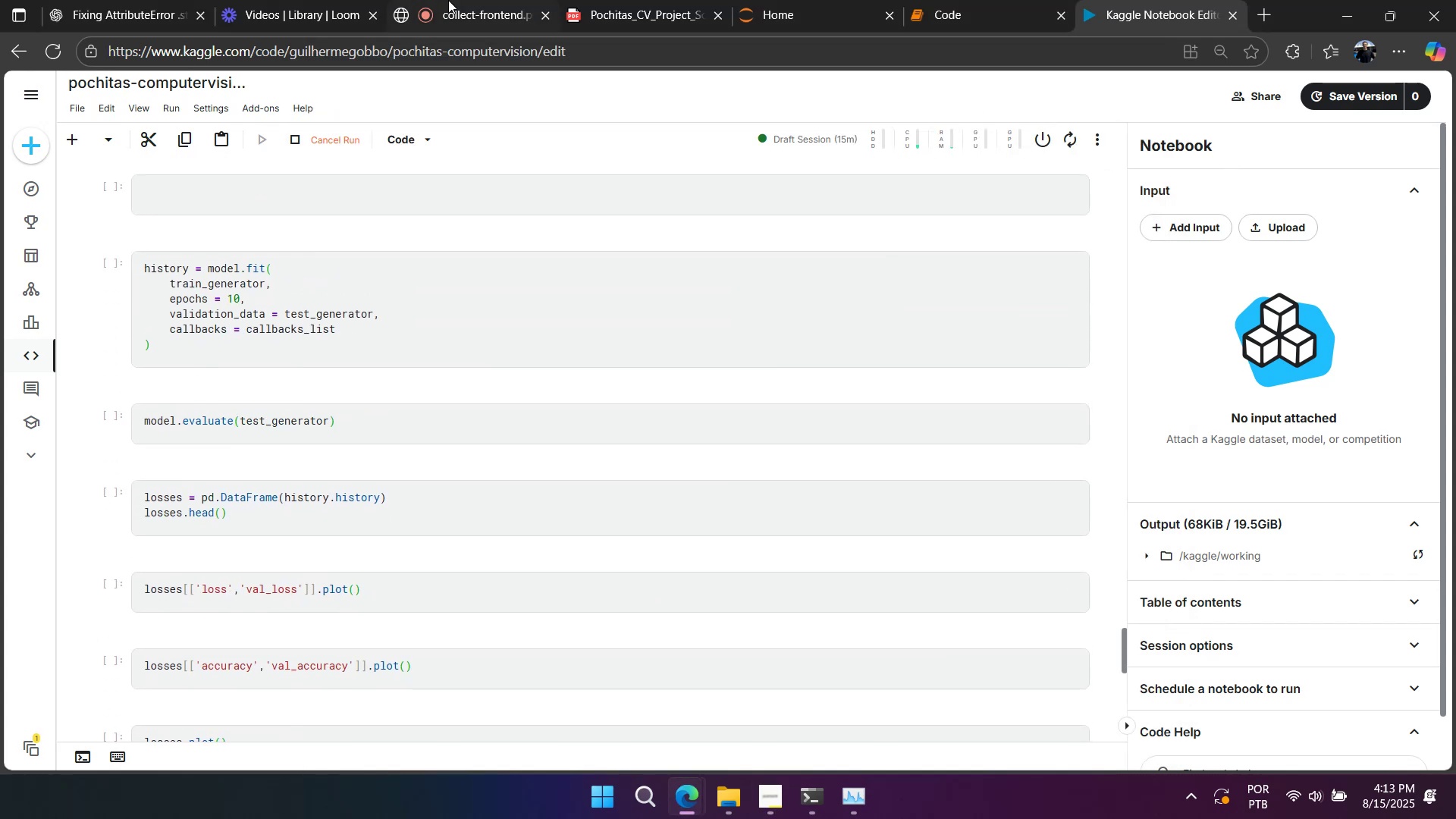 
left_click([460, 8])
 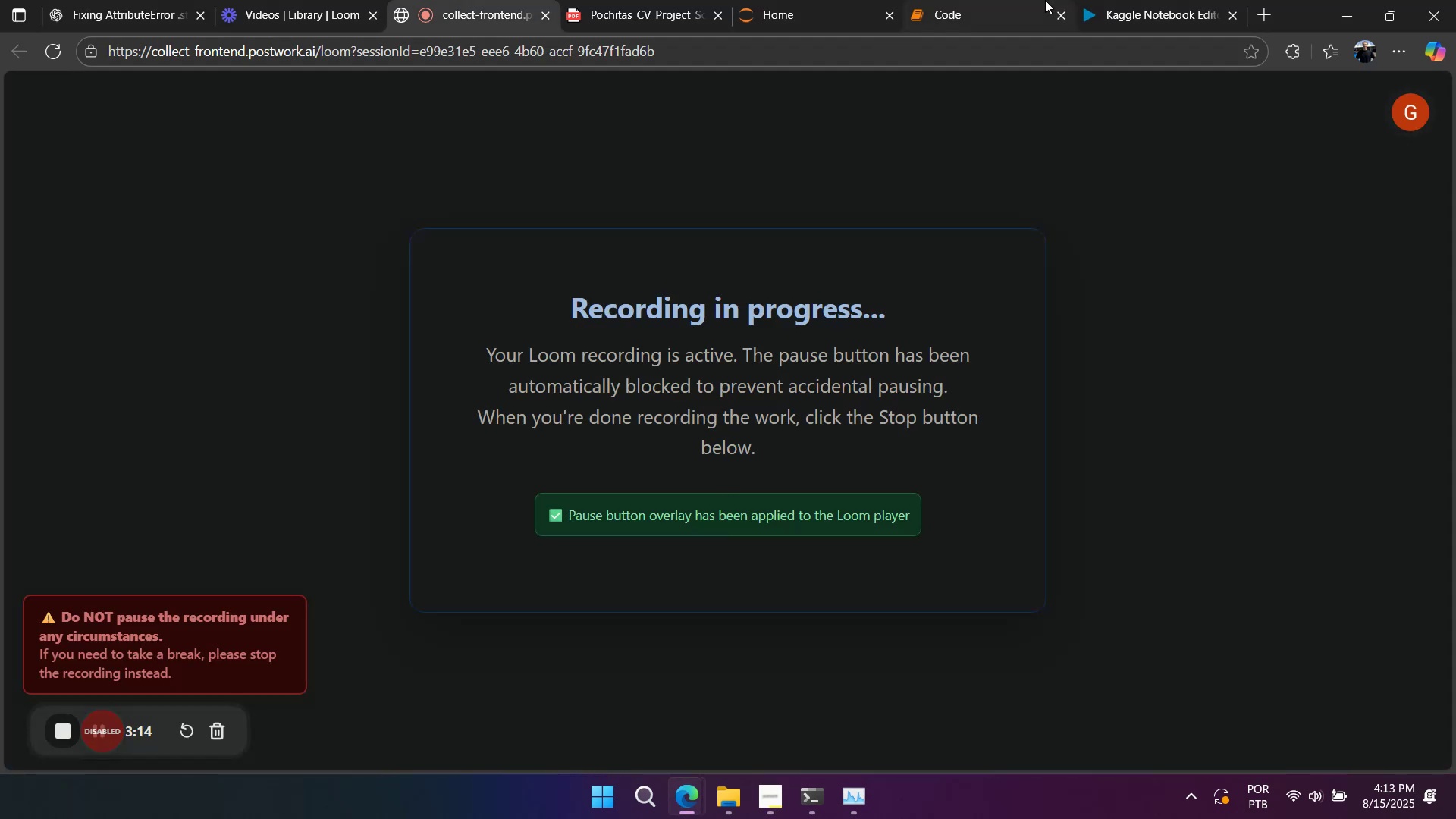 
left_click([1166, 18])
 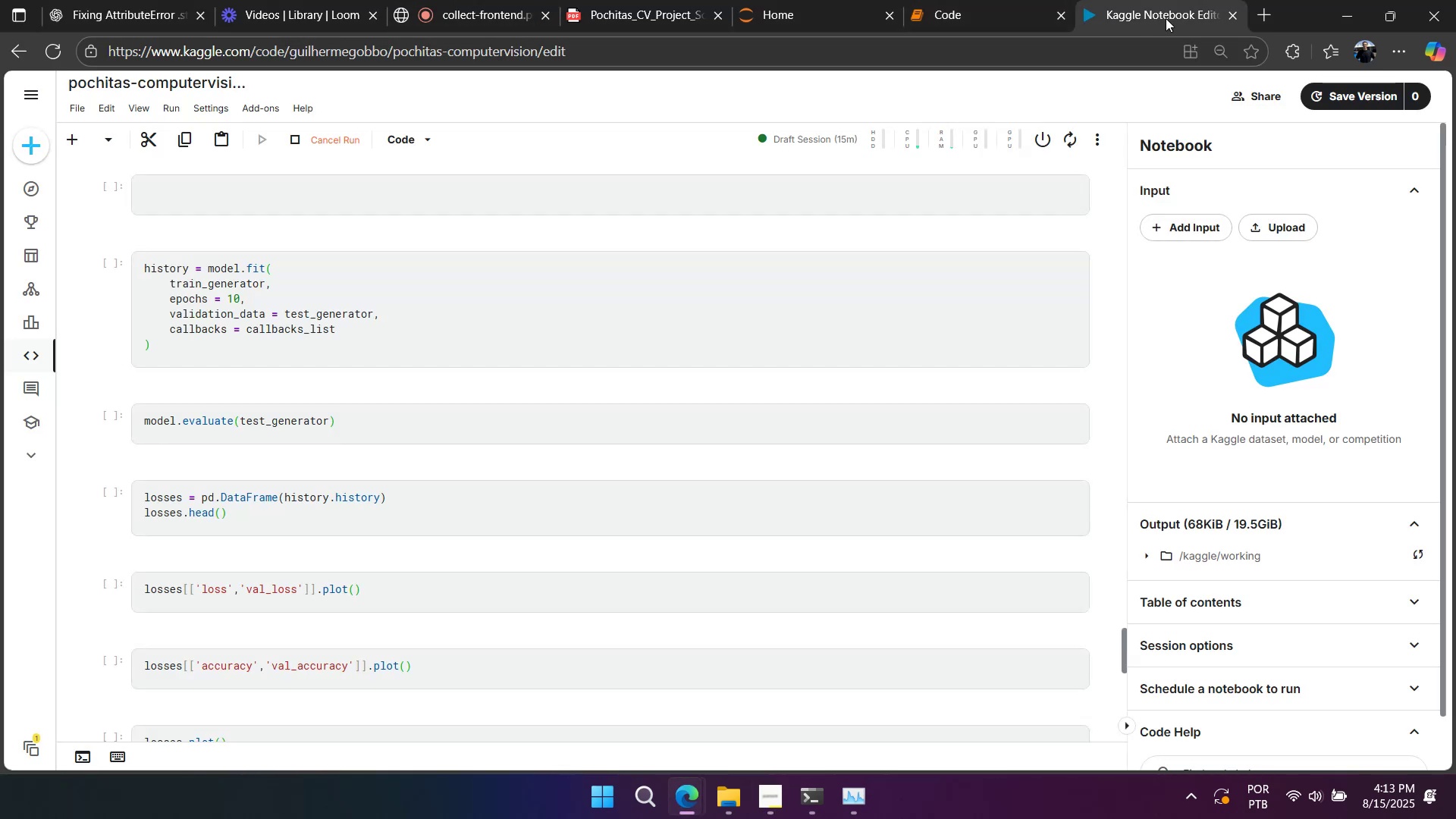 
wait(5.16)
 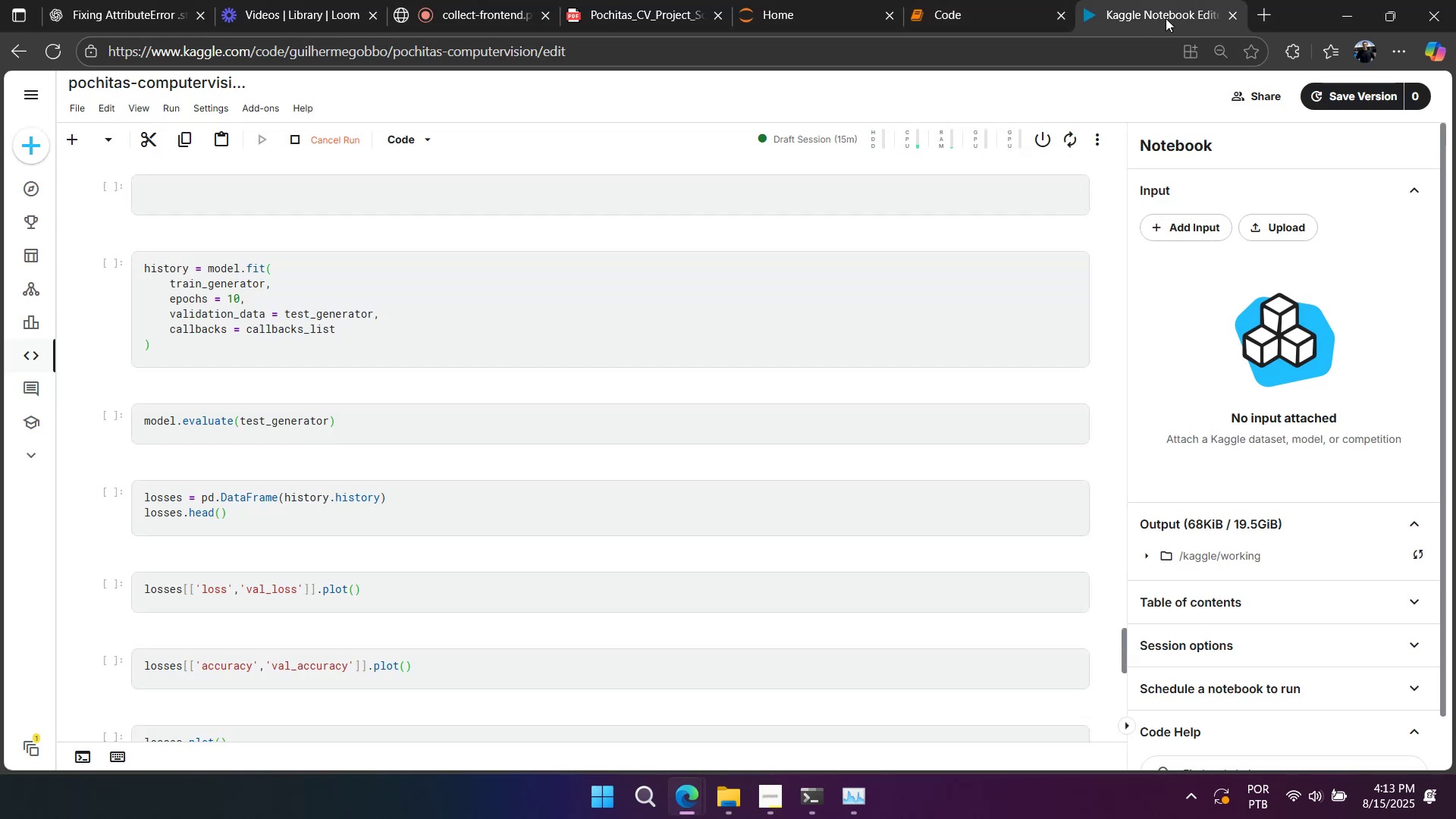 
left_click([969, 5])
 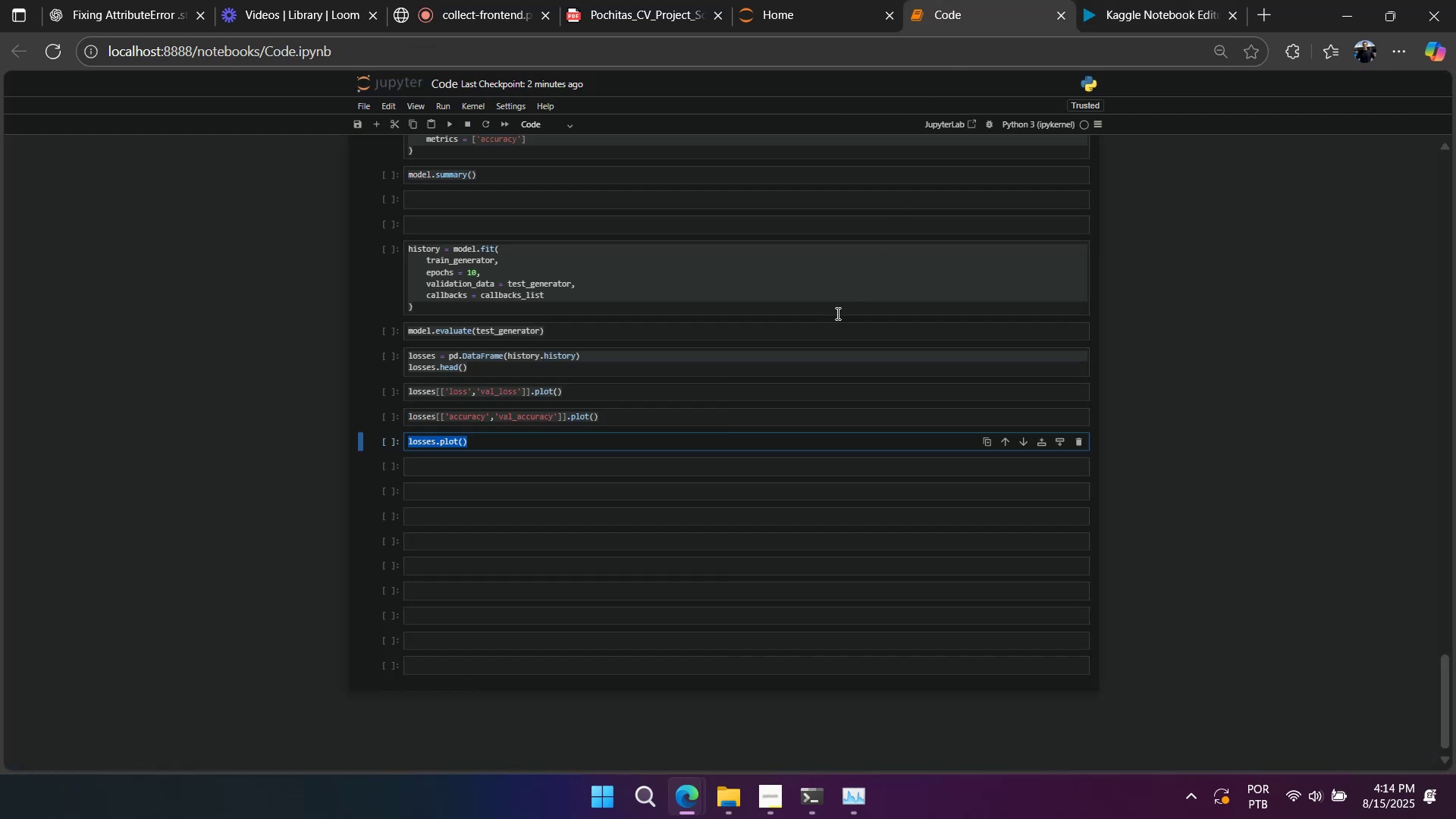 
left_click([806, 359])
 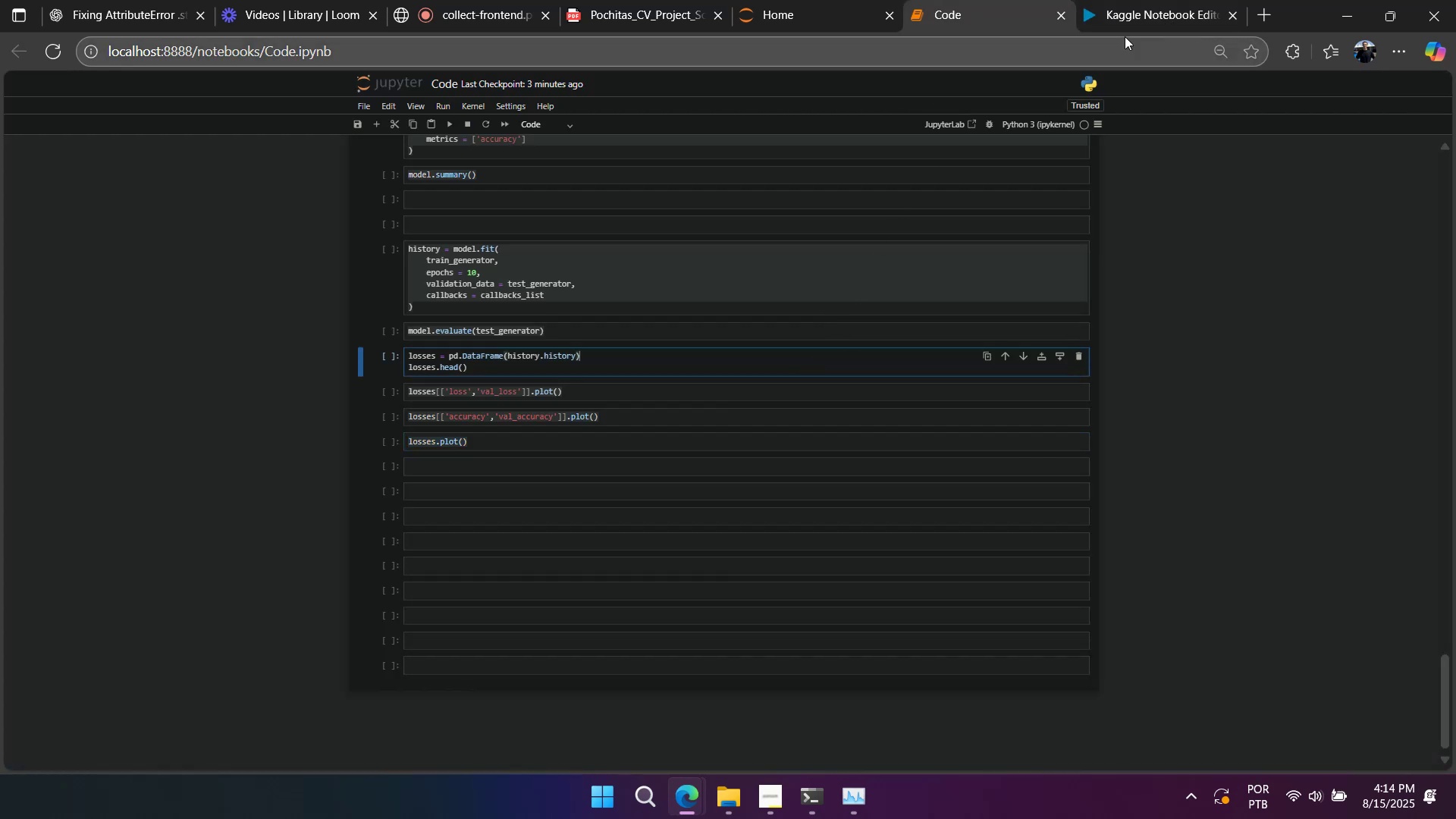 
left_click([1135, 17])
 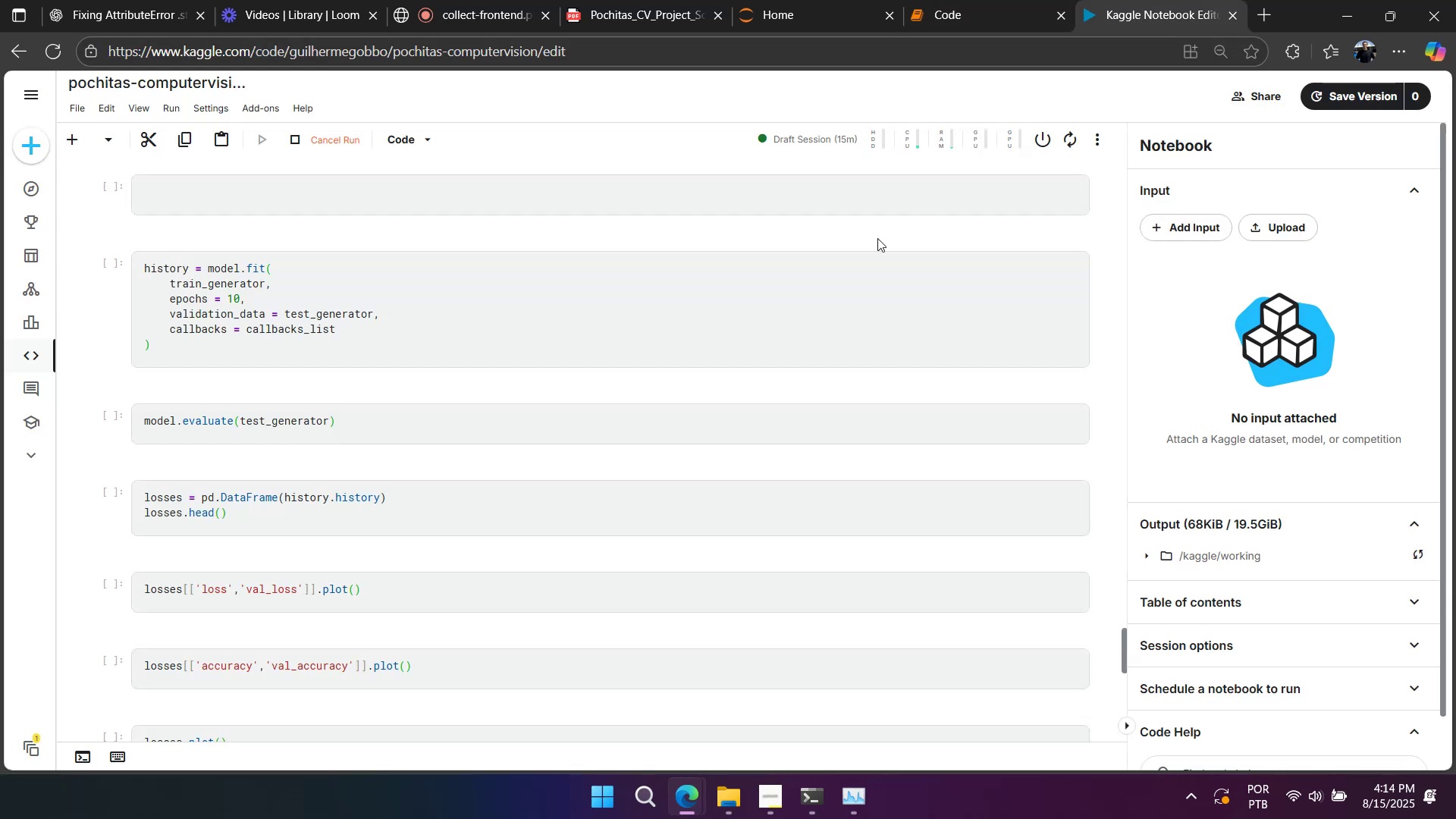 
scroll: coordinate [751, 353], scroll_direction: up, amount: 59.0
 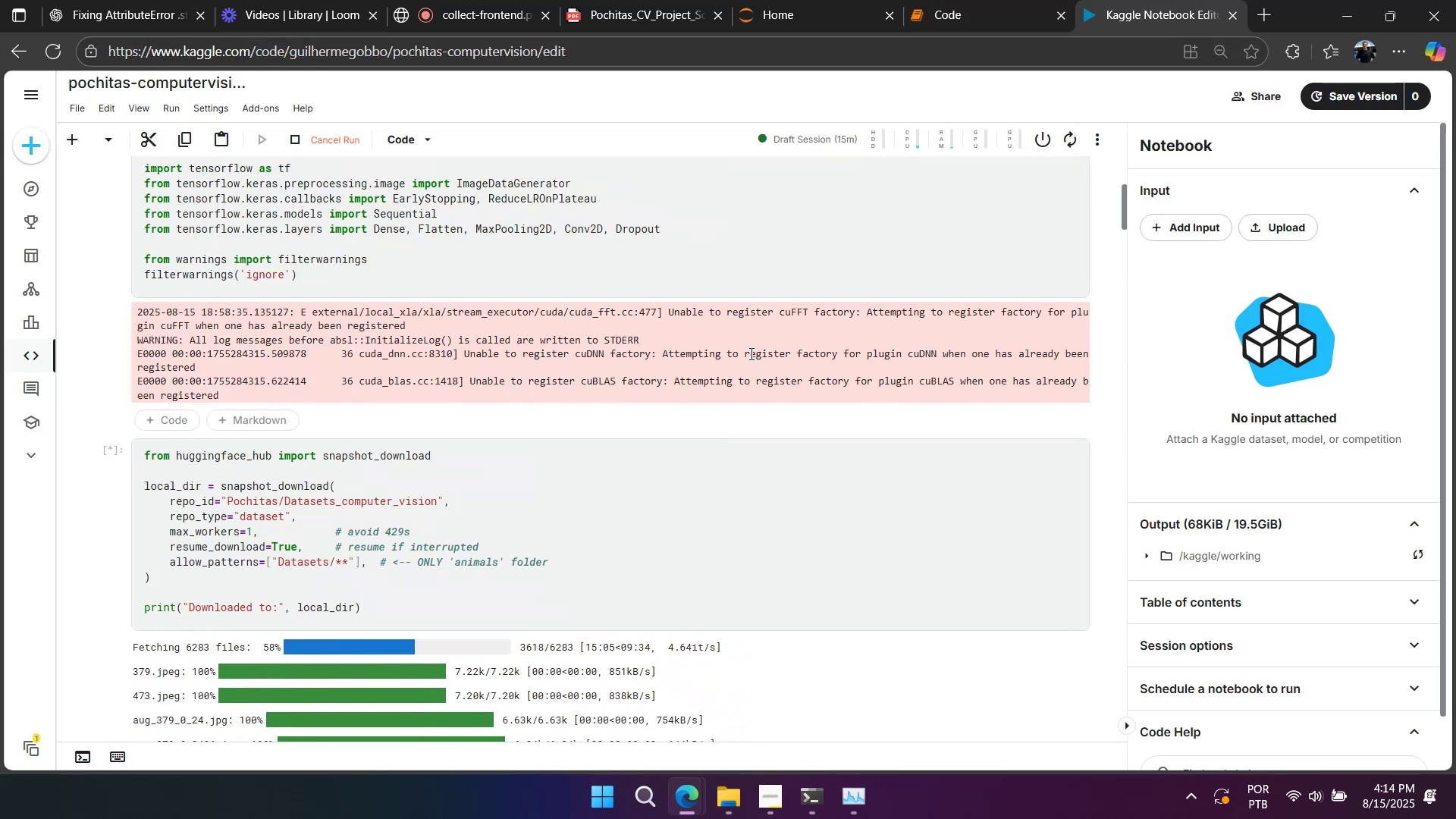 
right_click([731, 367])
 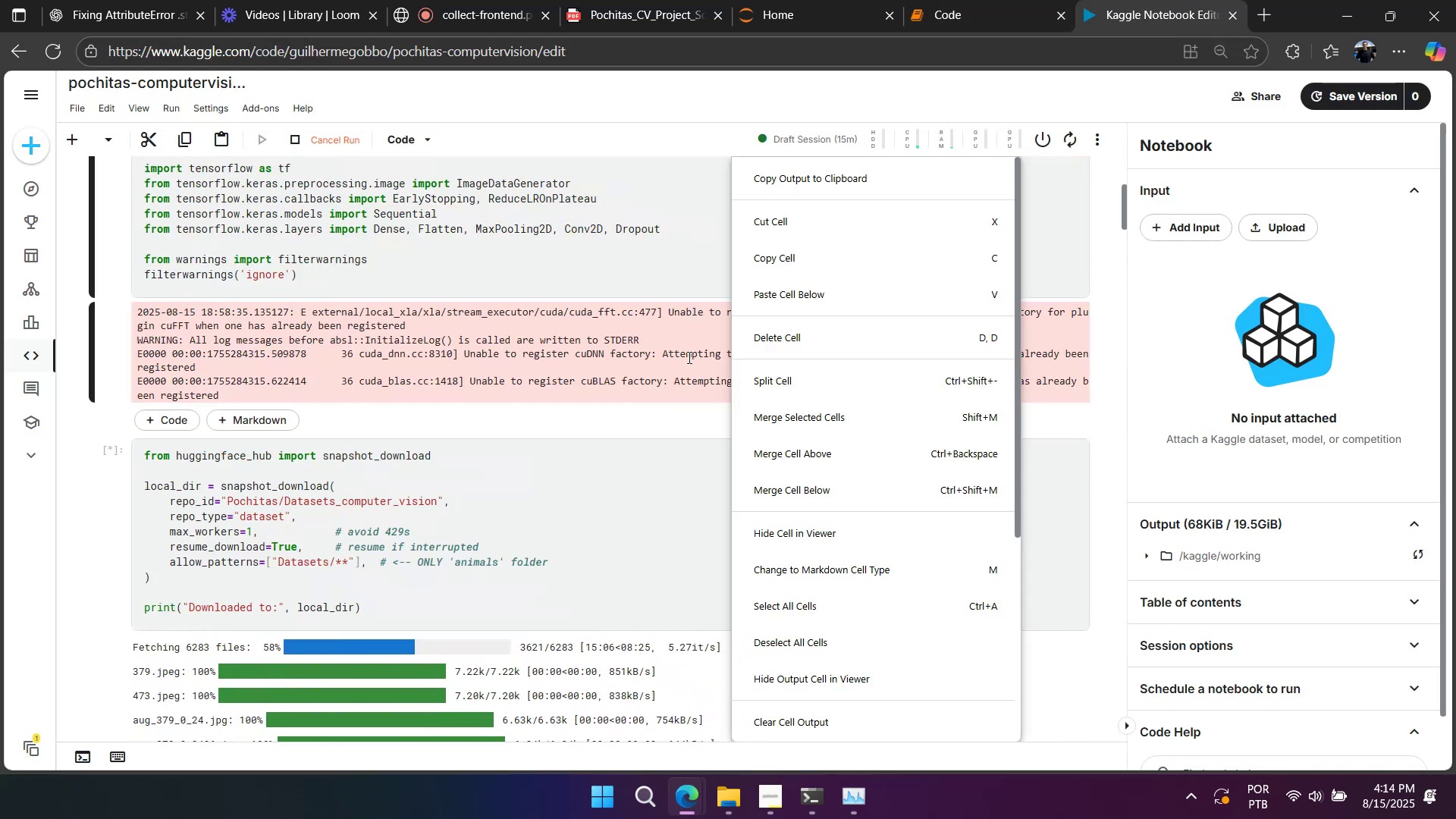 
left_click([688, 357])
 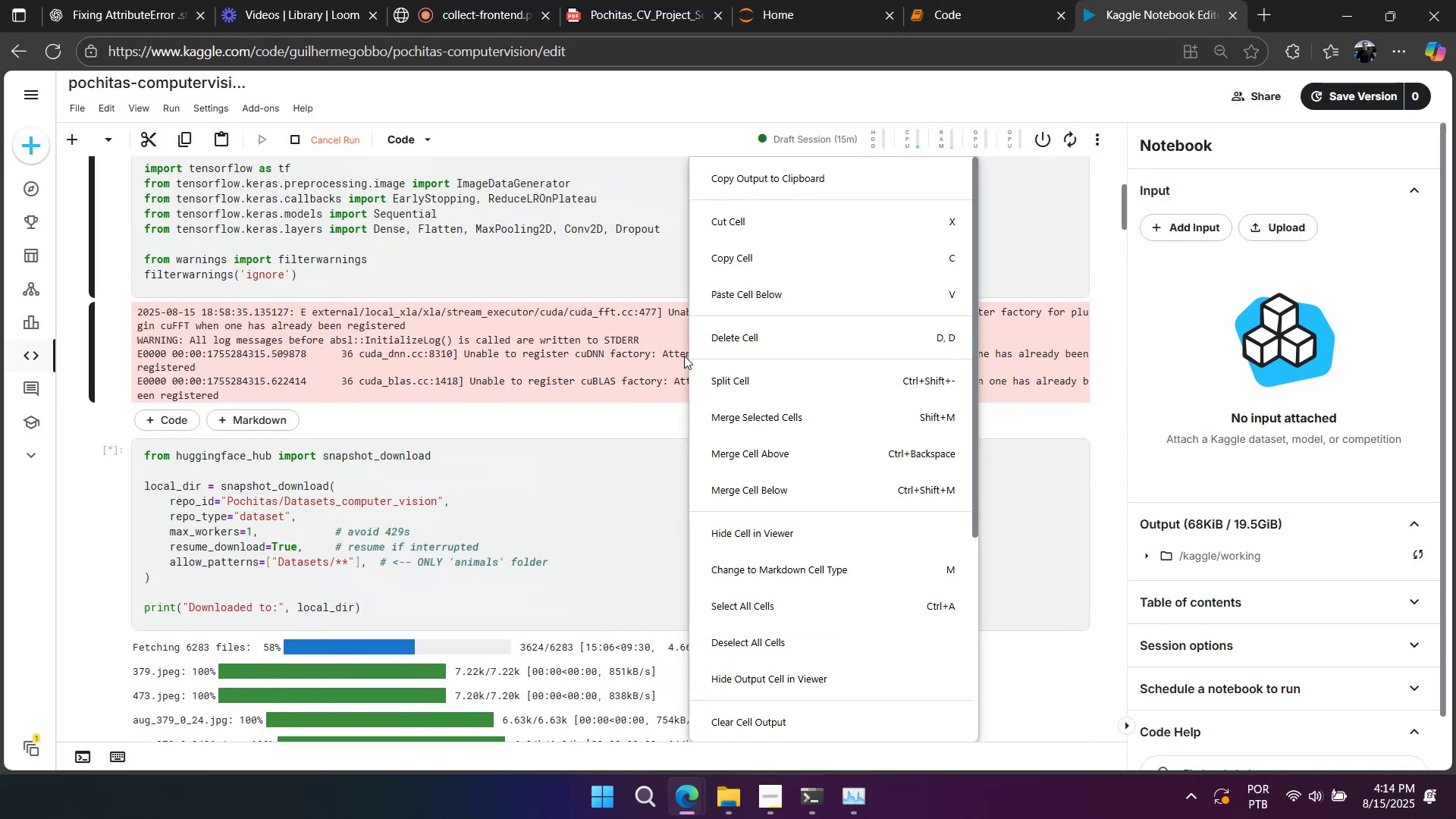 
left_click([657, 353])
 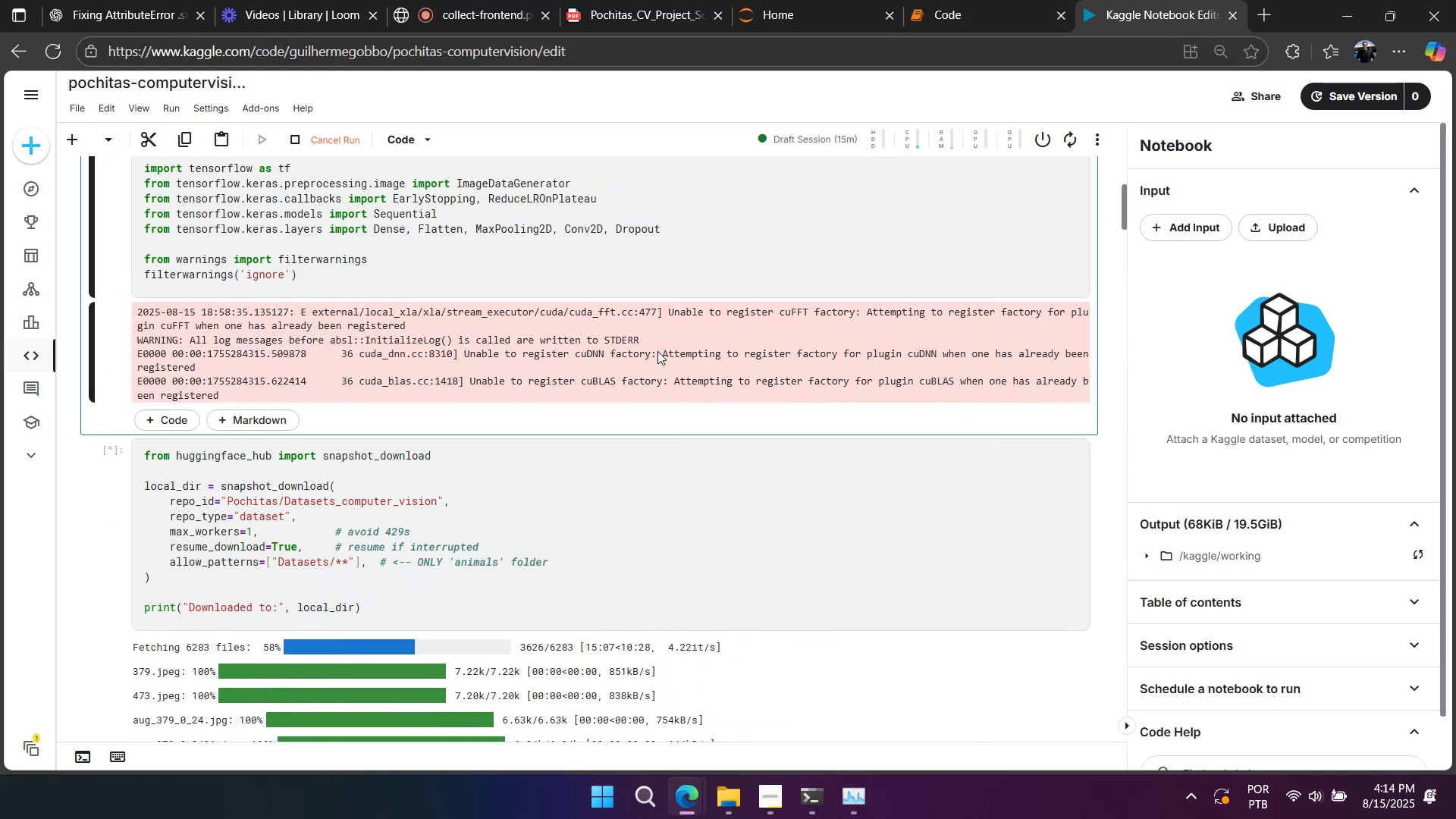 
left_click([601, 335])
 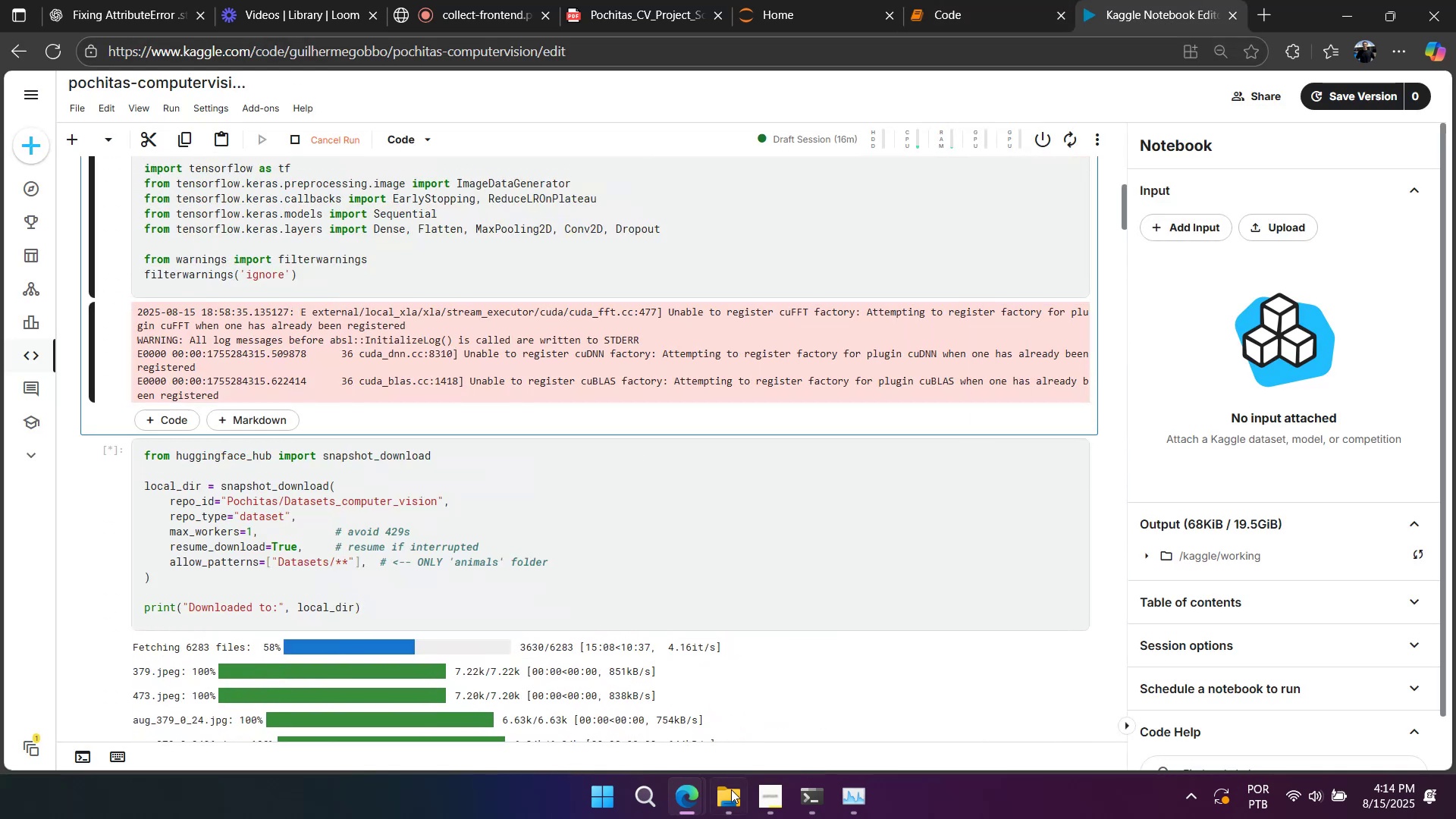 
left_click([723, 803])
 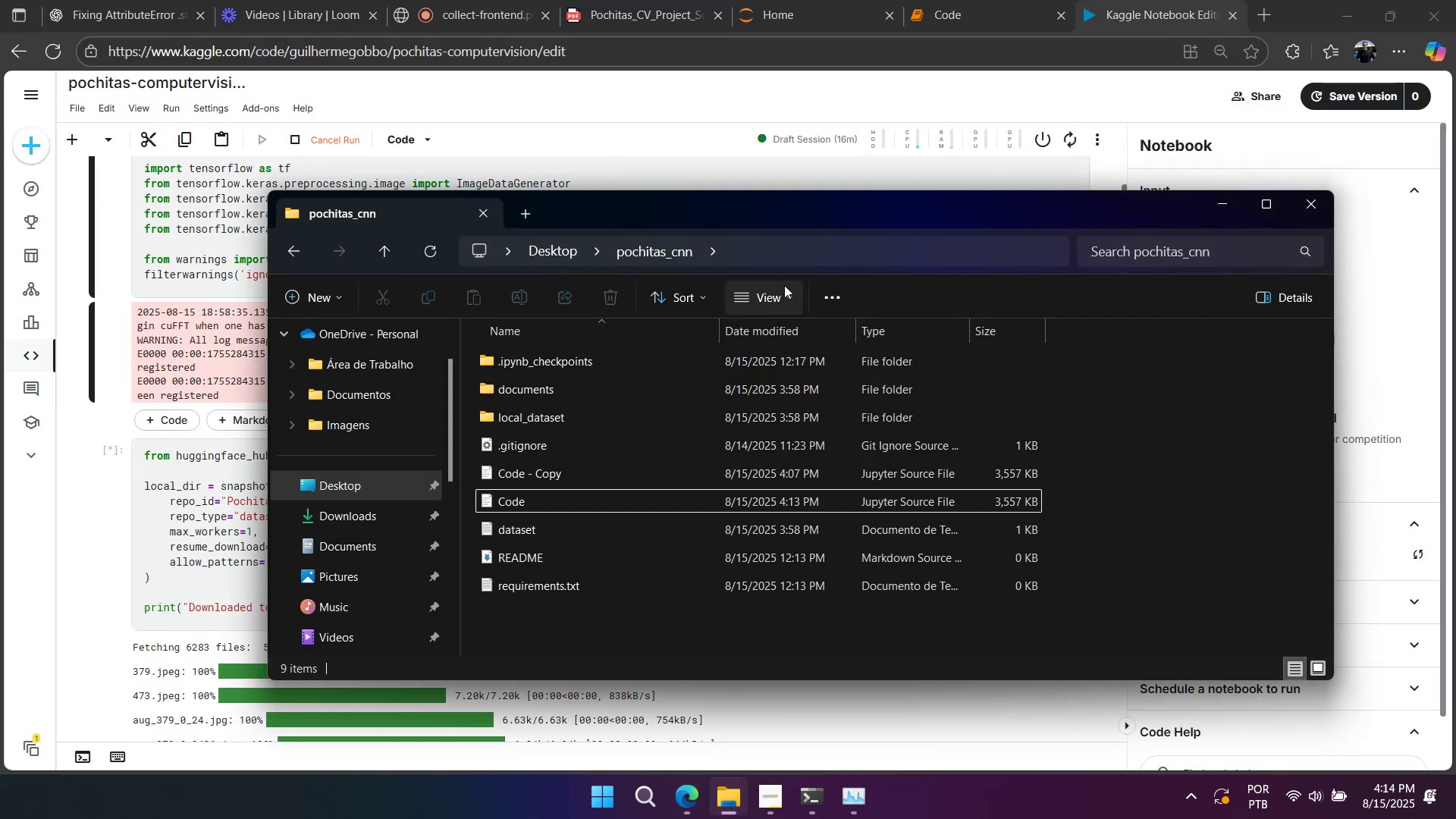 
left_click_drag(start_coordinate=[806, 224], to_coordinate=[709, 199])
 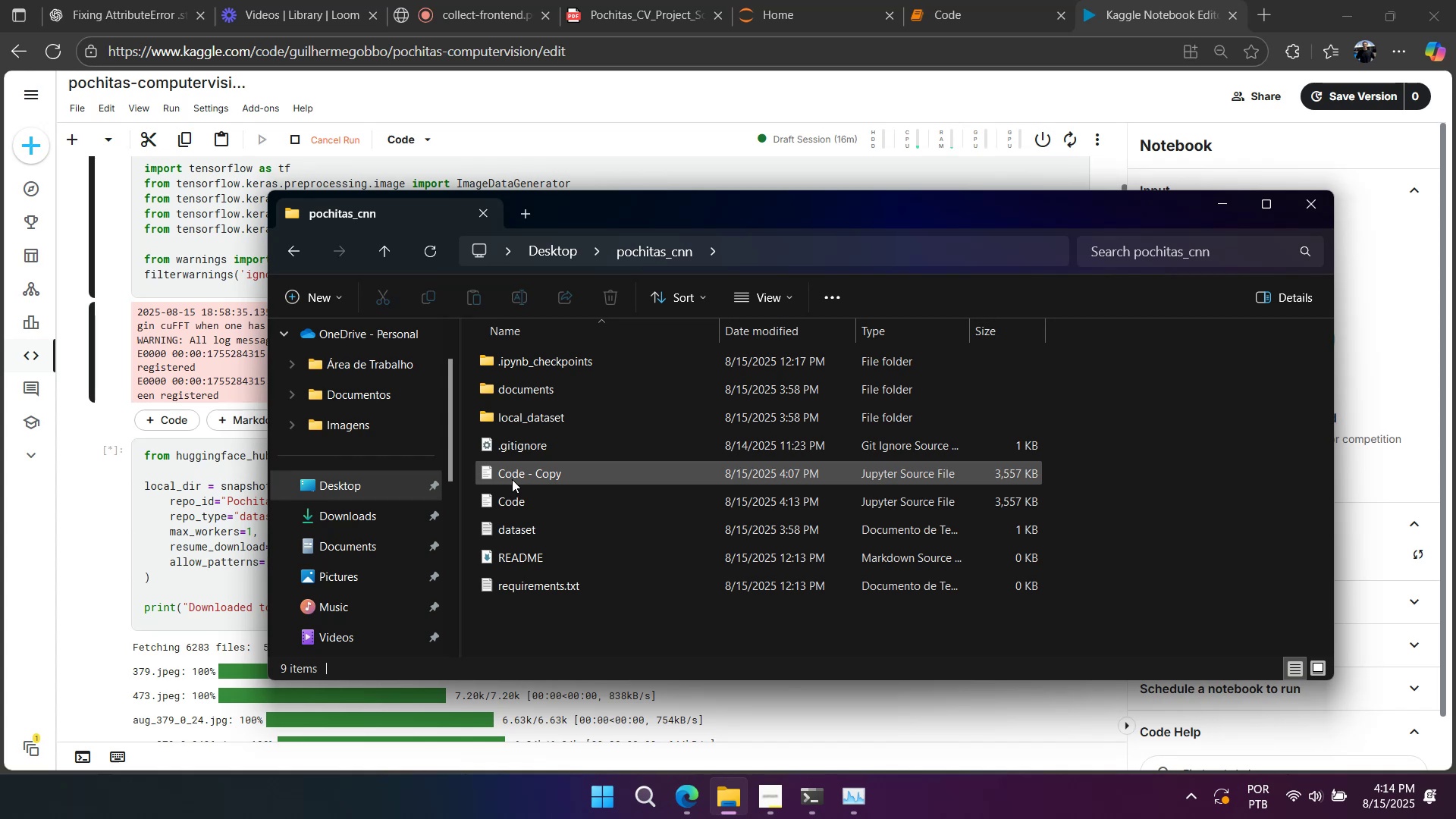 
left_click([512, 479])
 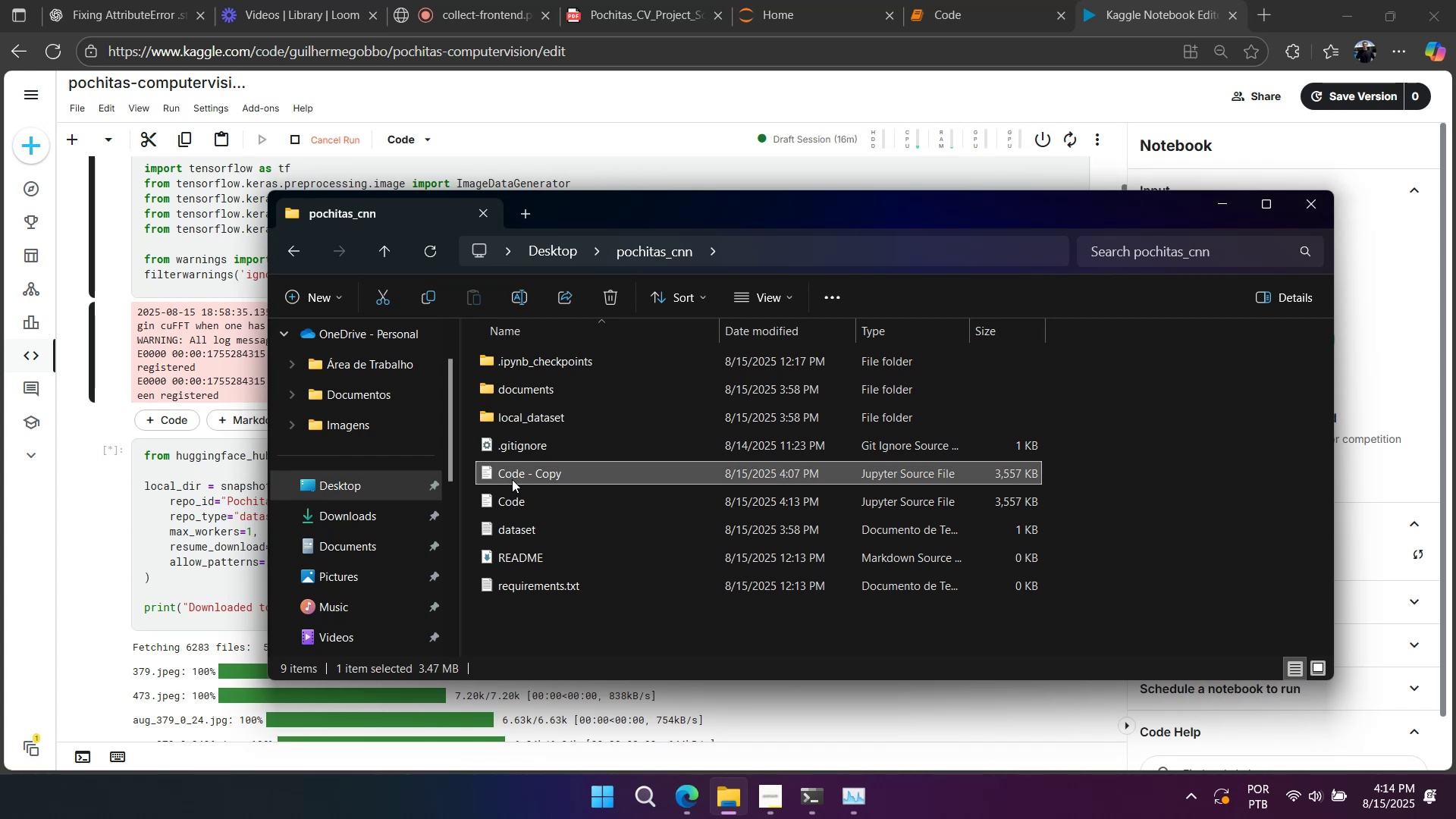 
key(Delete)
 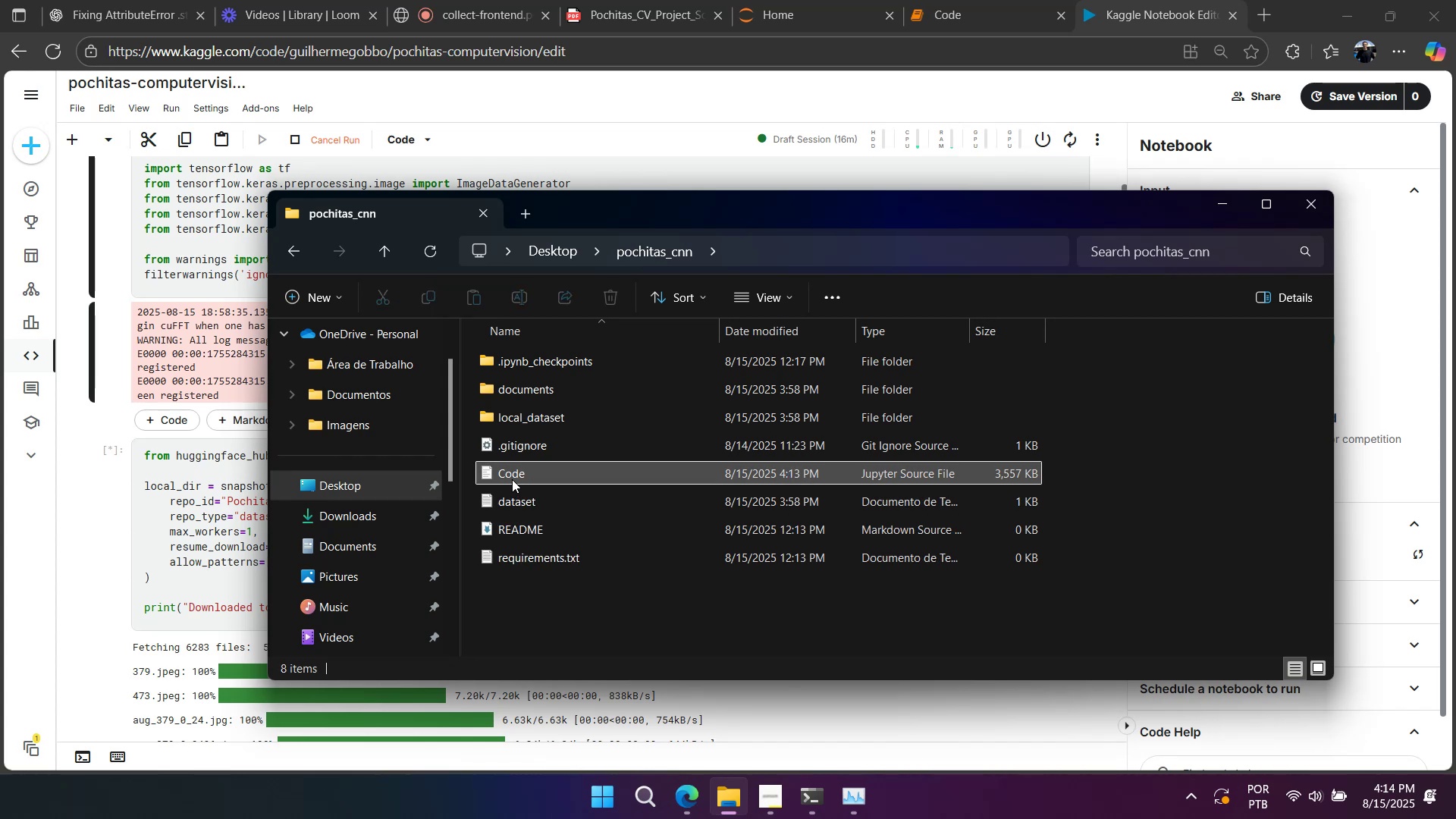 
wait(9.14)
 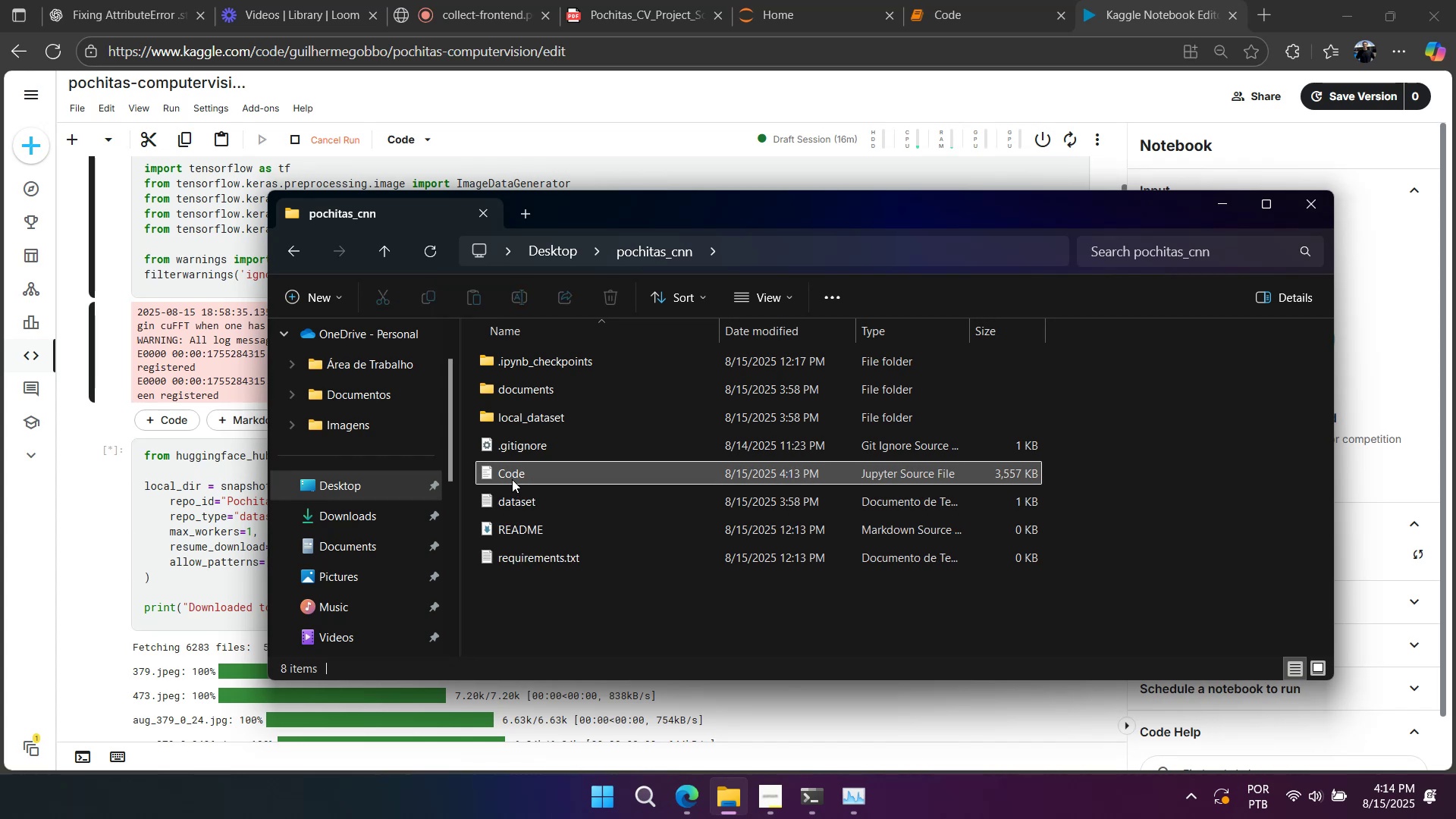 
left_click([635, 19])
 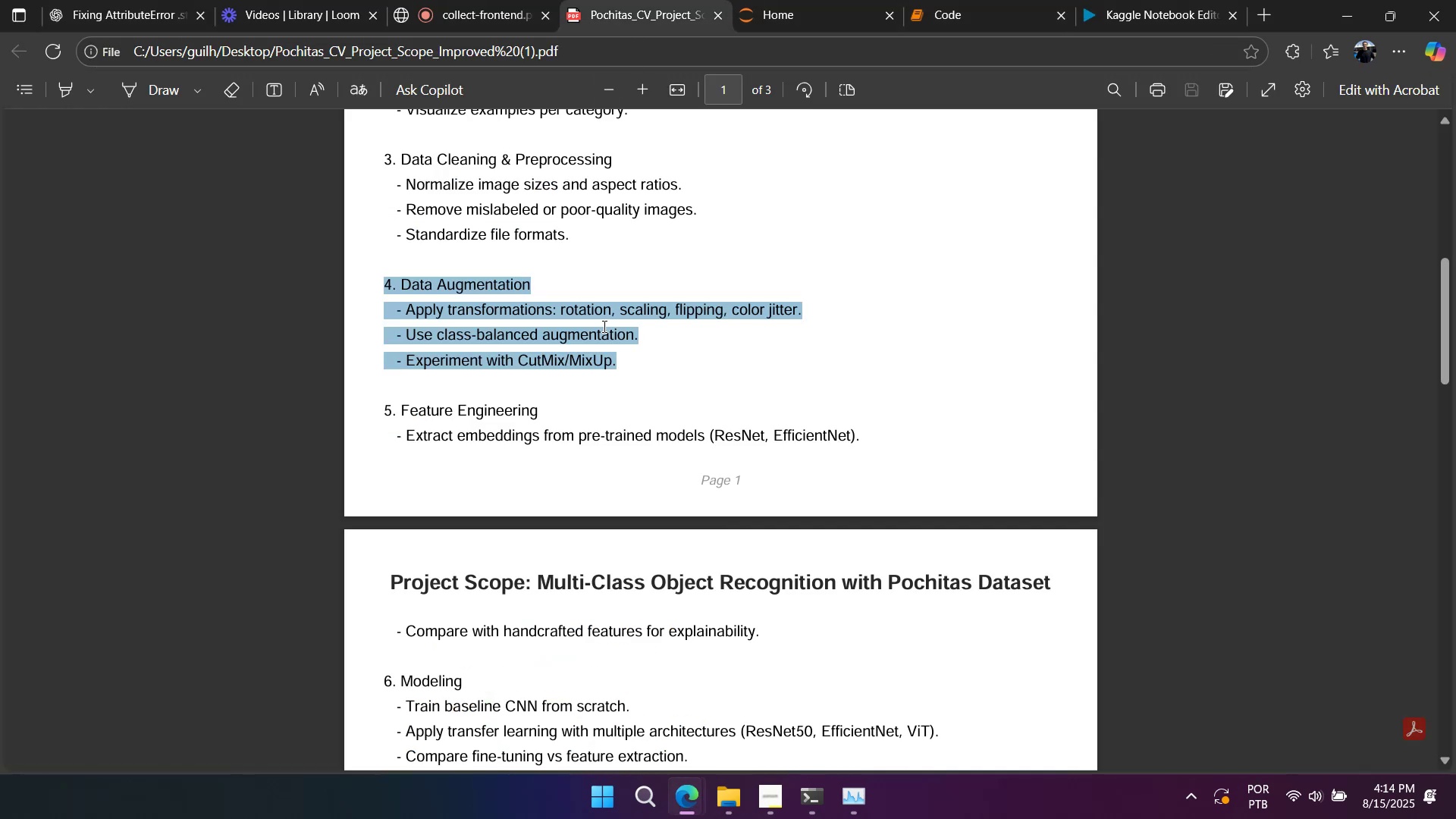 
scroll: coordinate [645, 386], scroll_direction: down, amount: 1.0
 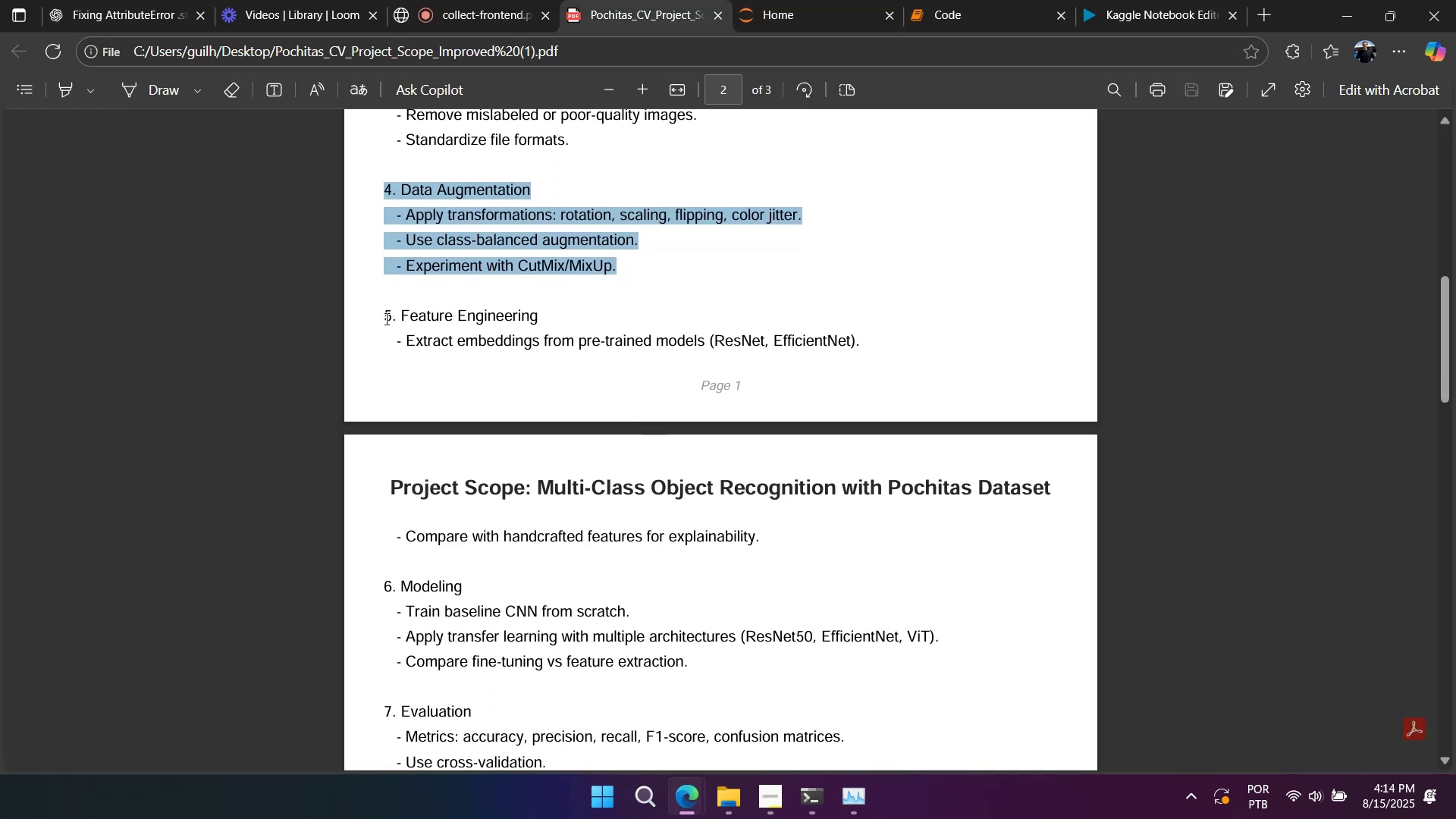 
wait(5.81)
 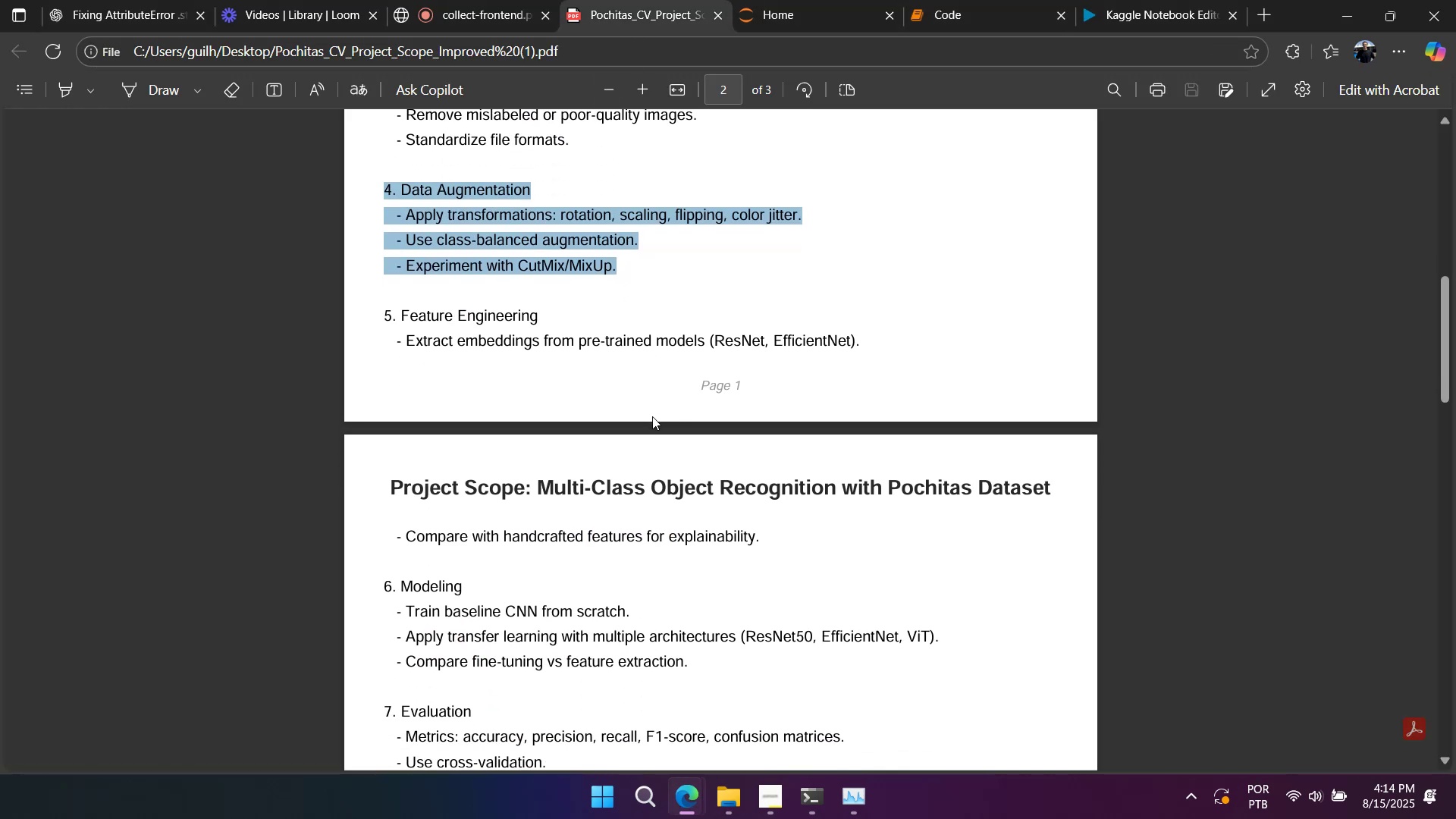 
left_click_drag(start_coordinate=[384, 315], to_coordinate=[743, 541])
 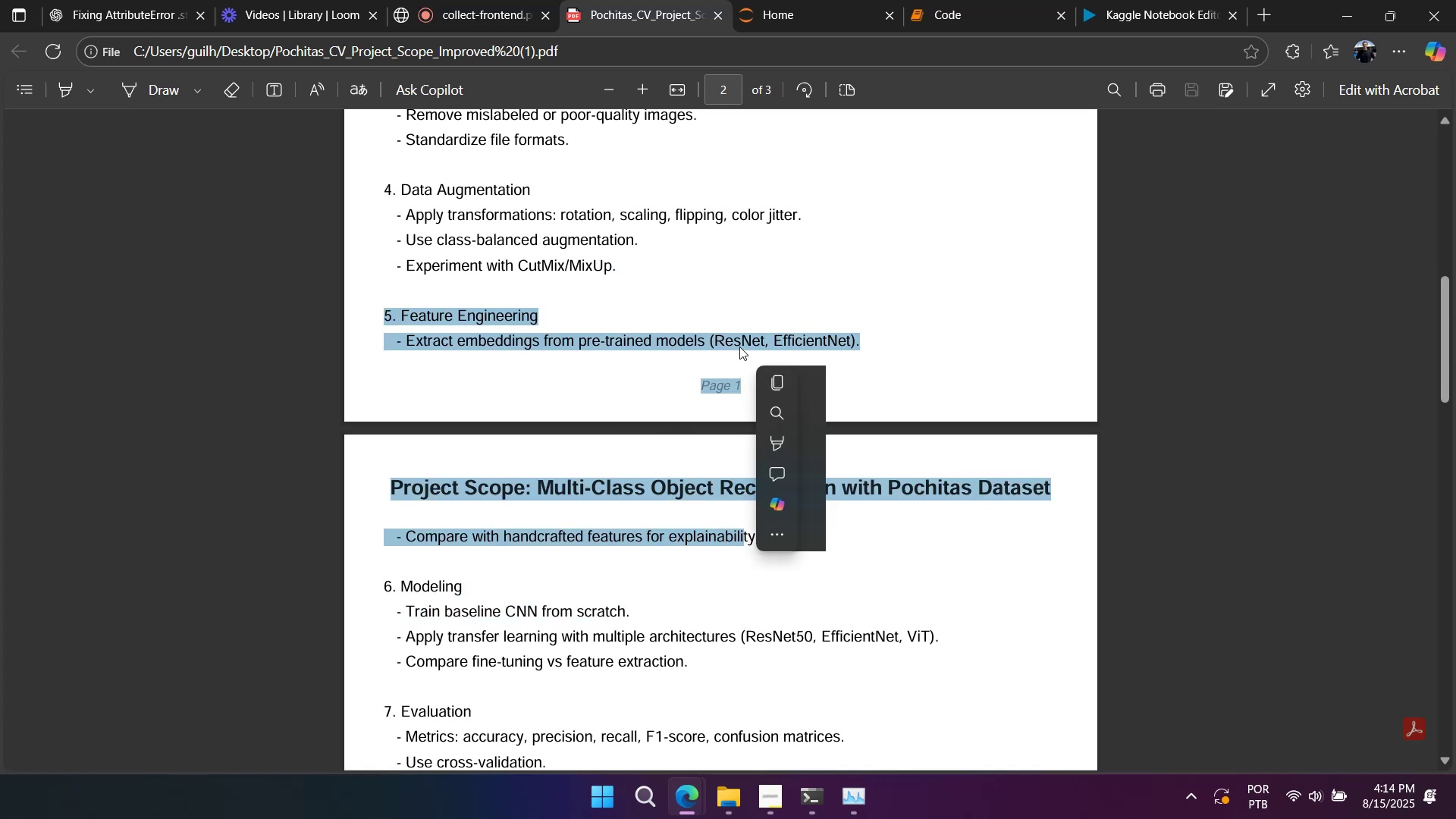 
double_click([739, 347])
 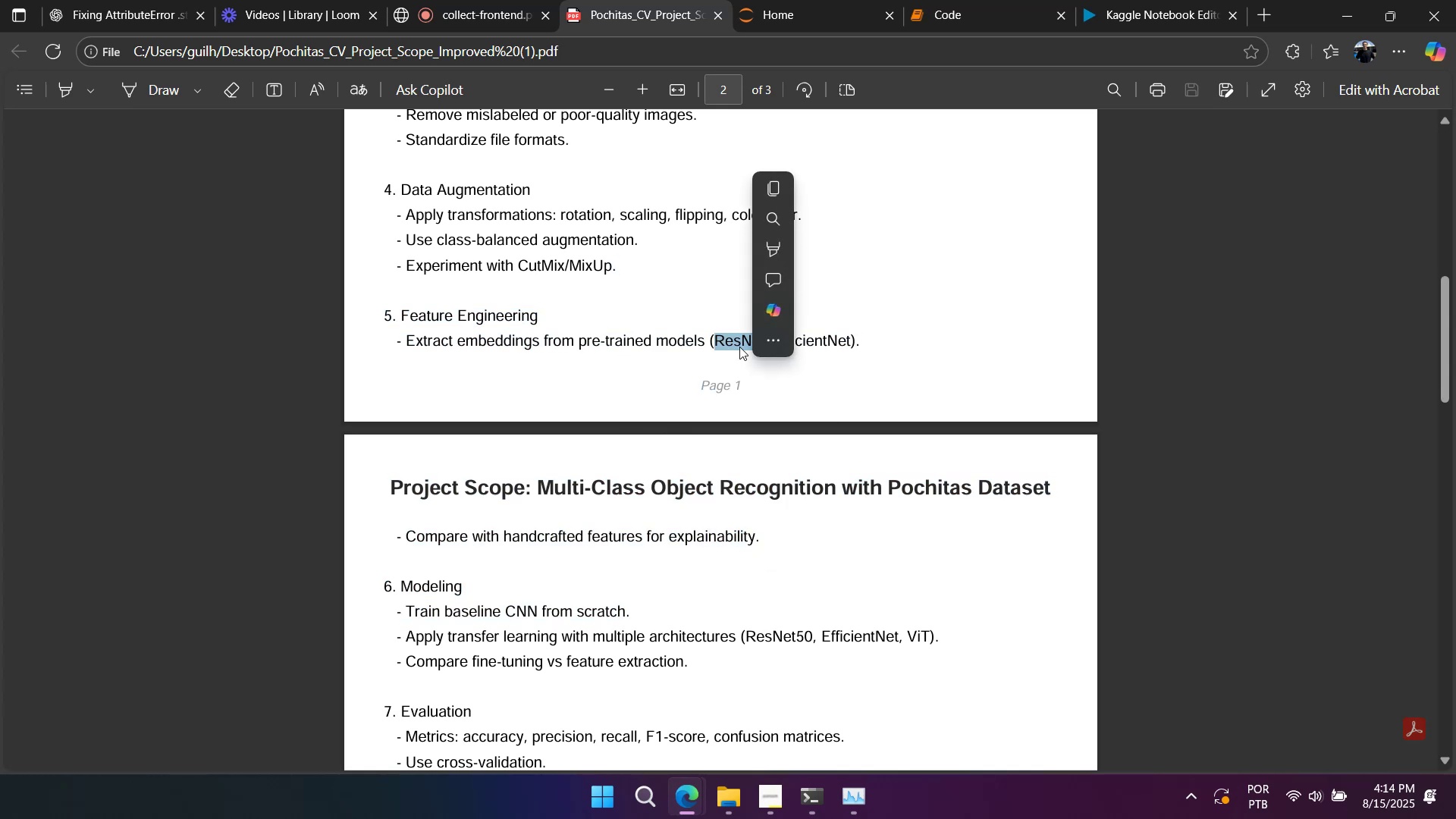 
right_click([739, 347])
 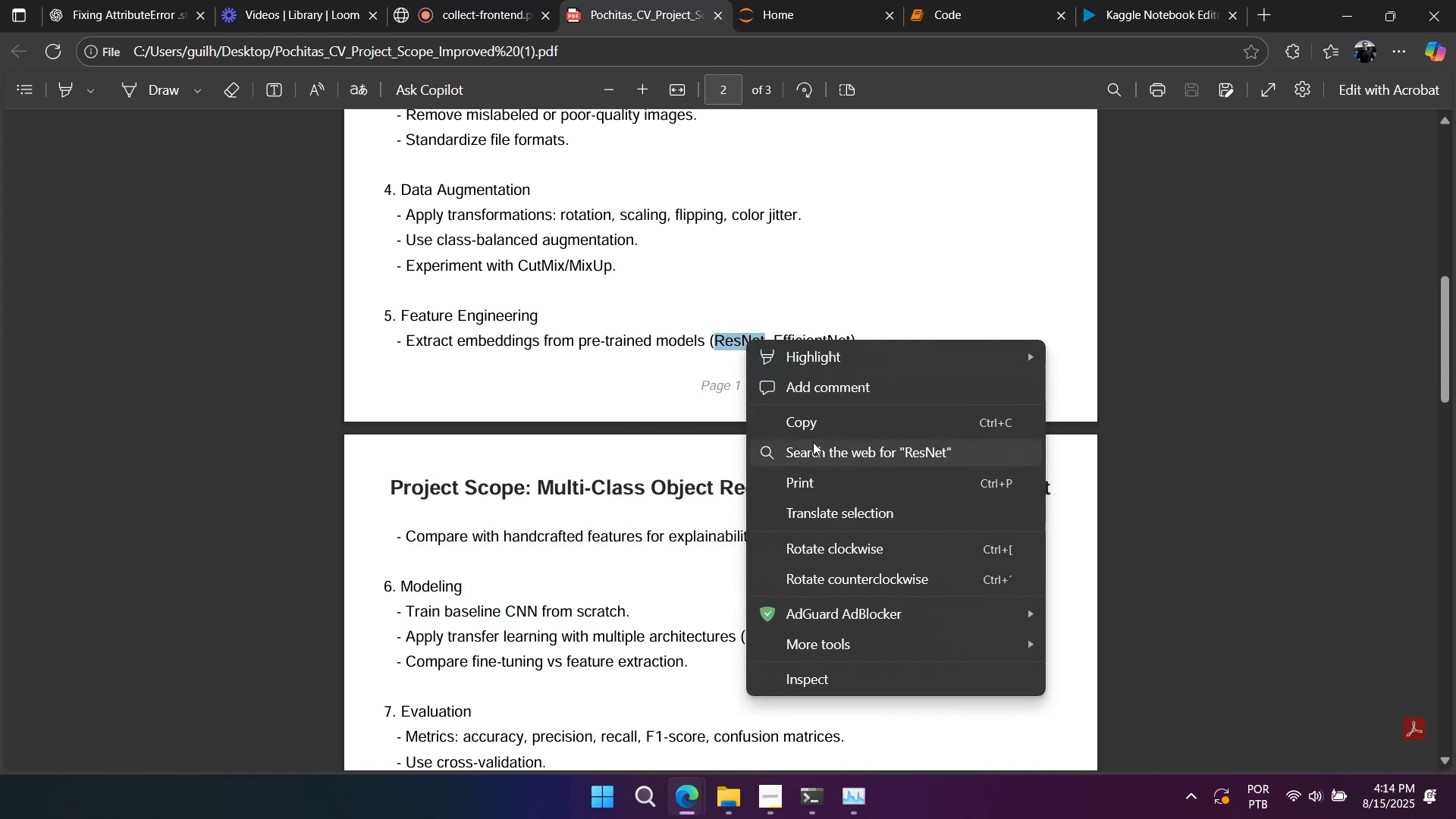 
left_click([813, 442])
 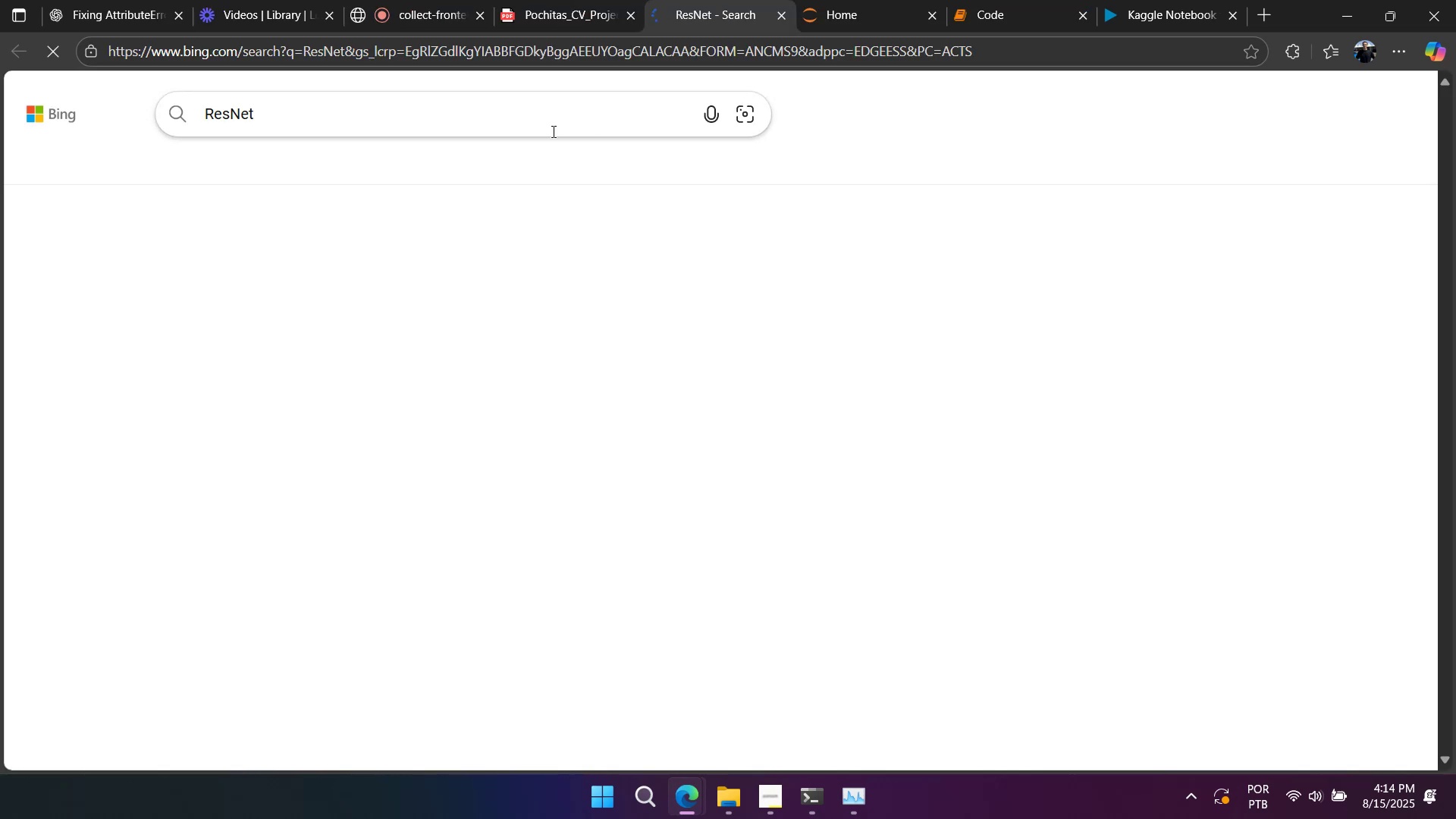 
left_click([474, 121])
 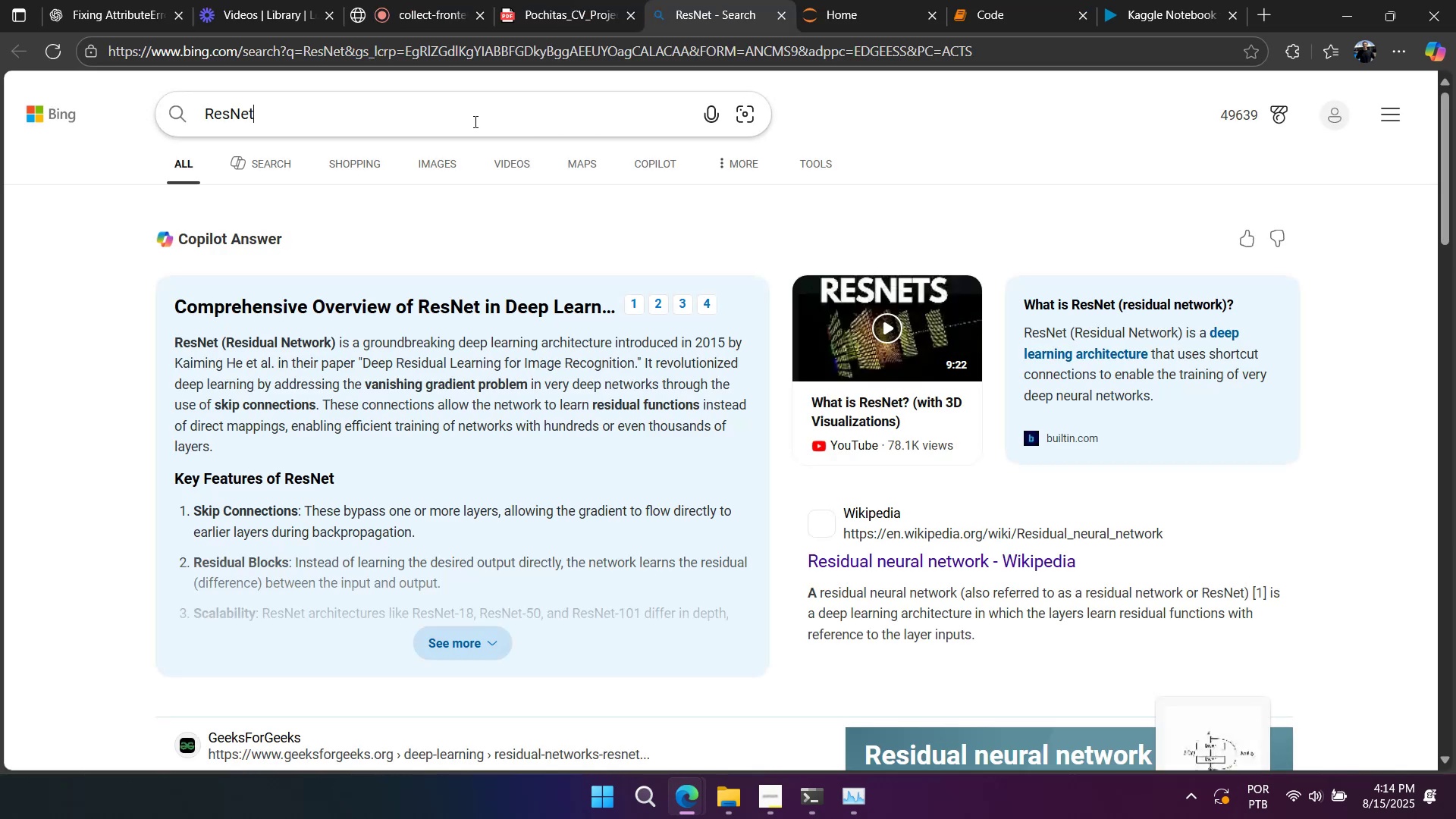 
type( cats)
 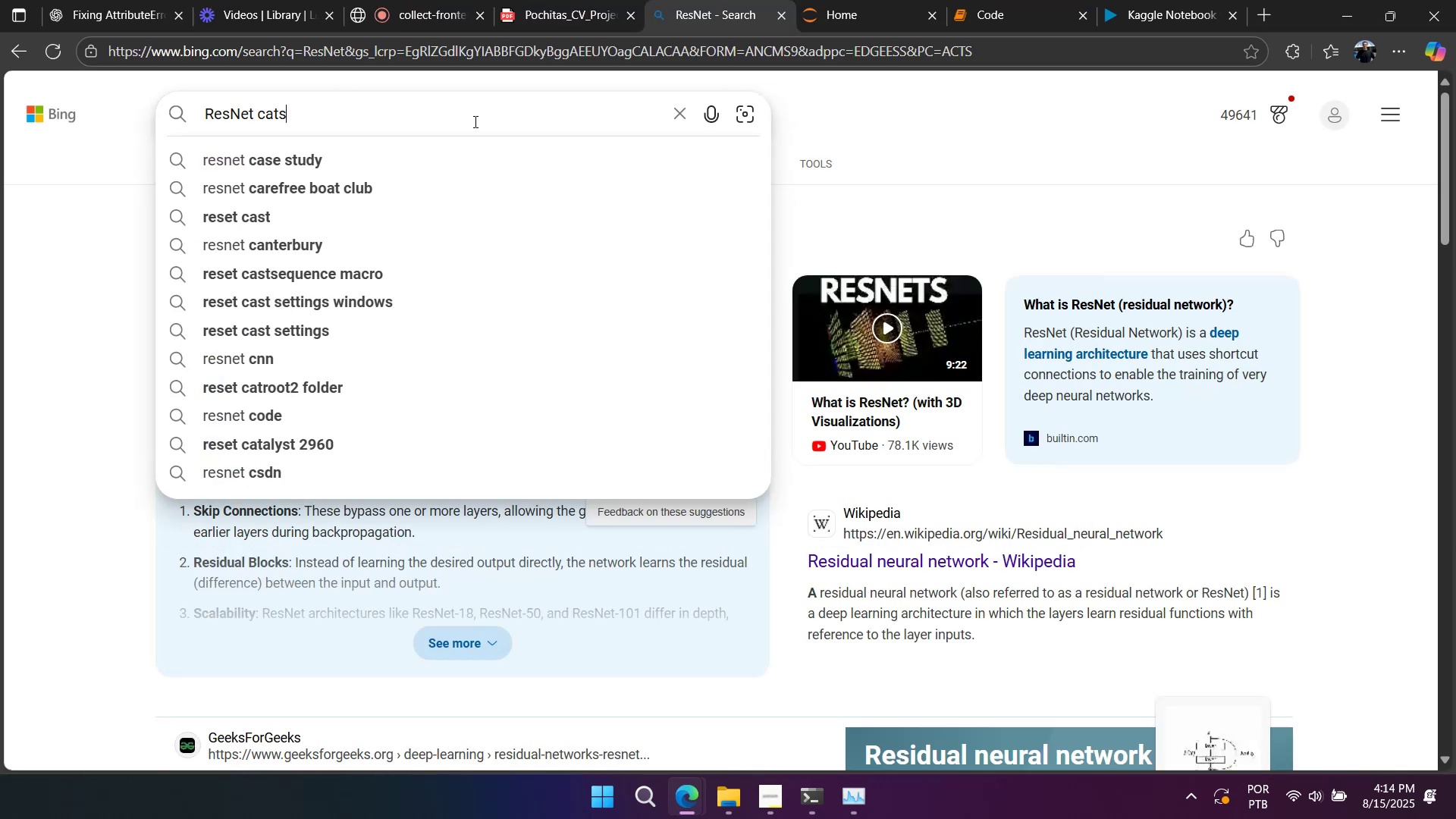 
key(Enter)
 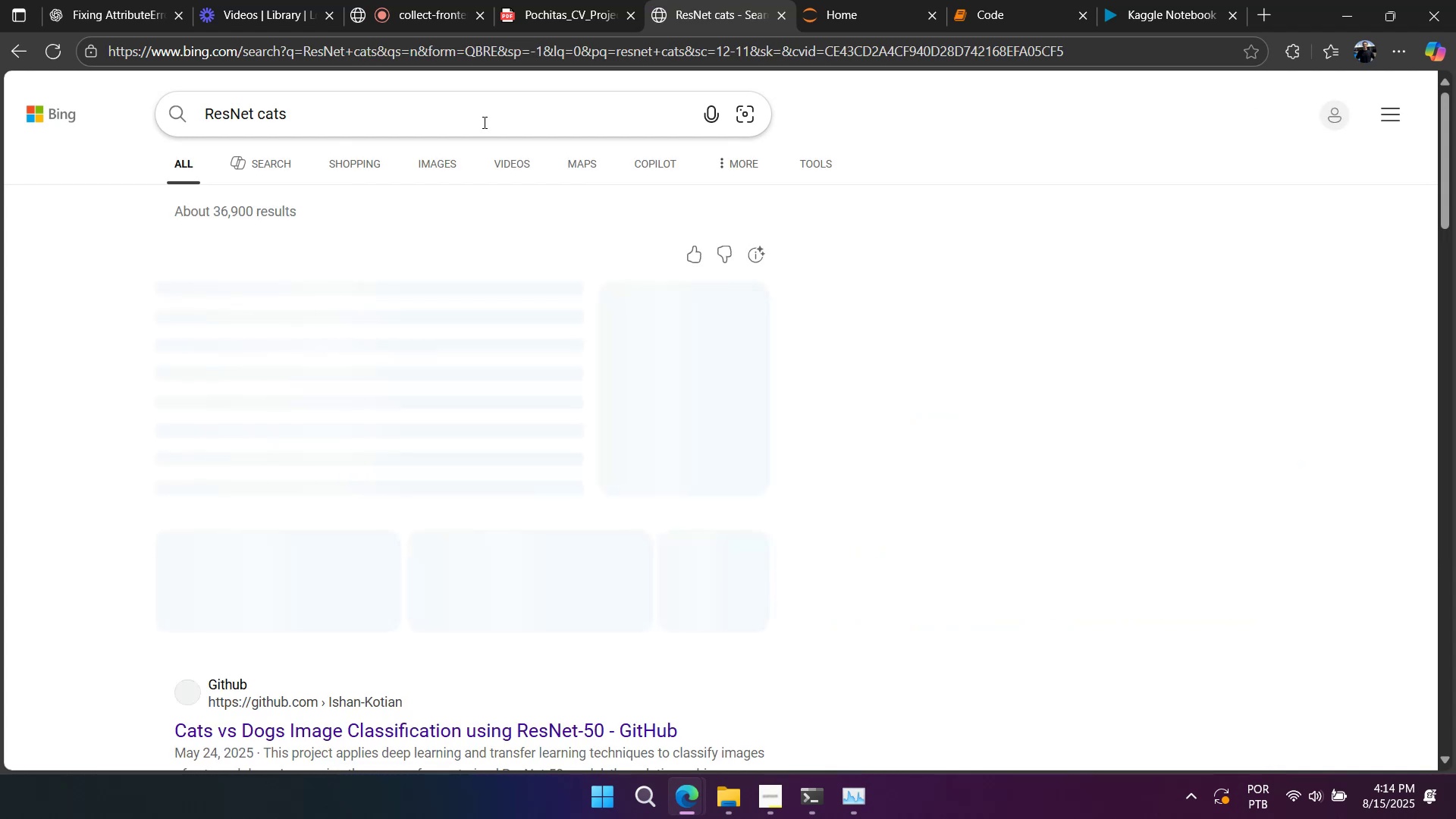 
scroll: coordinate [410, 331], scroll_direction: down, amount: 2.0
 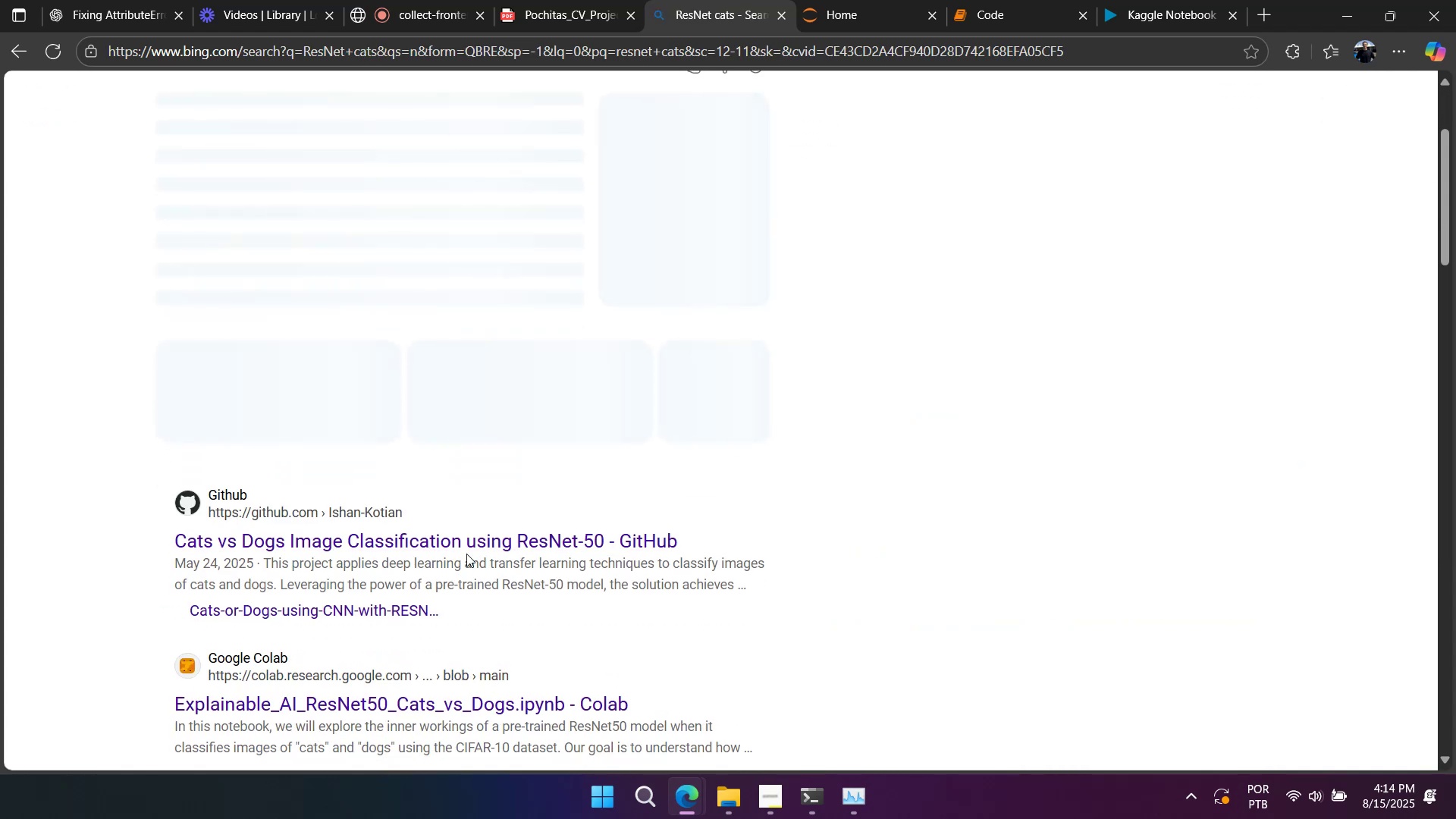 
double_click([469, 542])
 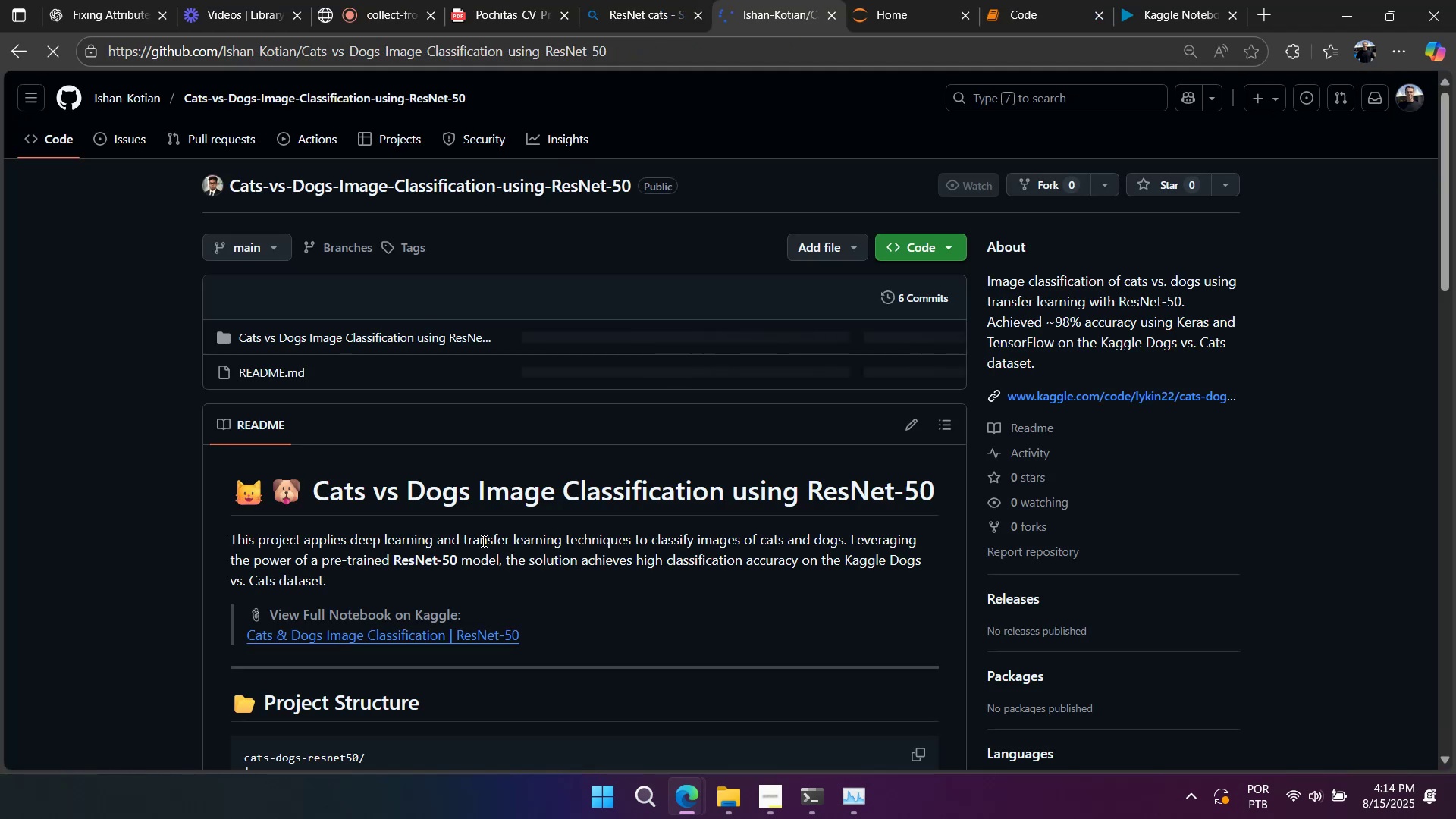 
scroll: coordinate [485, 557], scroll_direction: down, amount: 24.0
 